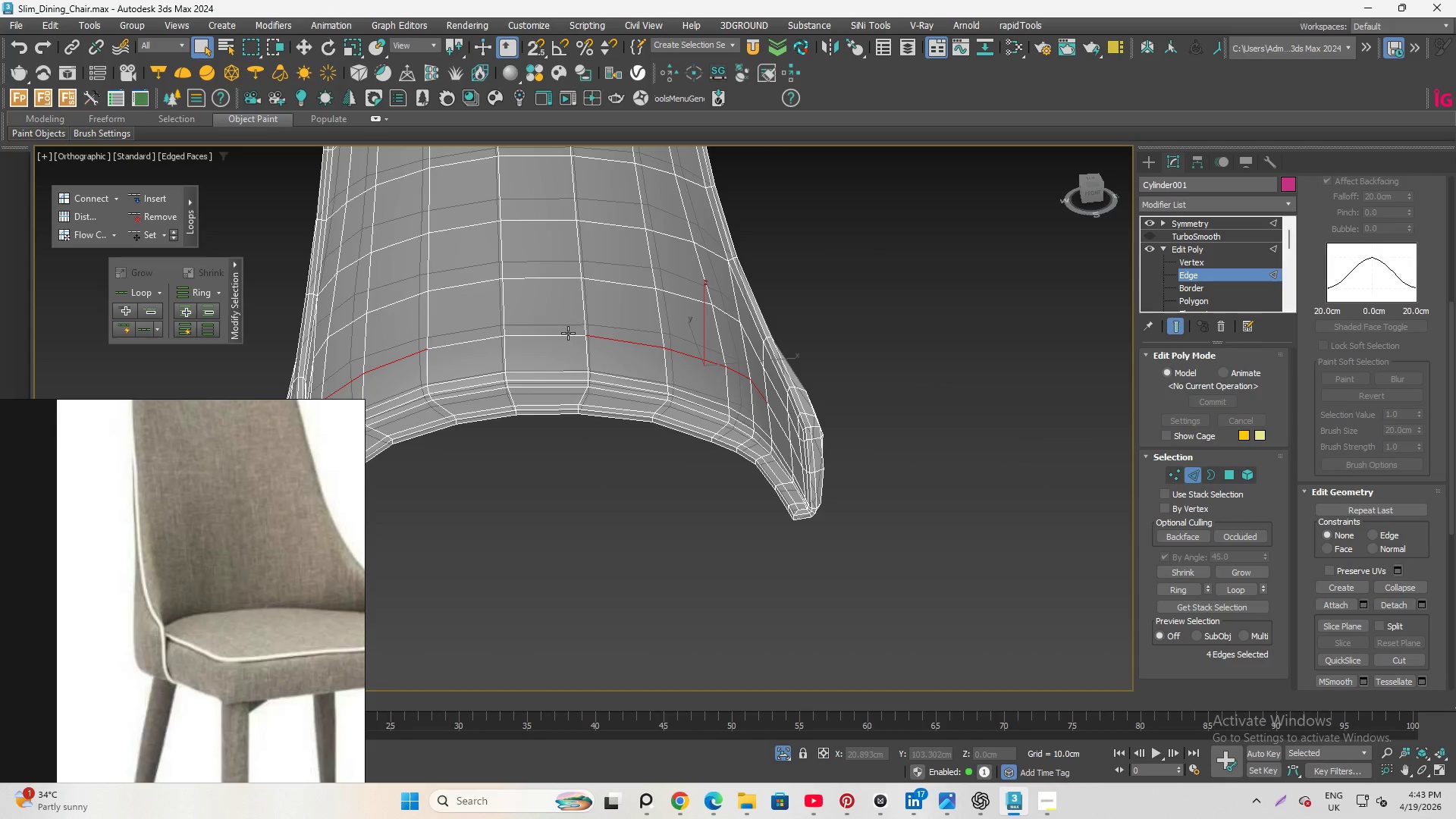 
scroll: coordinate [592, 336], scroll_direction: up, amount: 1.0
 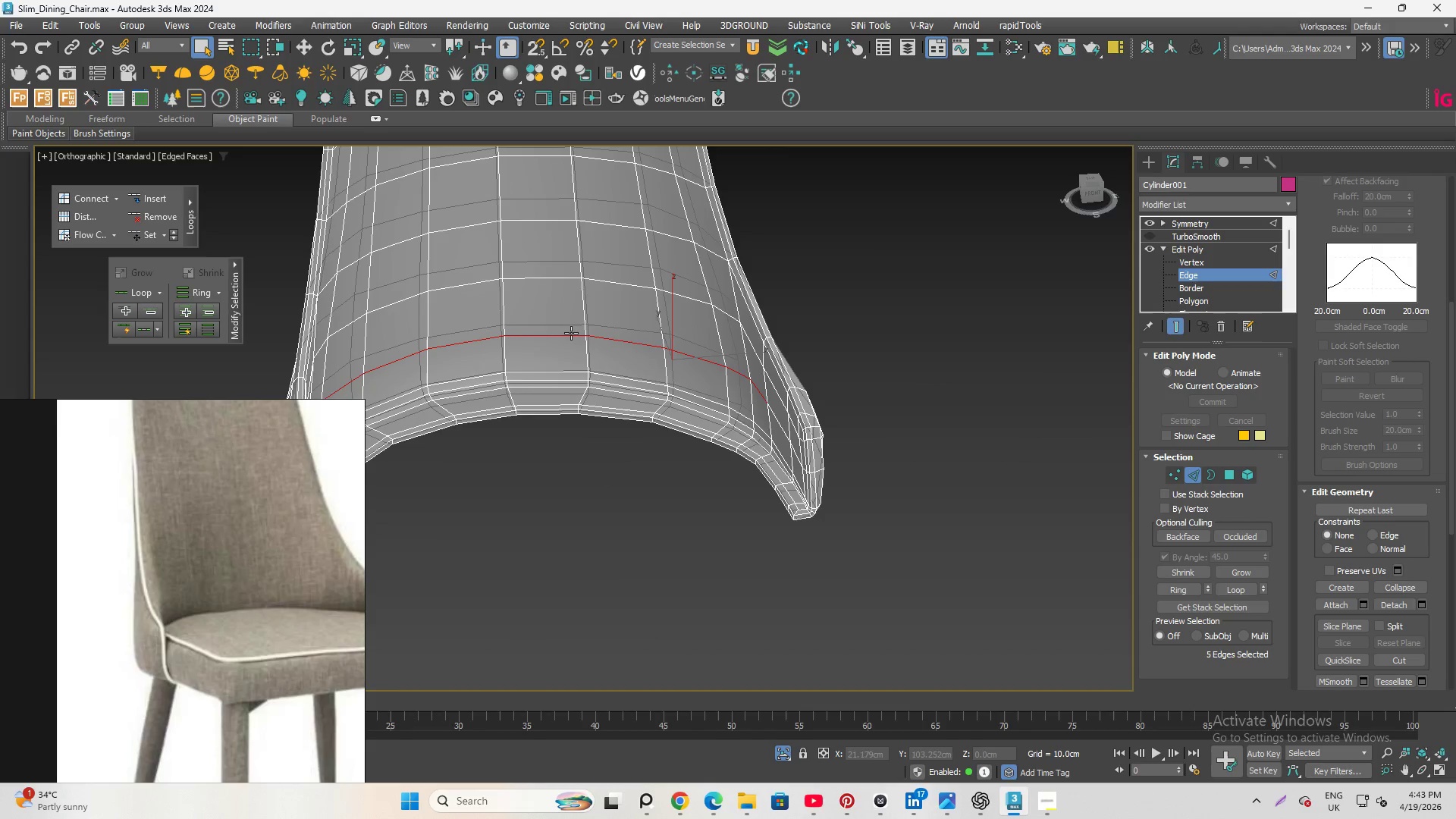 
left_click([569, 333])
 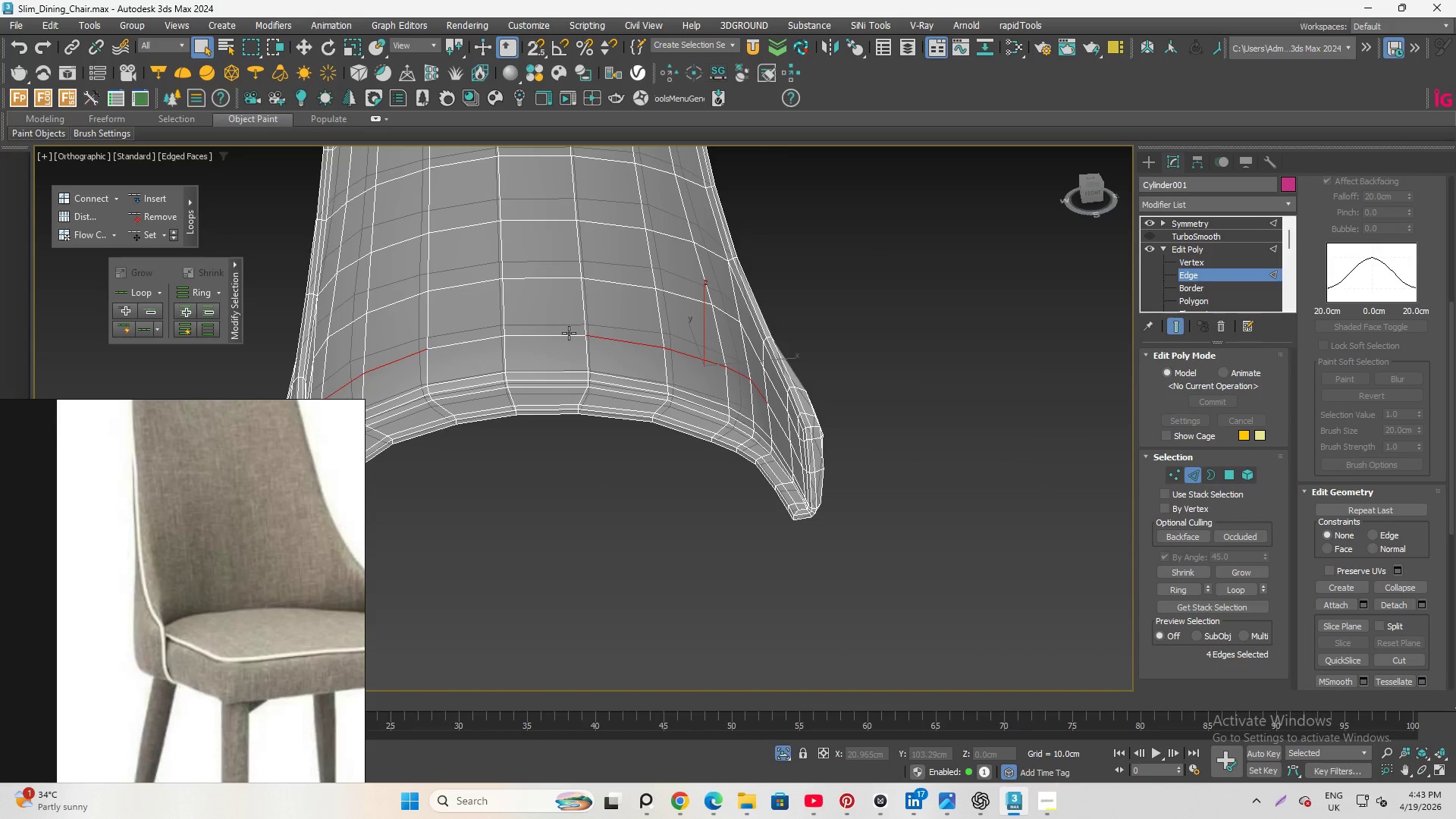 
hold_key(key=ControlLeft, duration=0.69)
left_click([568, 333])
 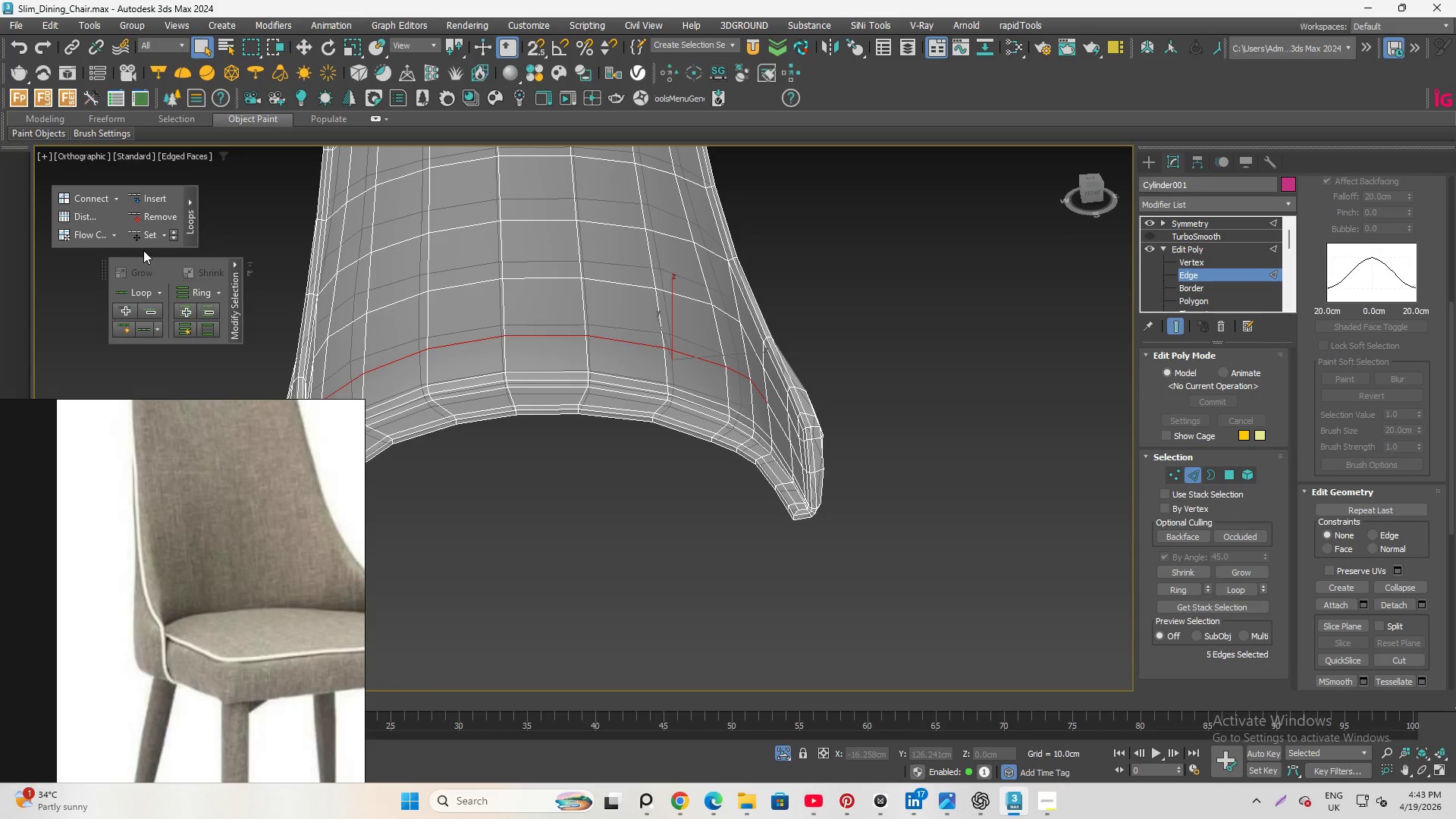 
left_click([144, 235])
 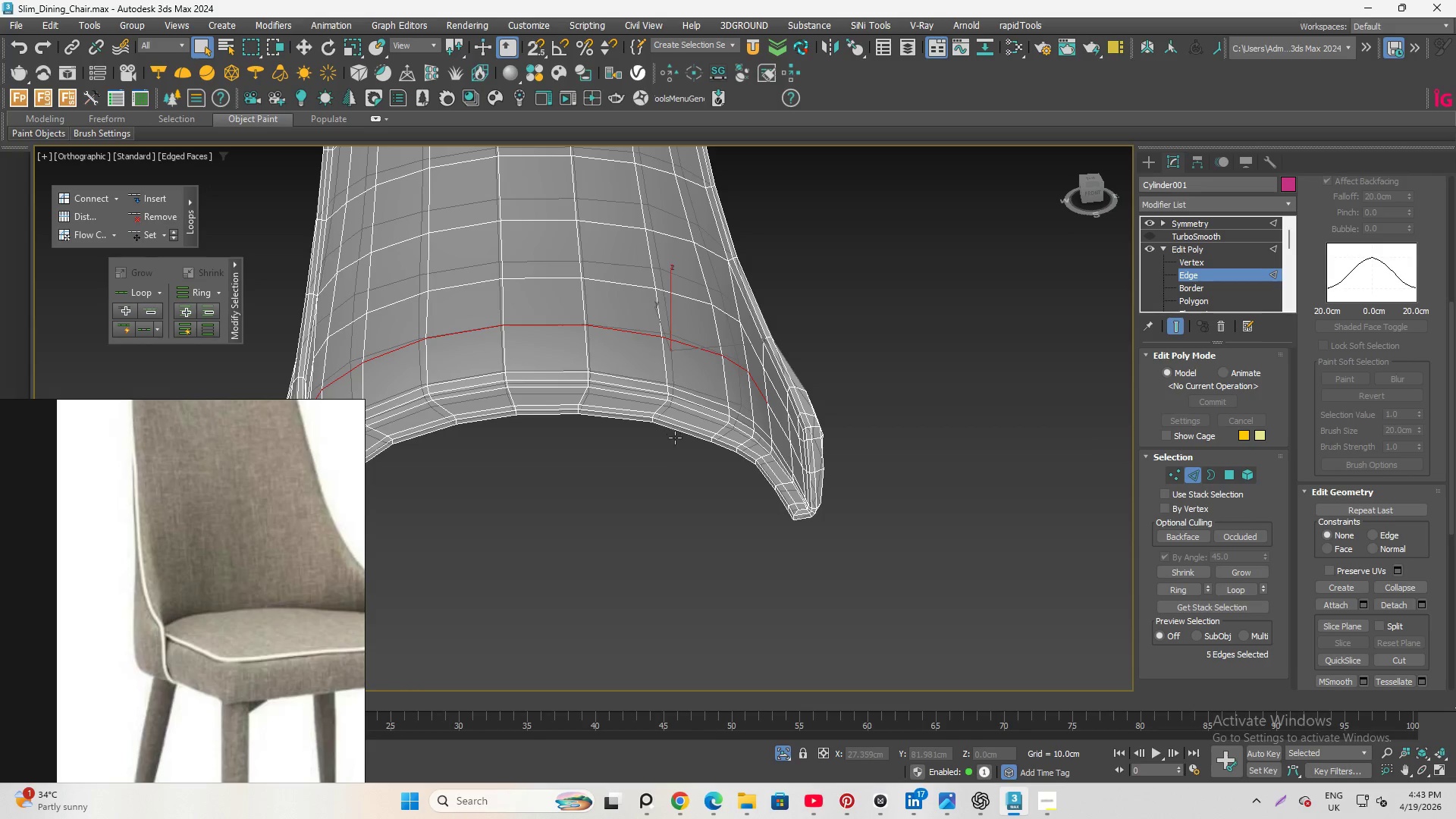 
hold_key(key=AltLeft, duration=1.11)
 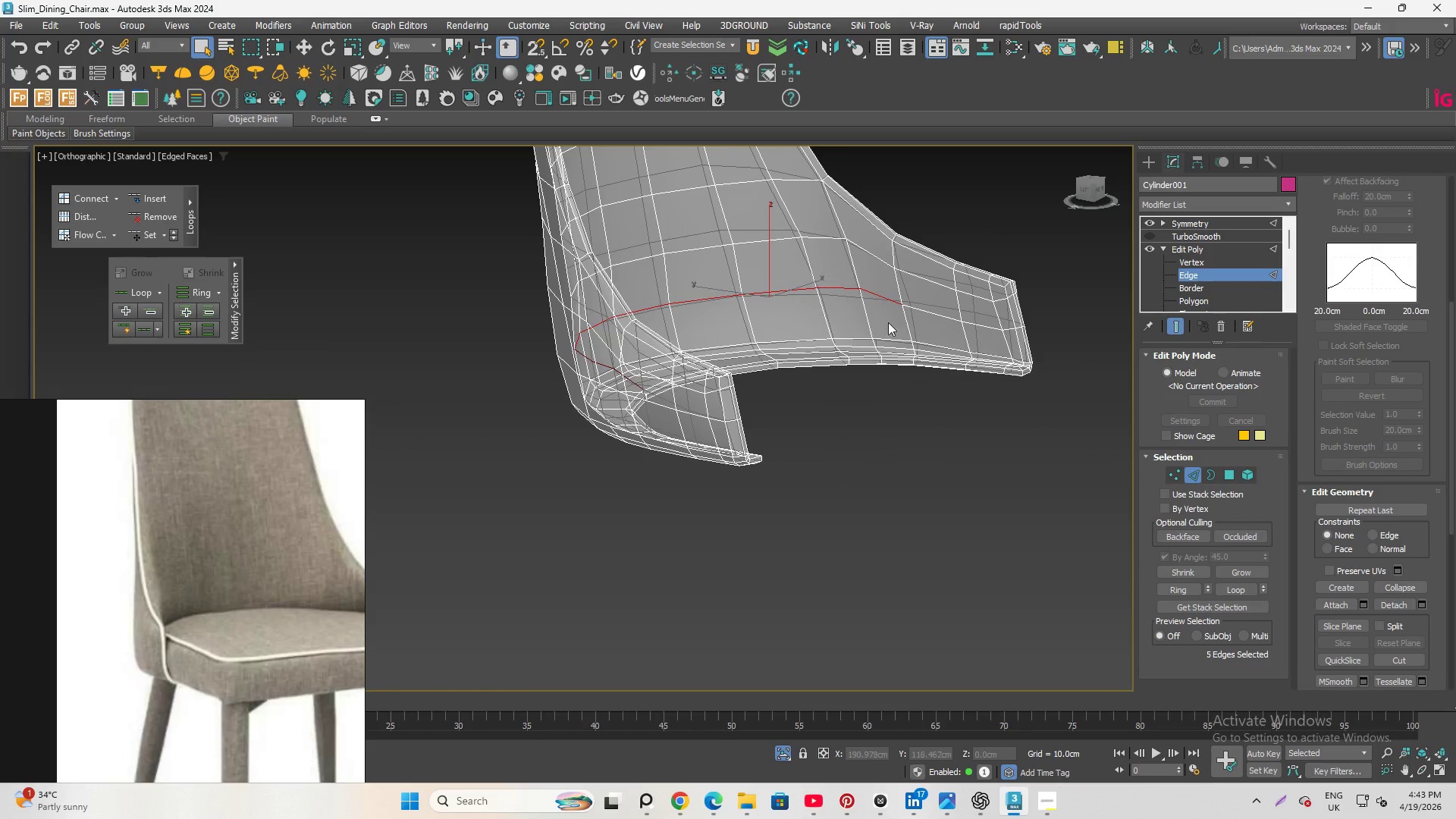 
hold_key(key=AltLeft, duration=0.94)
 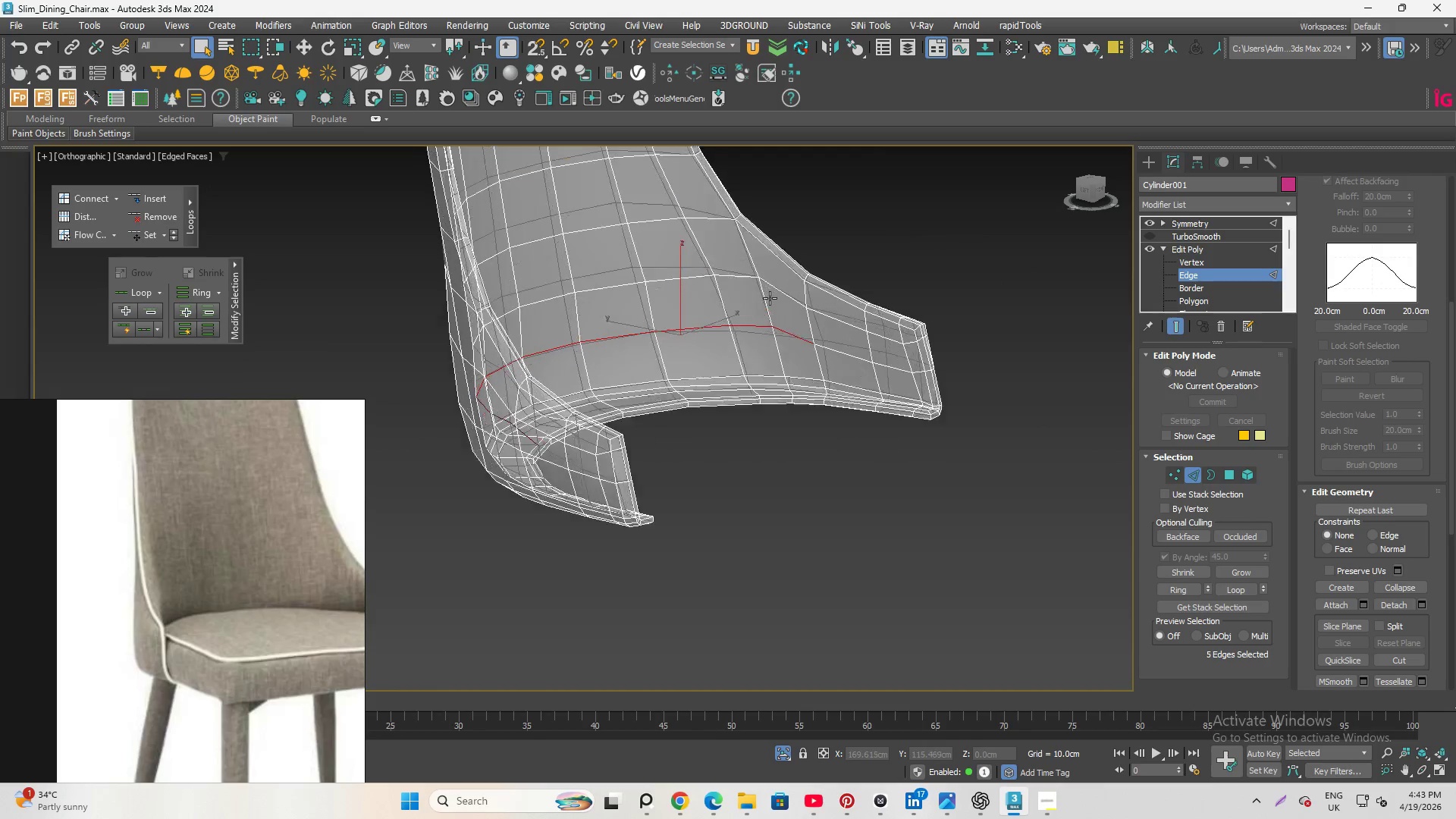 
scroll: coordinate [693, 361], scroll_direction: down, amount: 1.0
 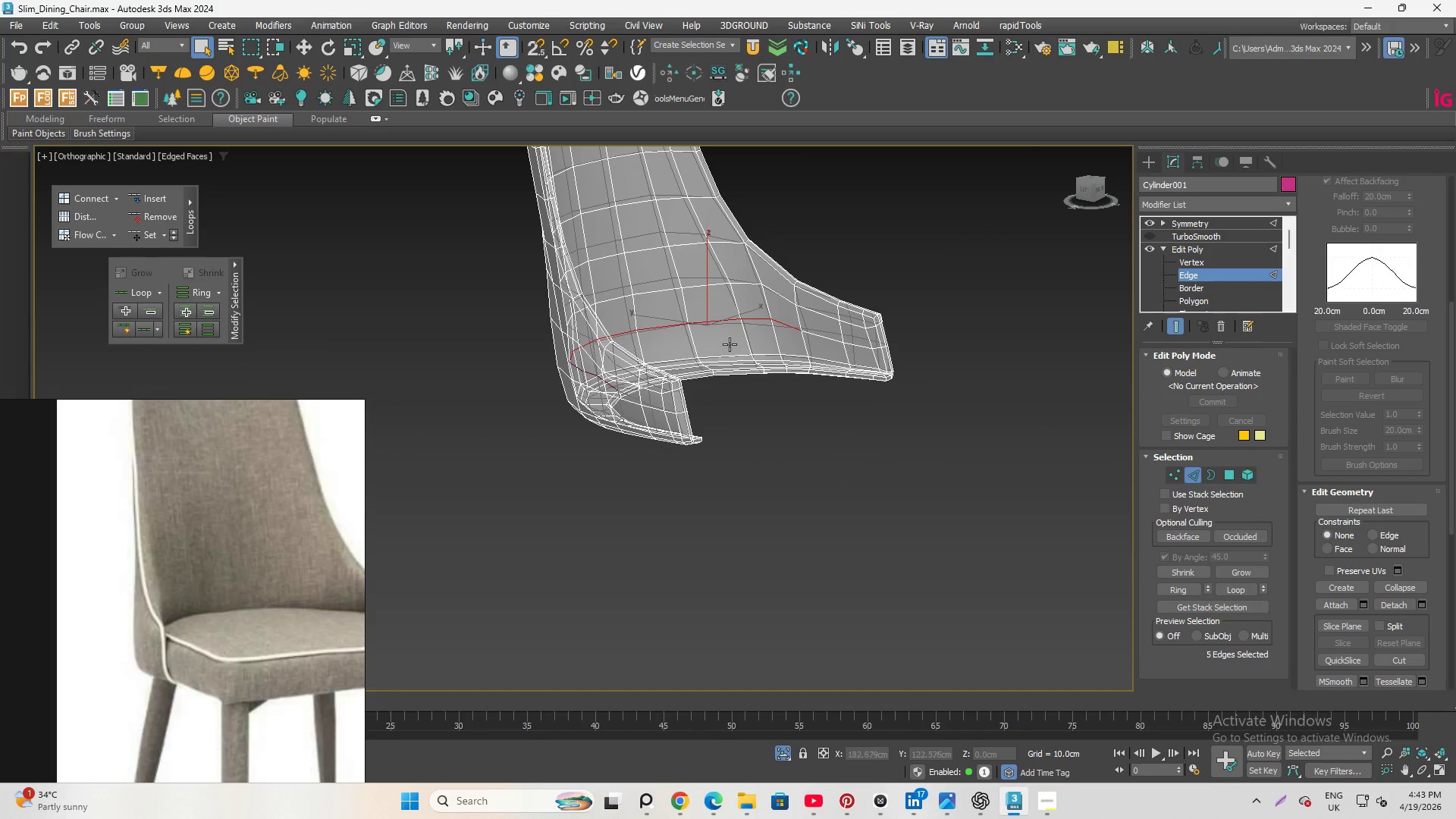 
left_click([762, 306])
 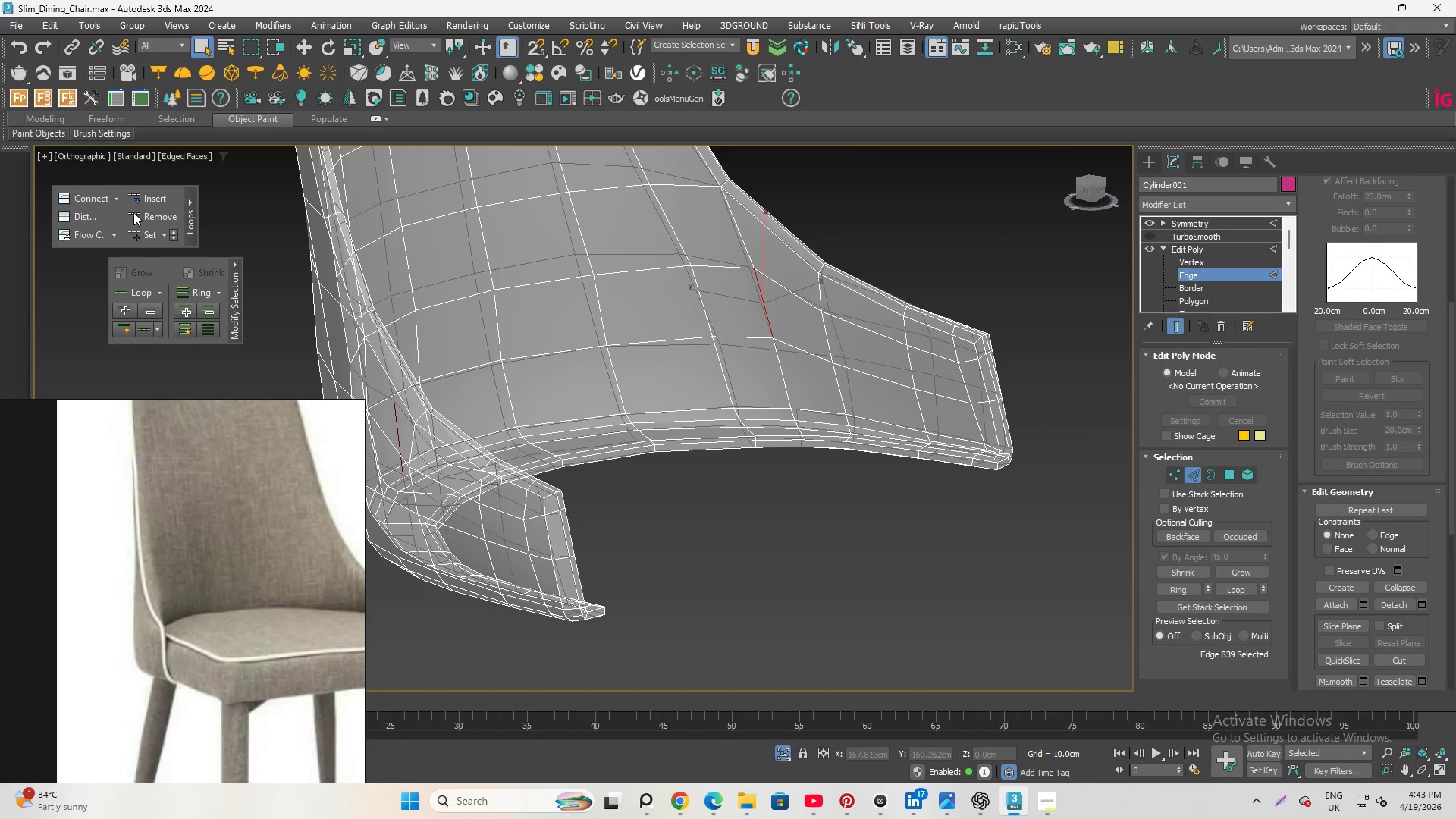 
scroll: coordinate [770, 298], scroll_direction: up, amount: 2.0
 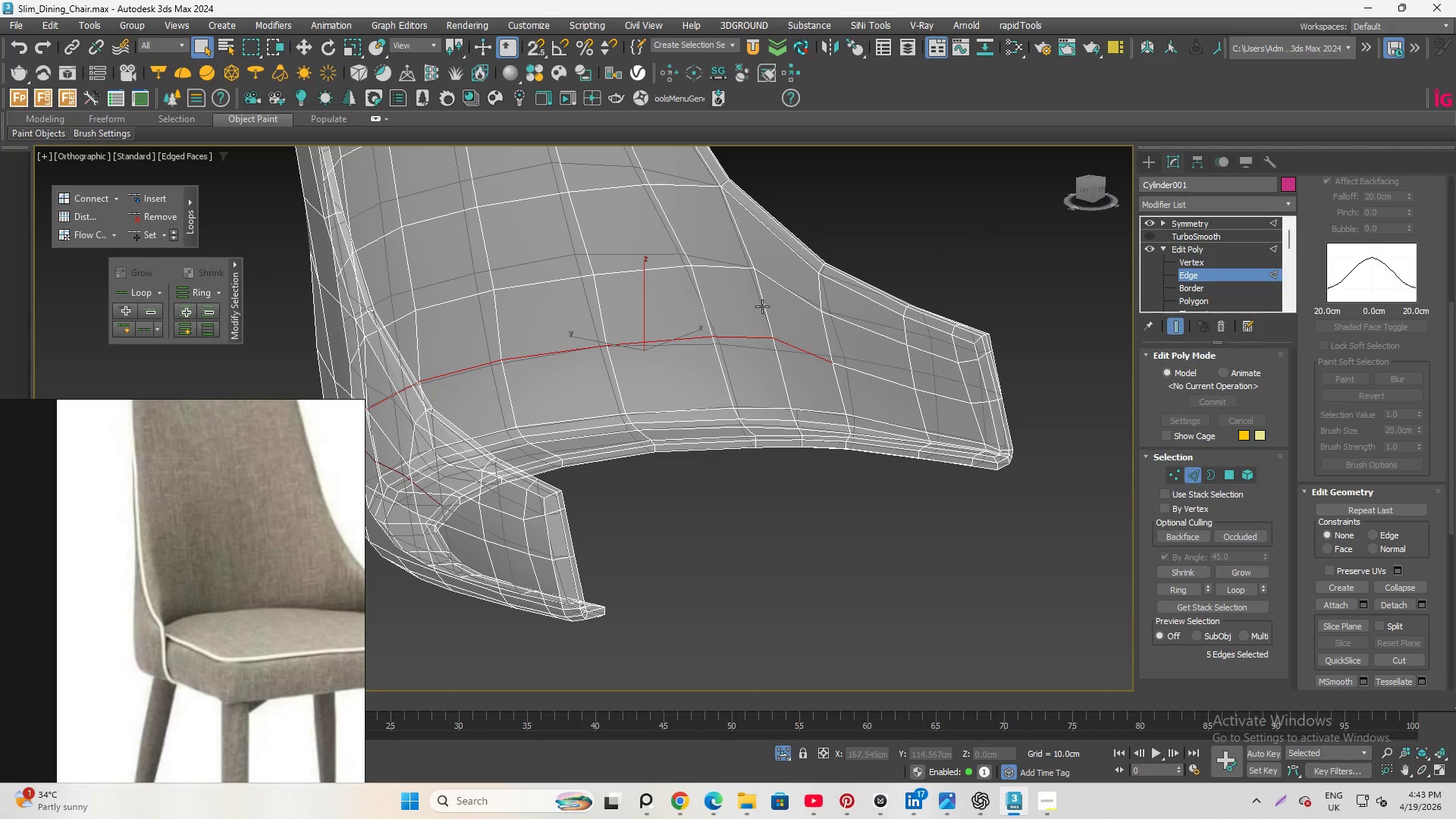 
left_click([147, 234])
 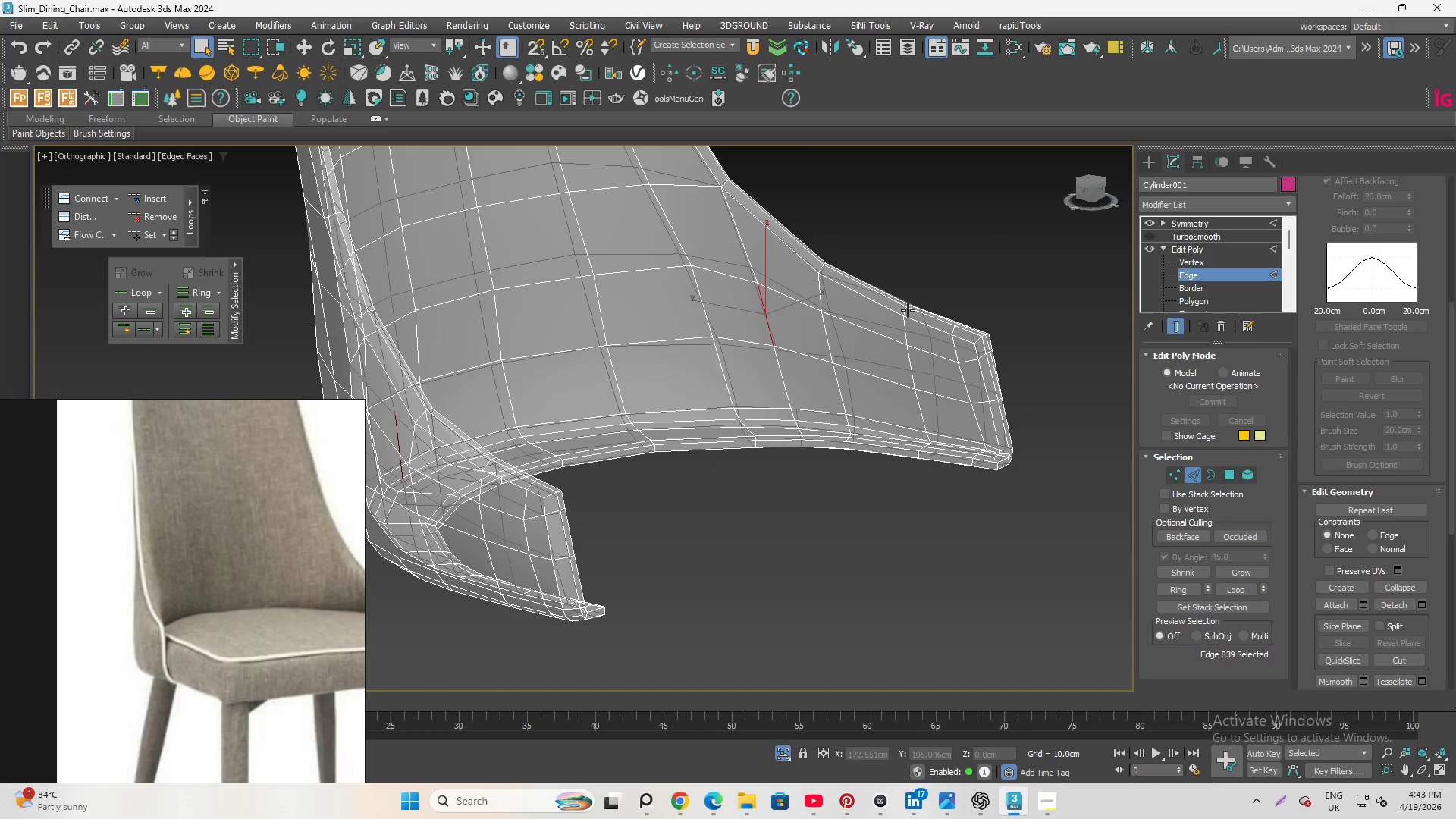 
hold_key(key=AltLeft, duration=2.38)
 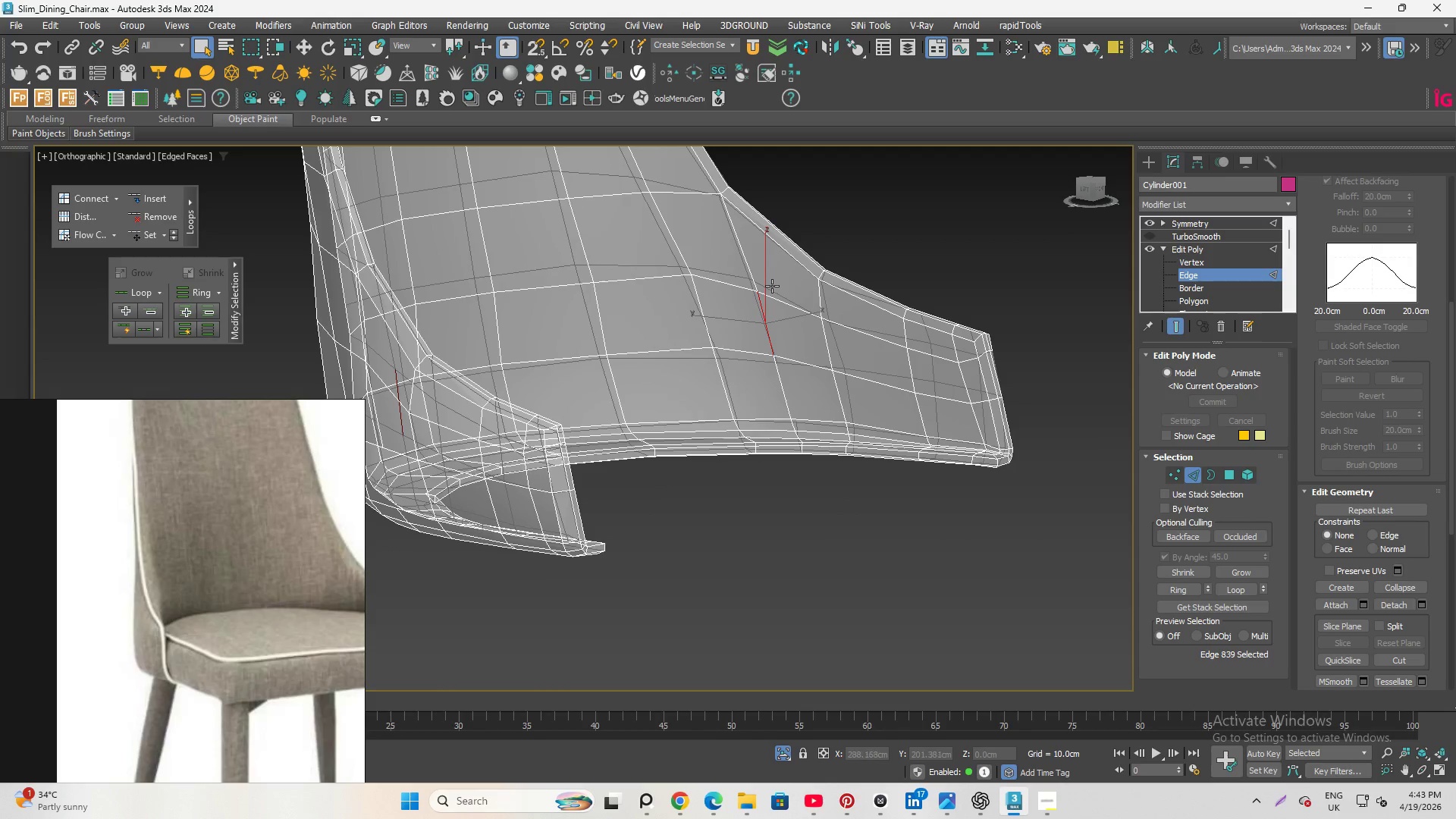 
left_click([771, 287])
 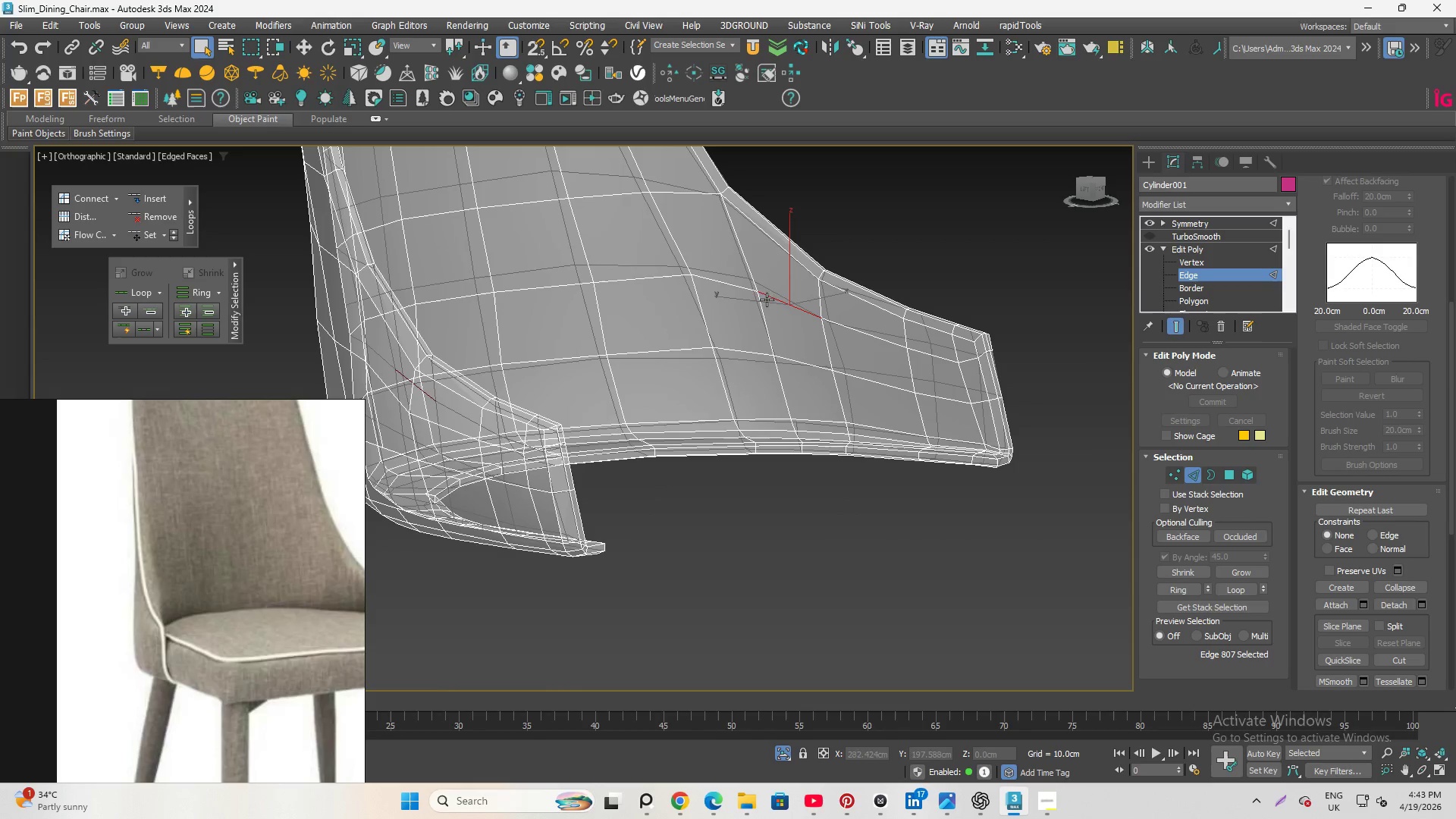 
left_click([755, 297])
 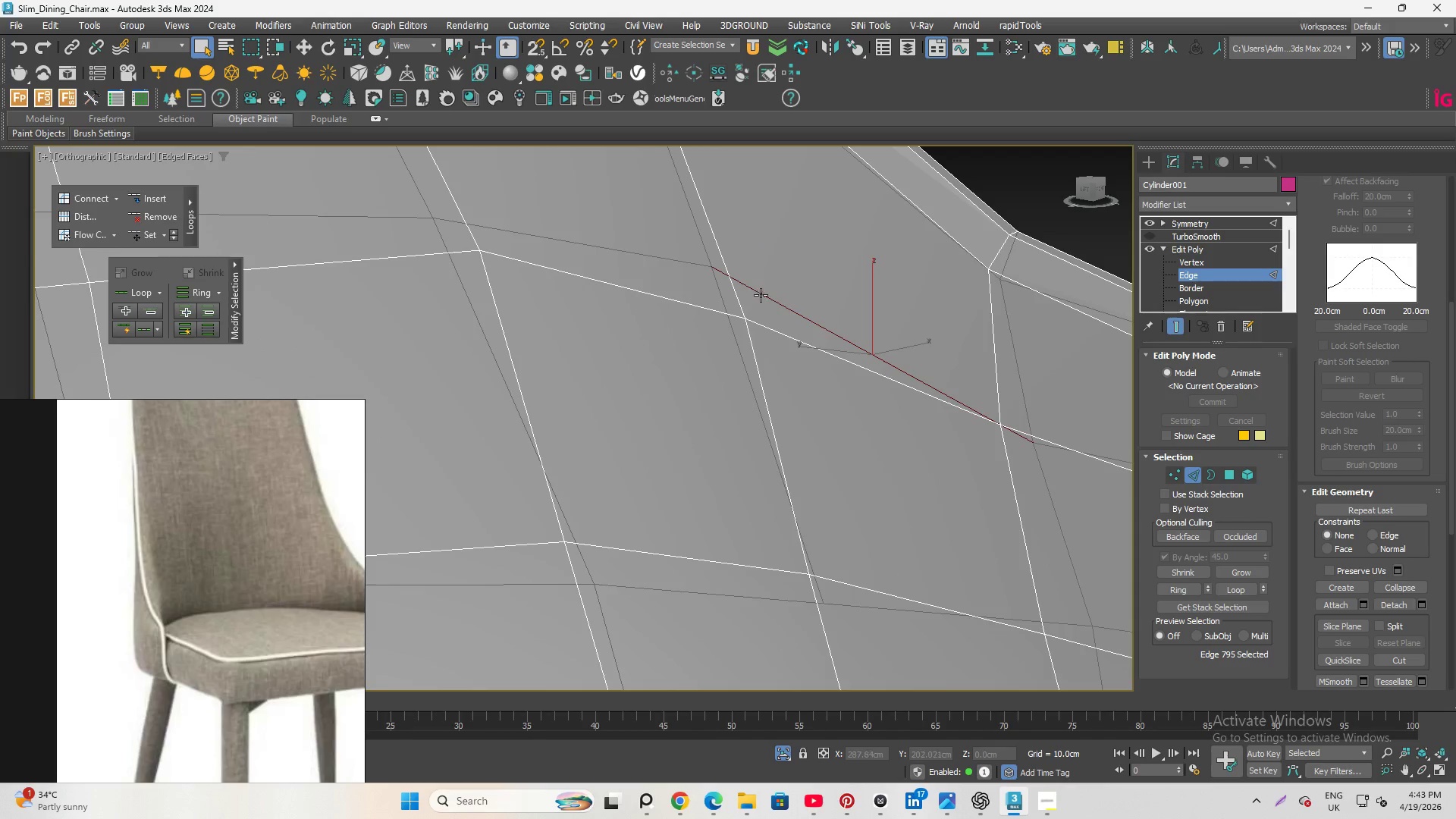 
scroll: coordinate [761, 289], scroll_direction: up, amount: 4.0
 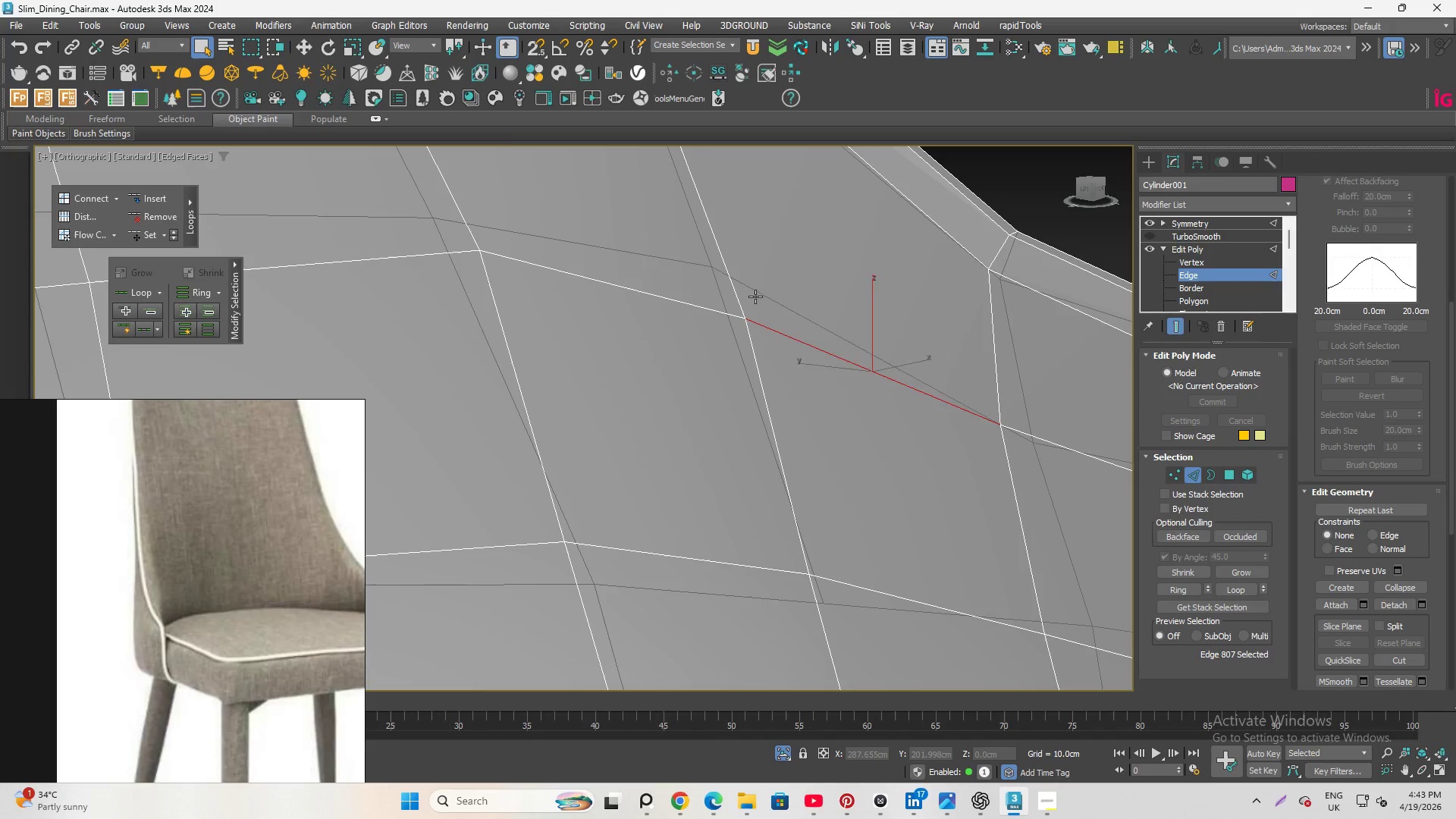 
hold_key(key=AltLeft, duration=1.16)
 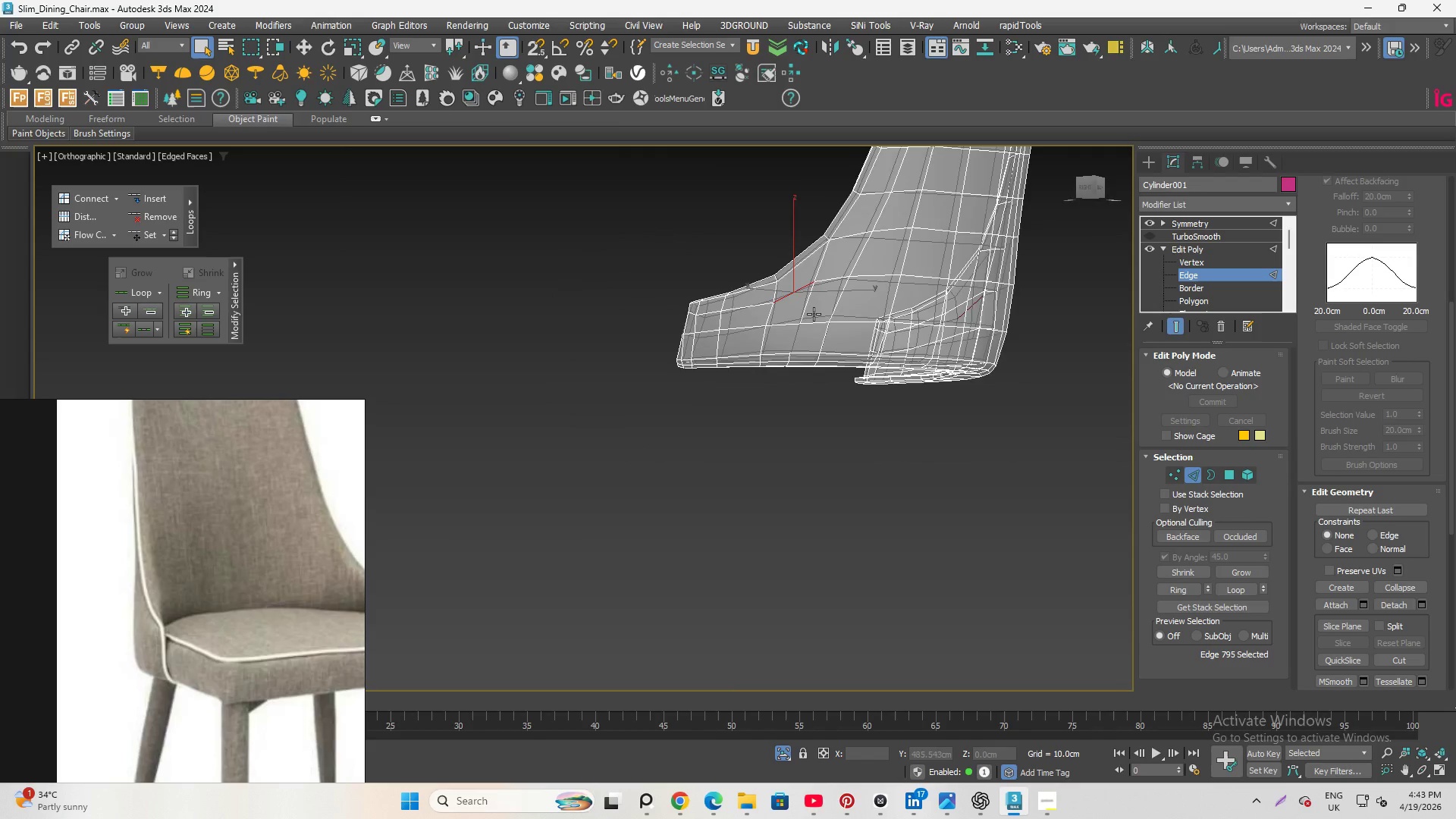 
scroll: coordinate [789, 281], scroll_direction: down, amount: 6.0
 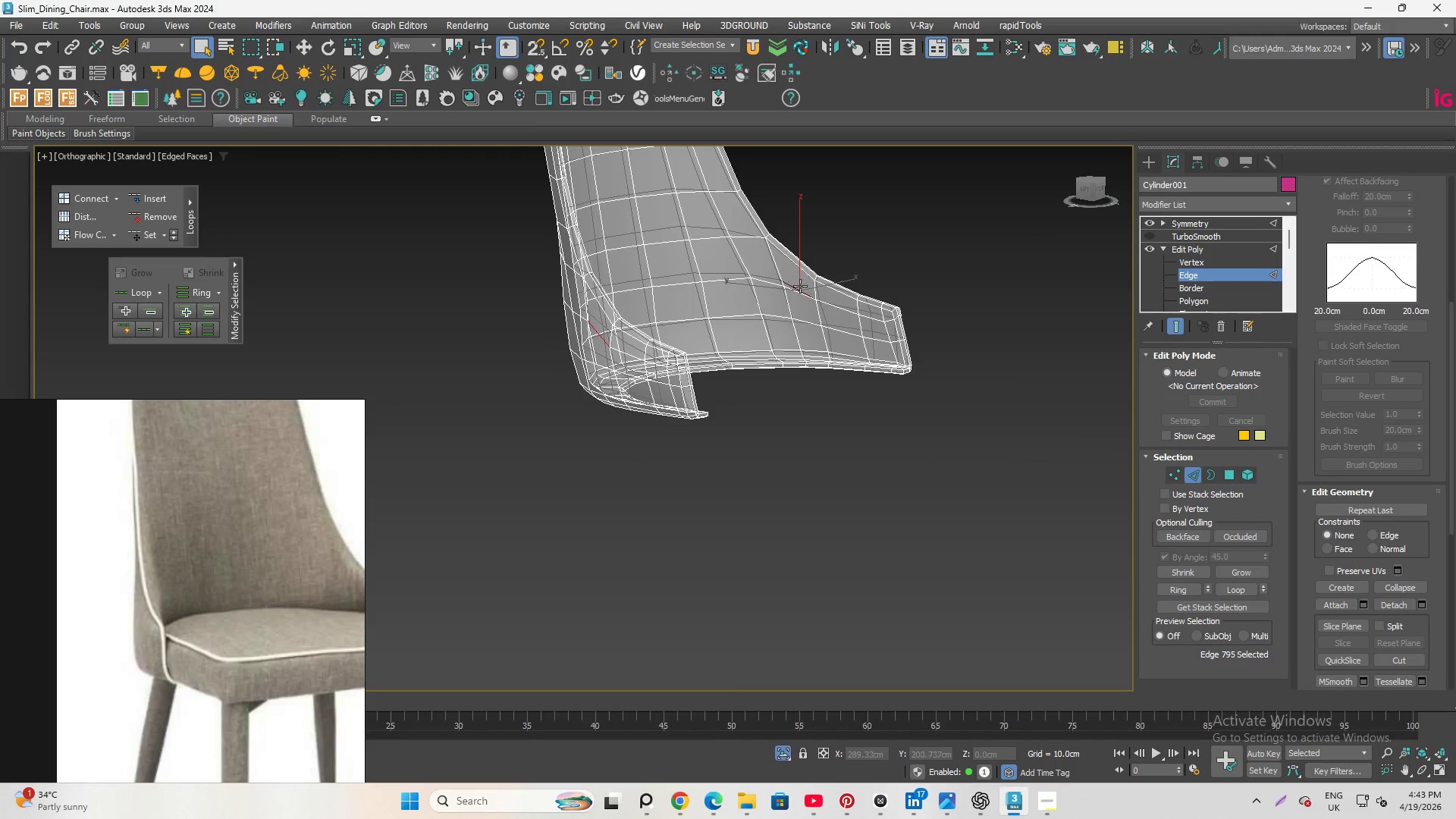 
hold_key(key=ControlLeft, duration=0.47)
 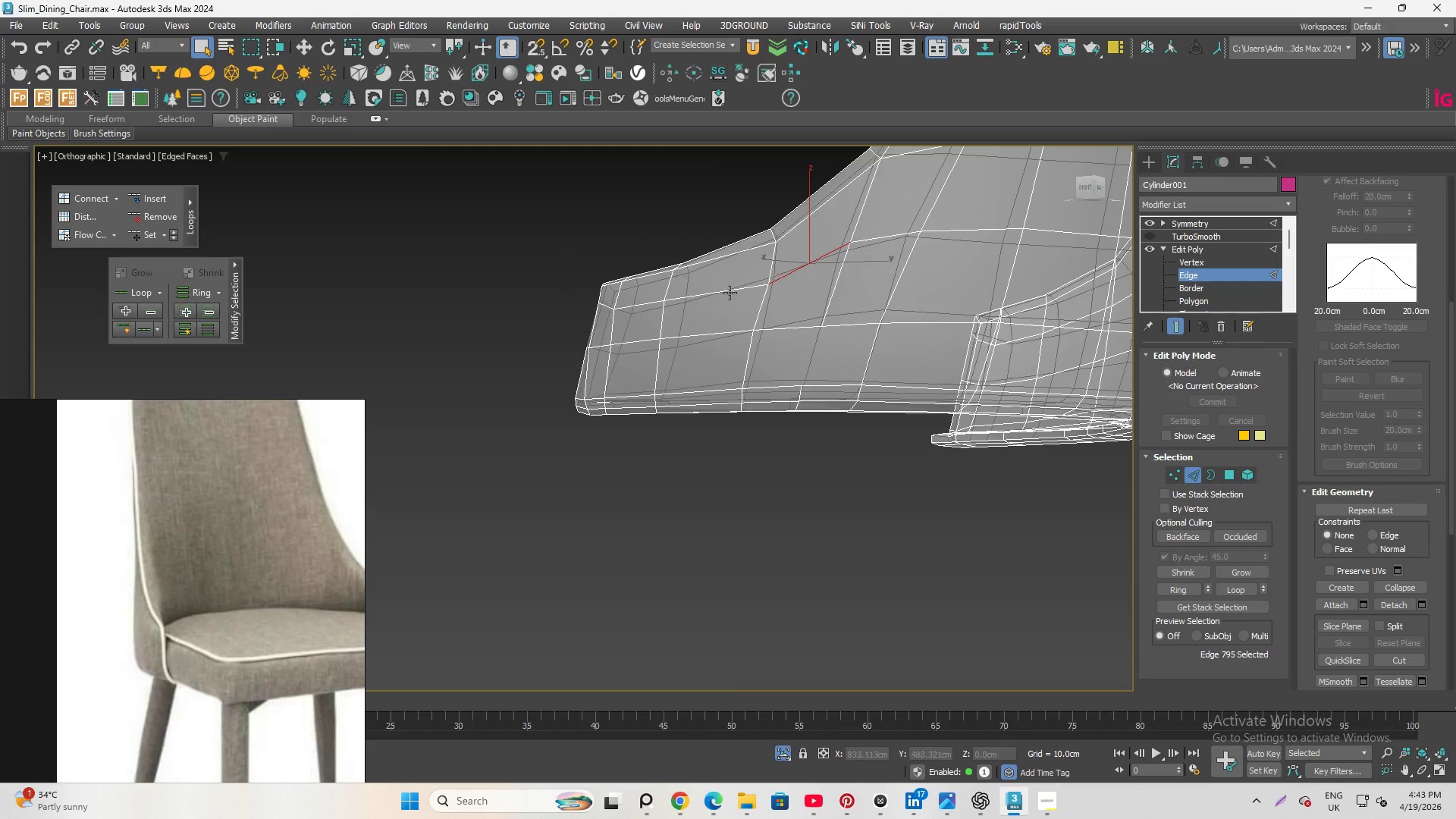 
scroll: coordinate [768, 321], scroll_direction: up, amount: 2.0
 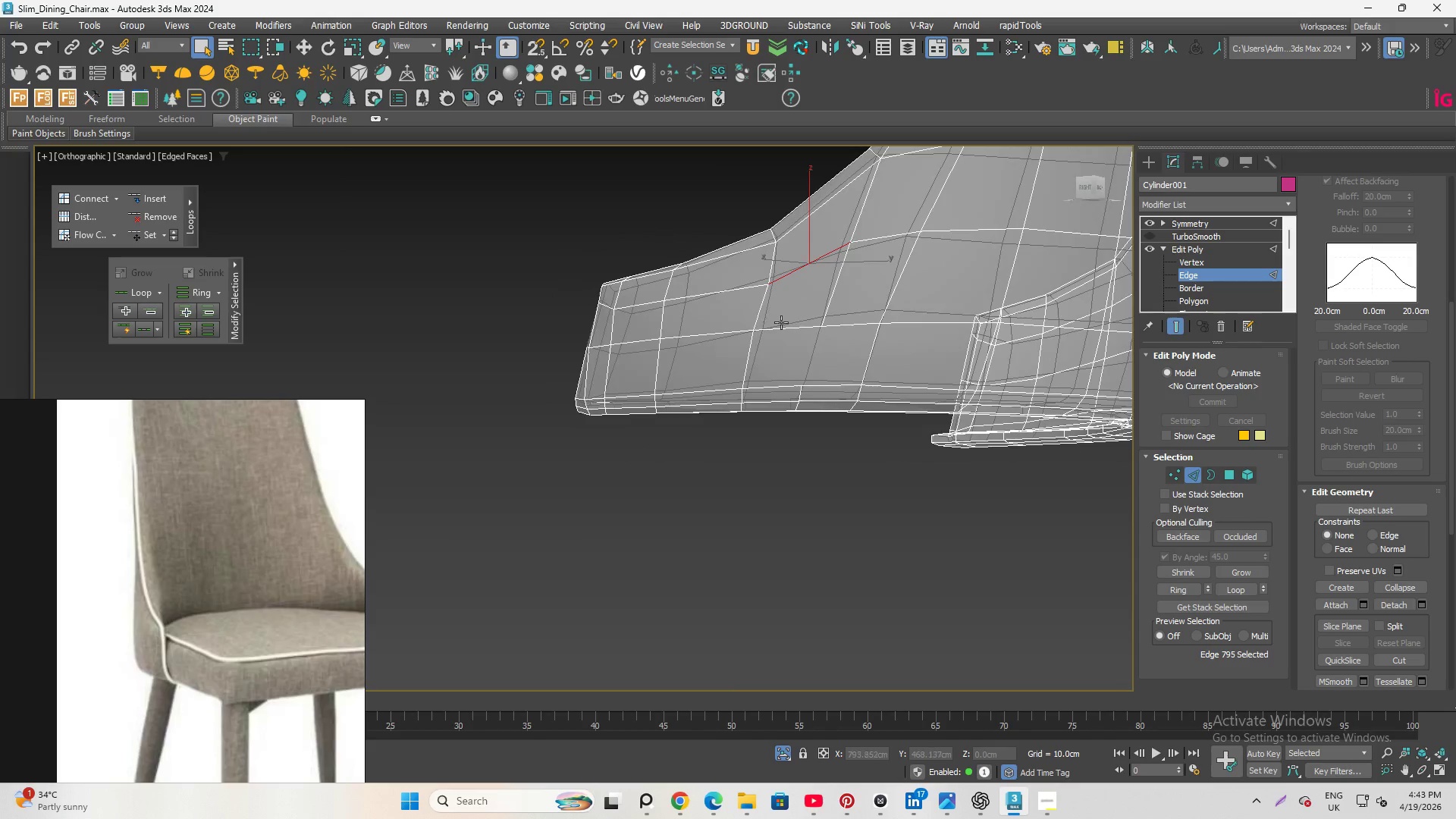 
hold_key(key=AltLeft, duration=0.62)
 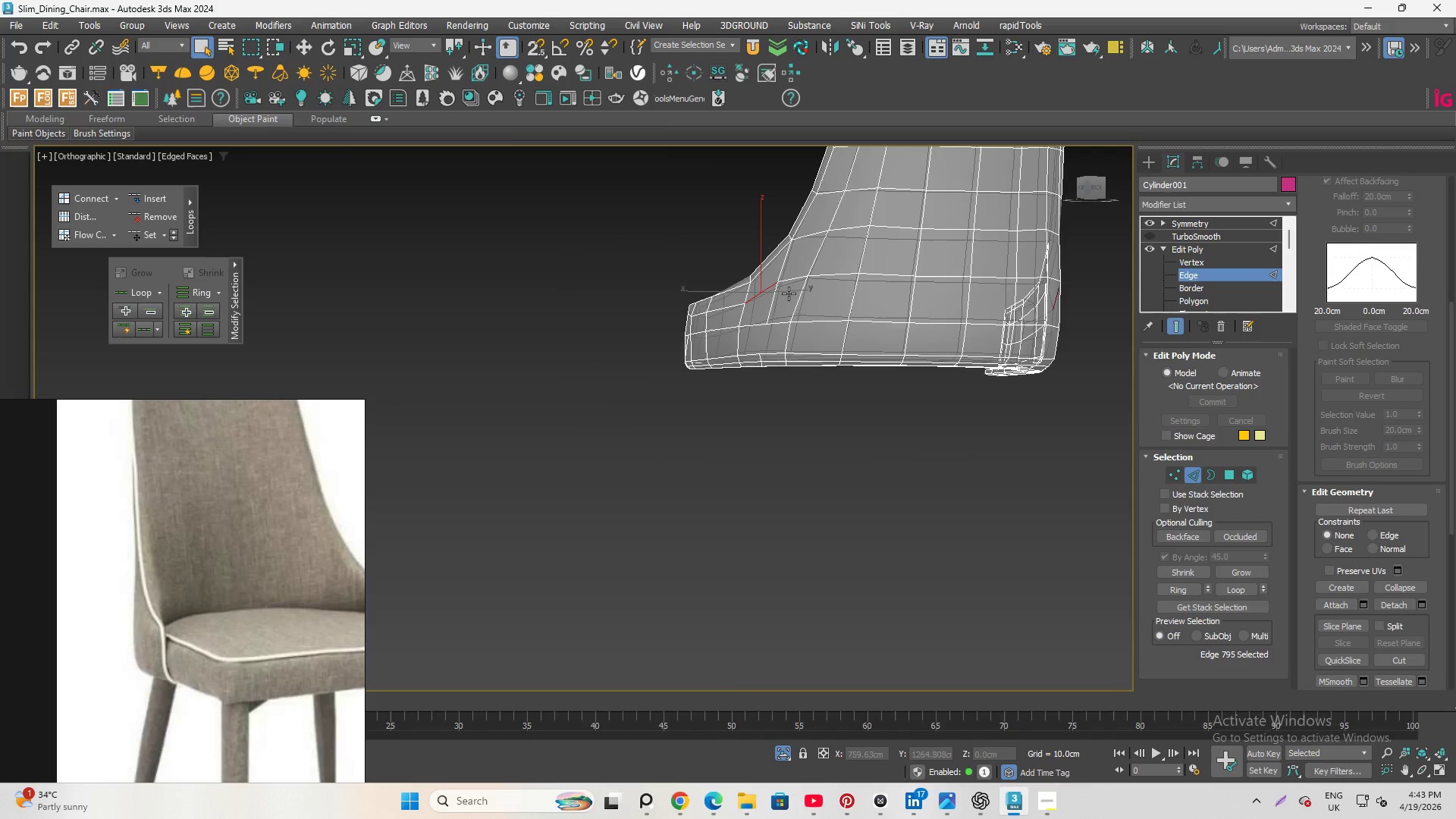 
scroll: coordinate [689, 324], scroll_direction: down, amount: 2.0
 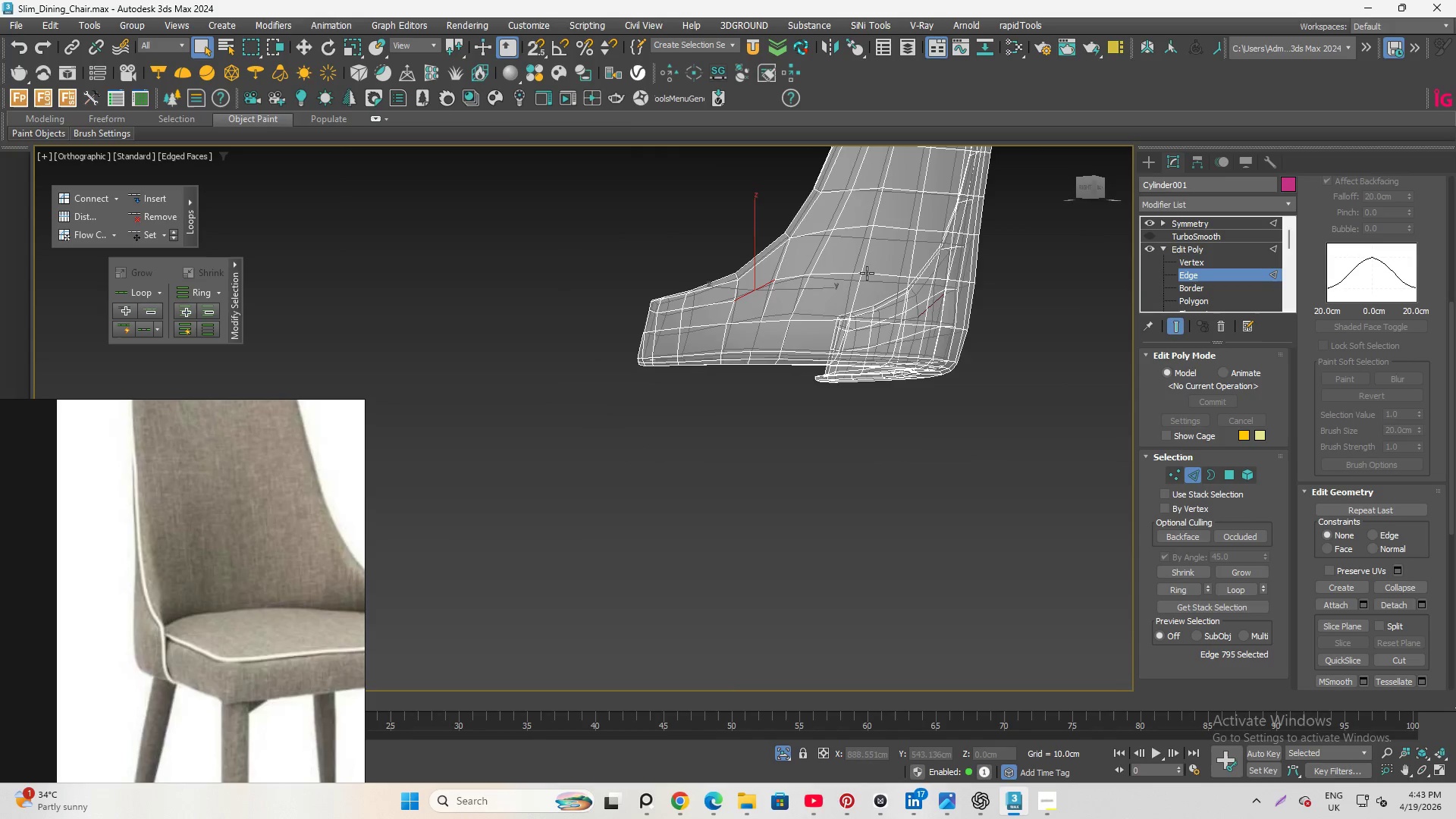 
hold_key(key=ControlLeft, duration=1.2)
 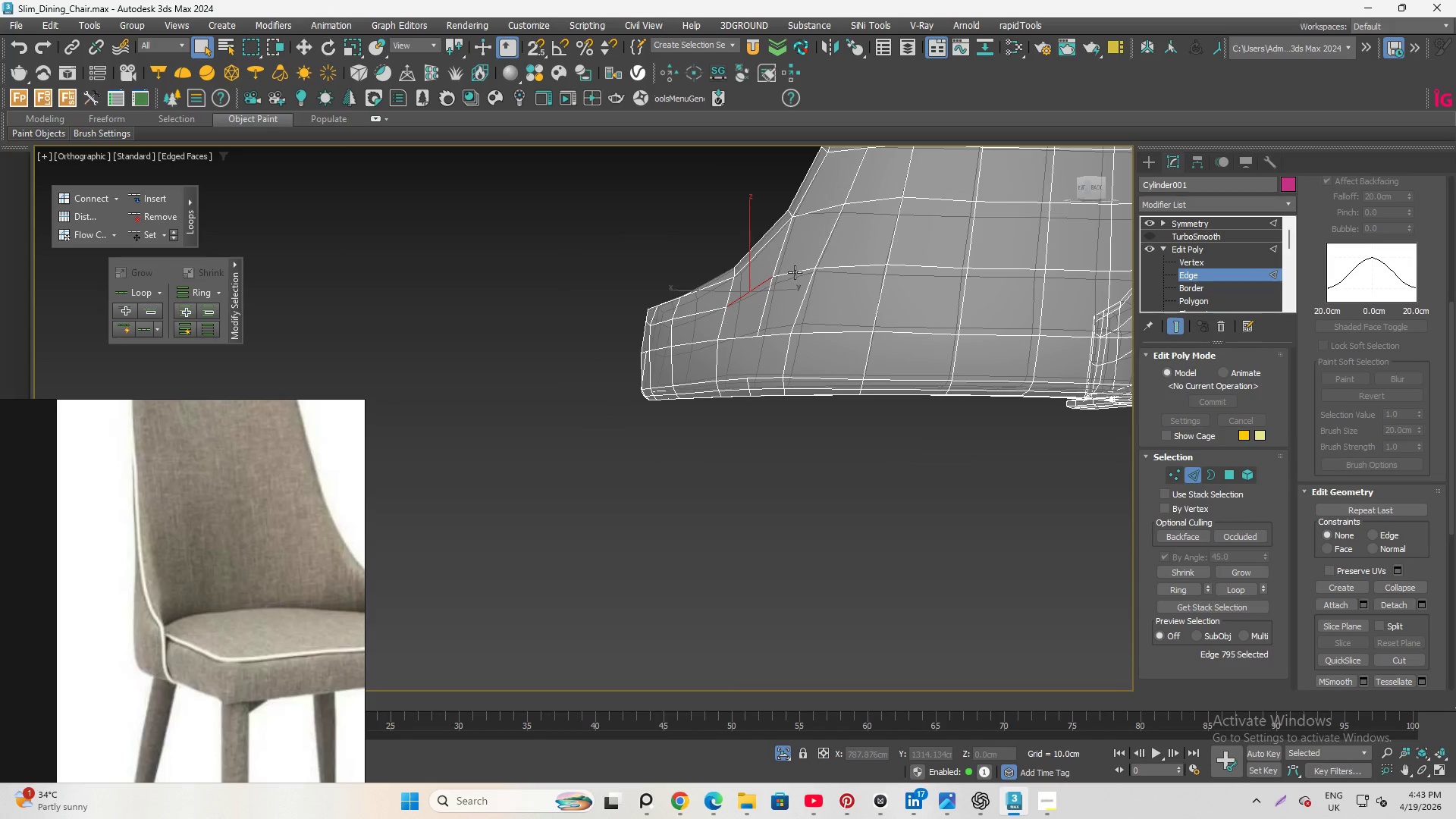 
scroll: coordinate [789, 294], scroll_direction: up, amount: 1.0
 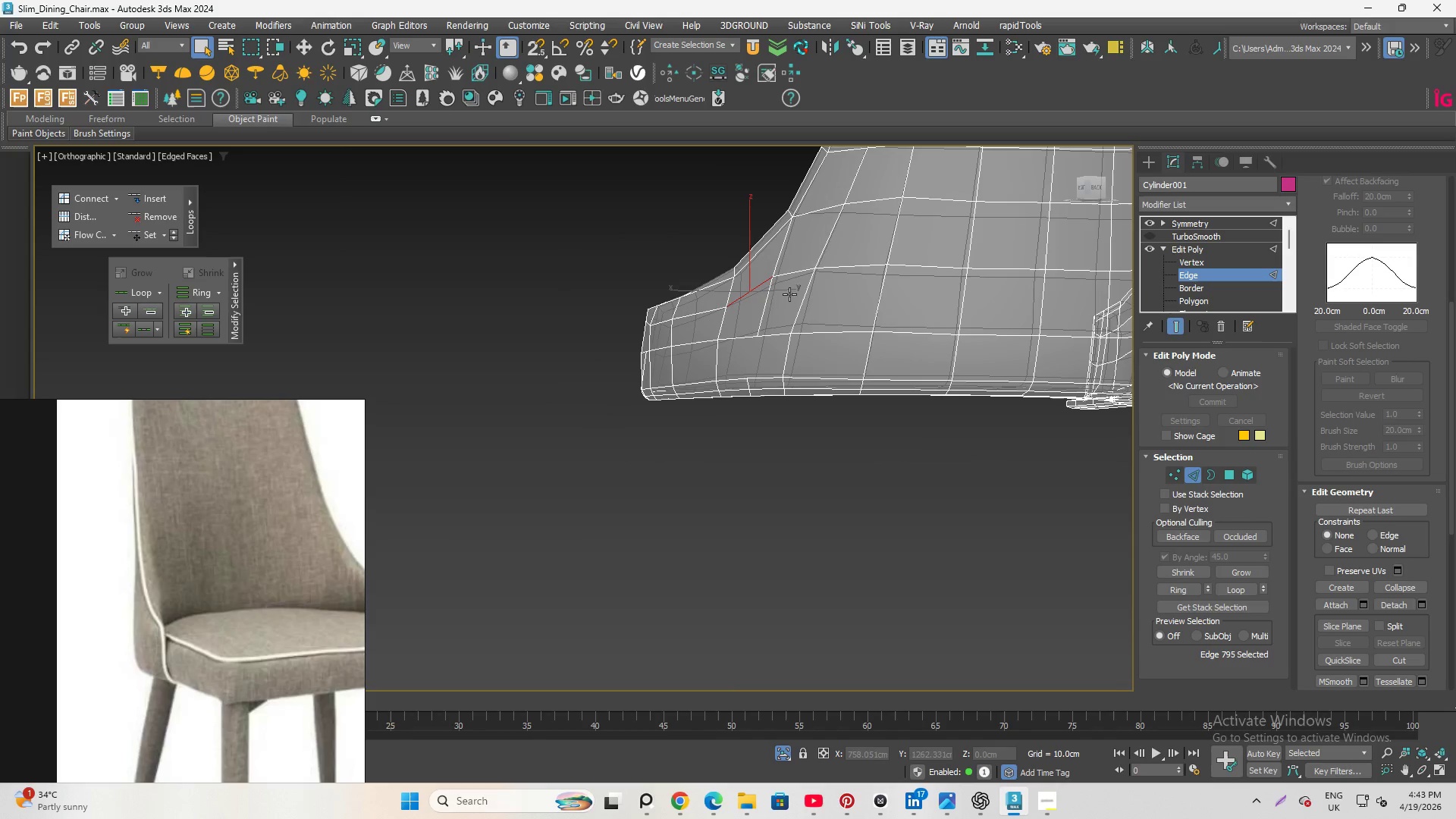 
hold_key(key=ControlLeft, duration=2.2)
left_click([795, 271])
 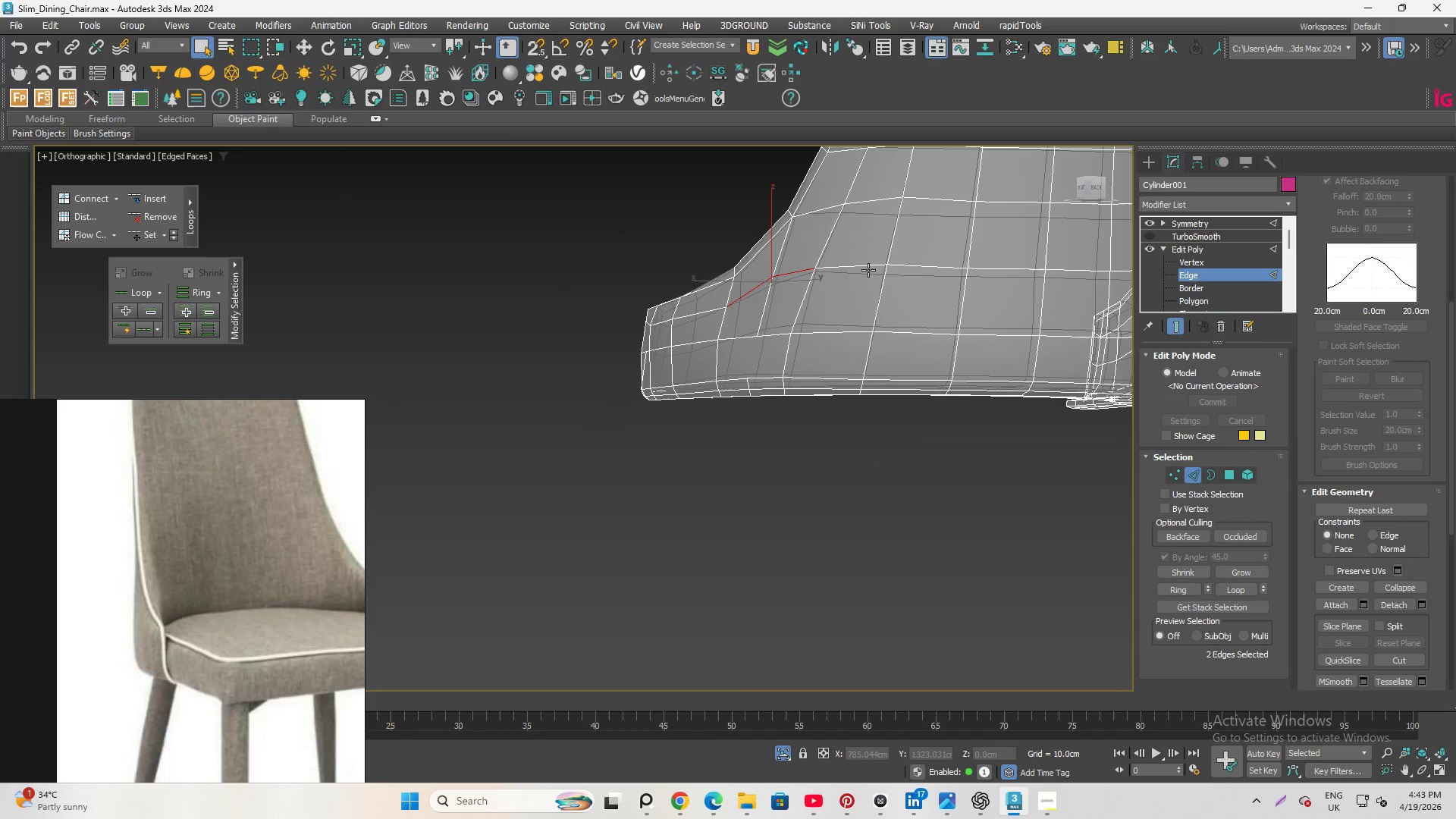 
double_click([868, 270])
 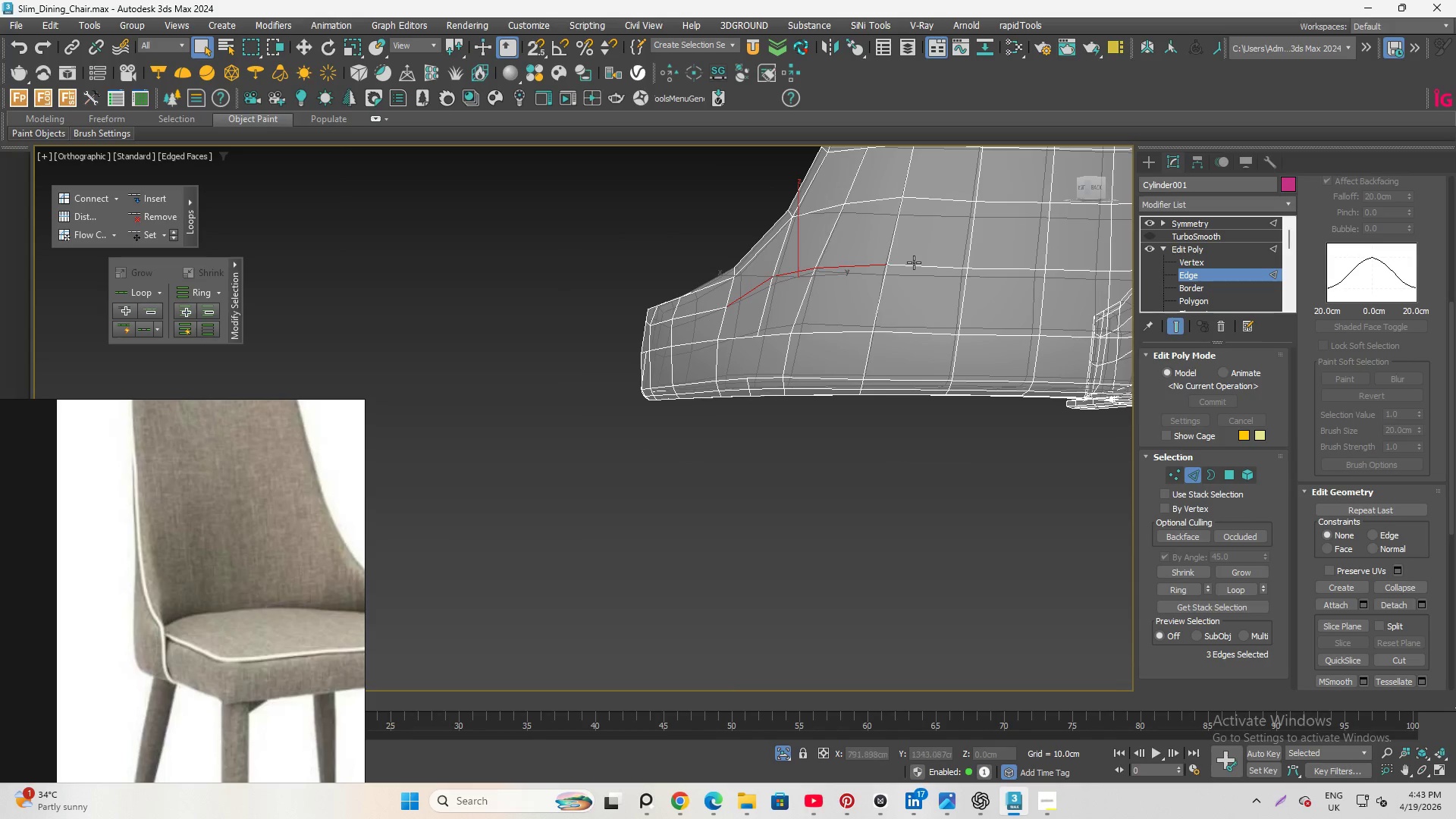 
triple_click([915, 262])
 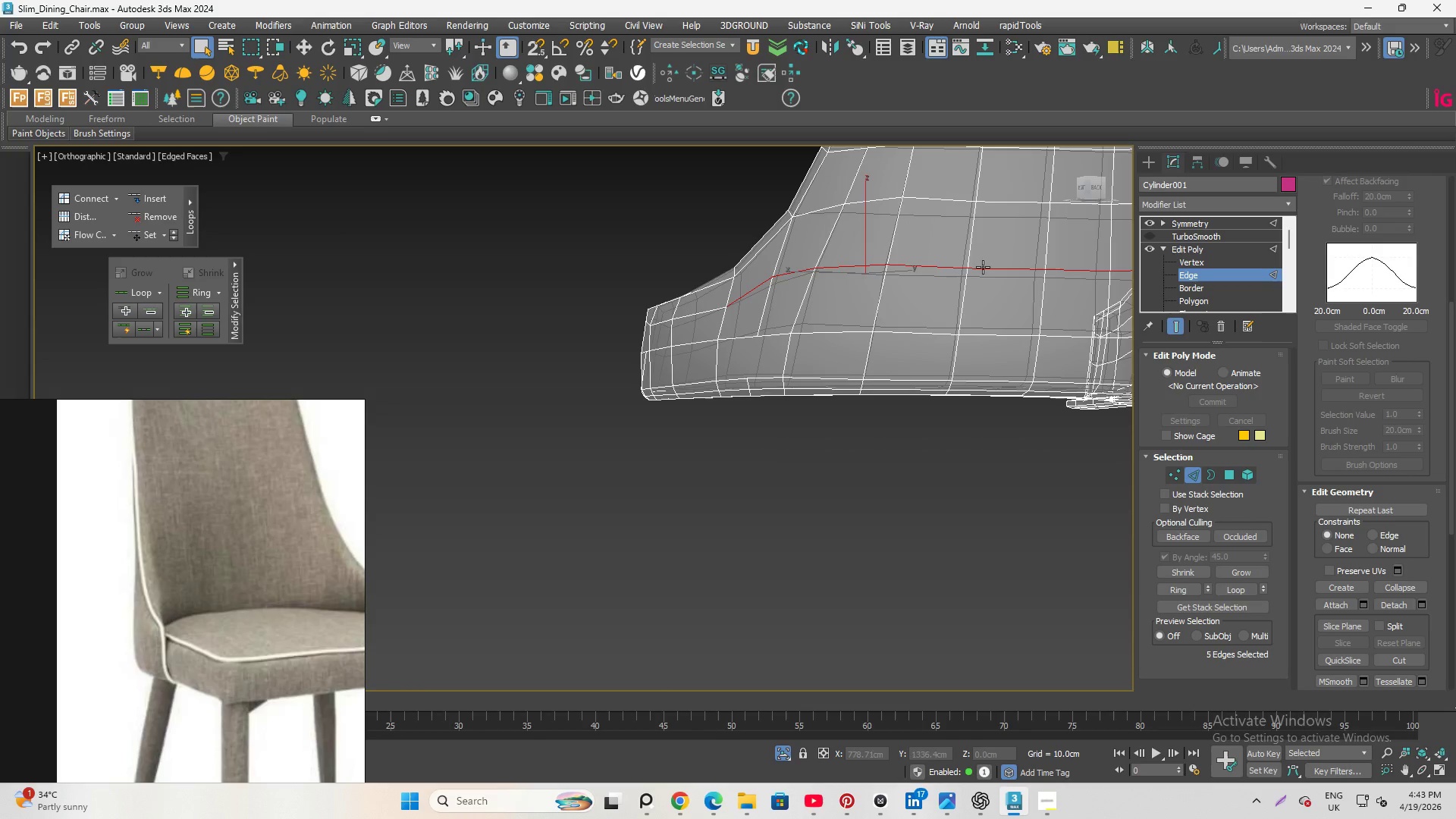 
scroll: coordinate [837, 282], scroll_direction: none, amount: 0.0
 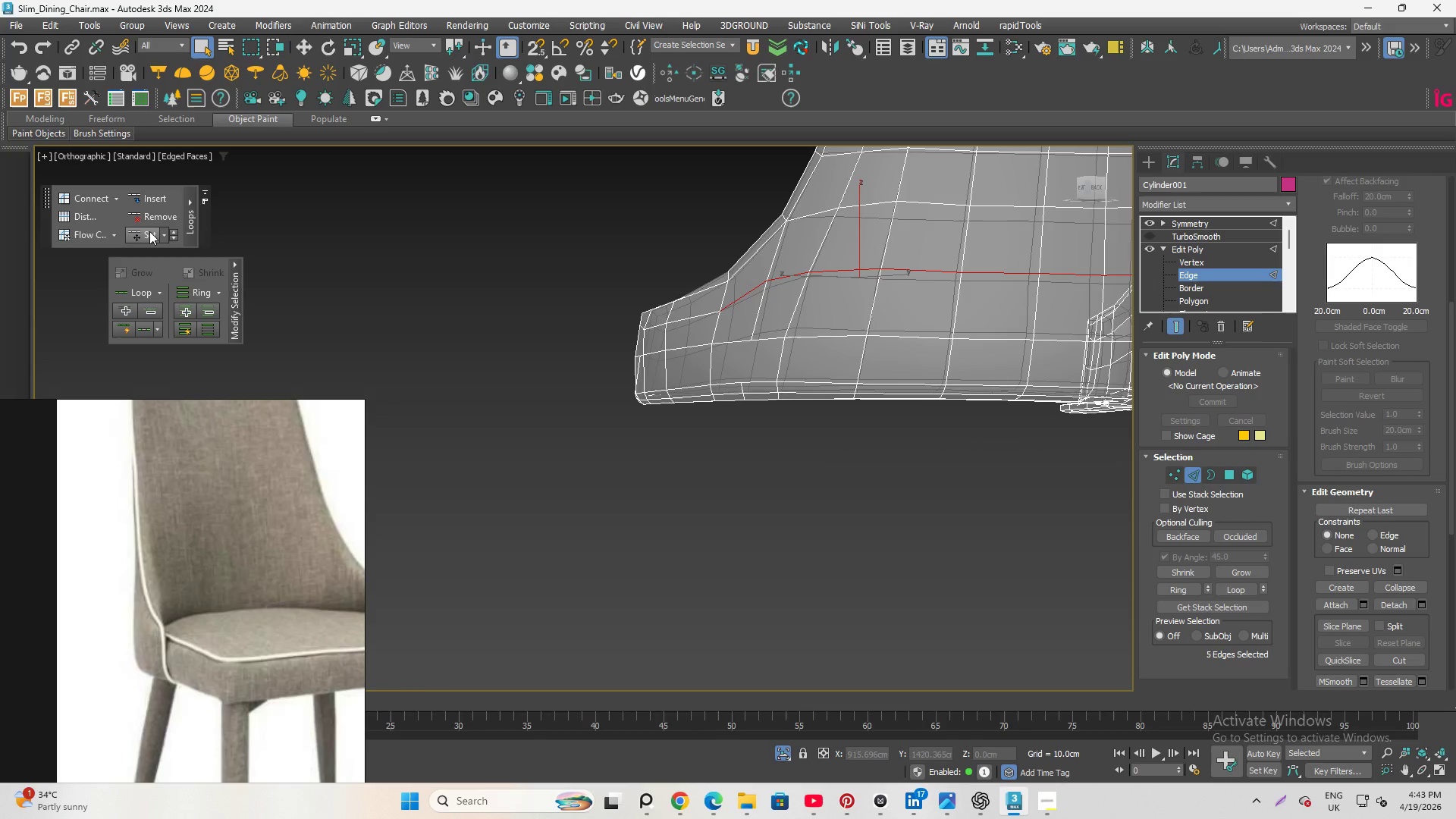 
double_click([149, 231])
 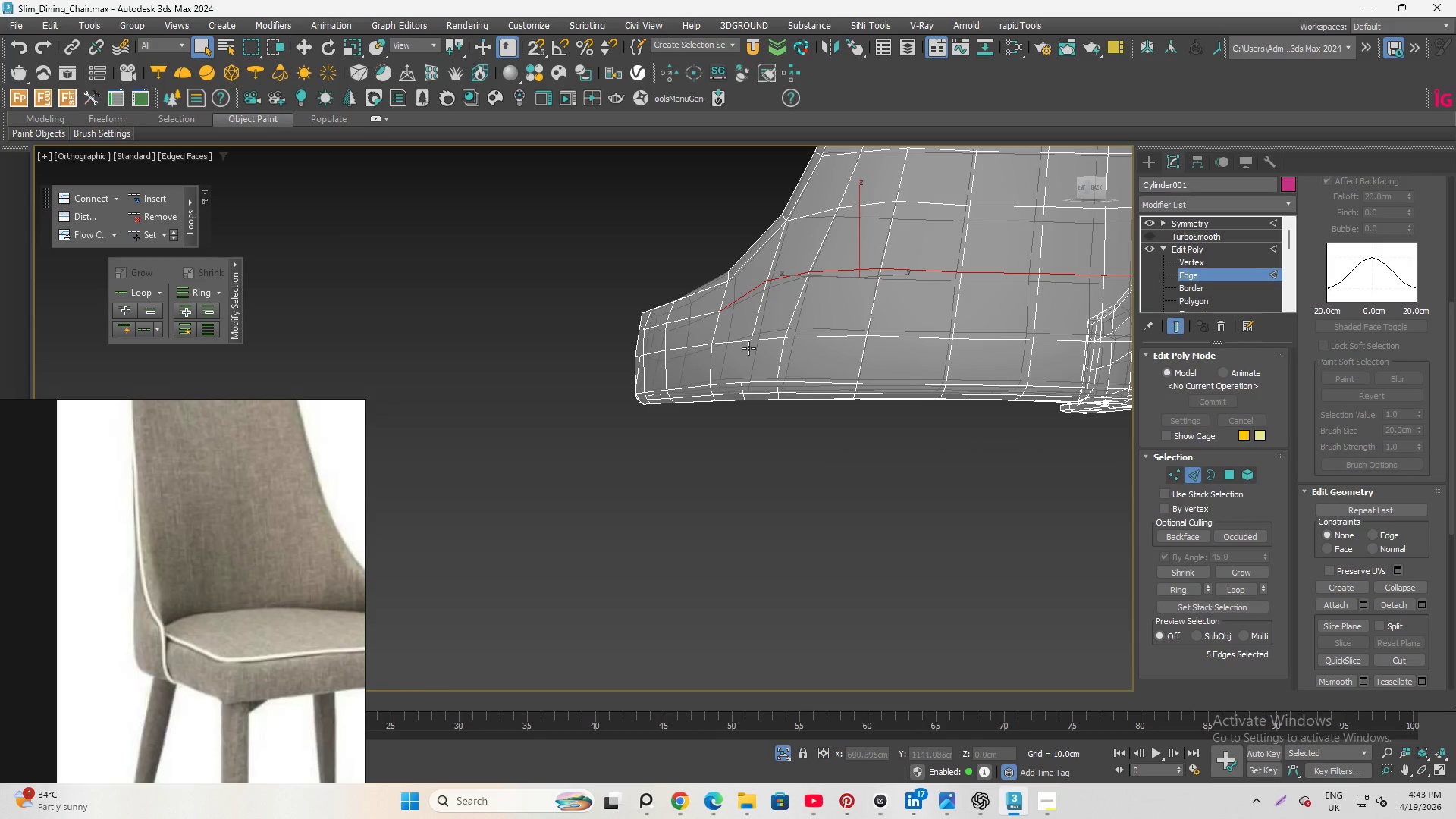 
scroll: coordinate [745, 348], scroll_direction: up, amount: 1.0
 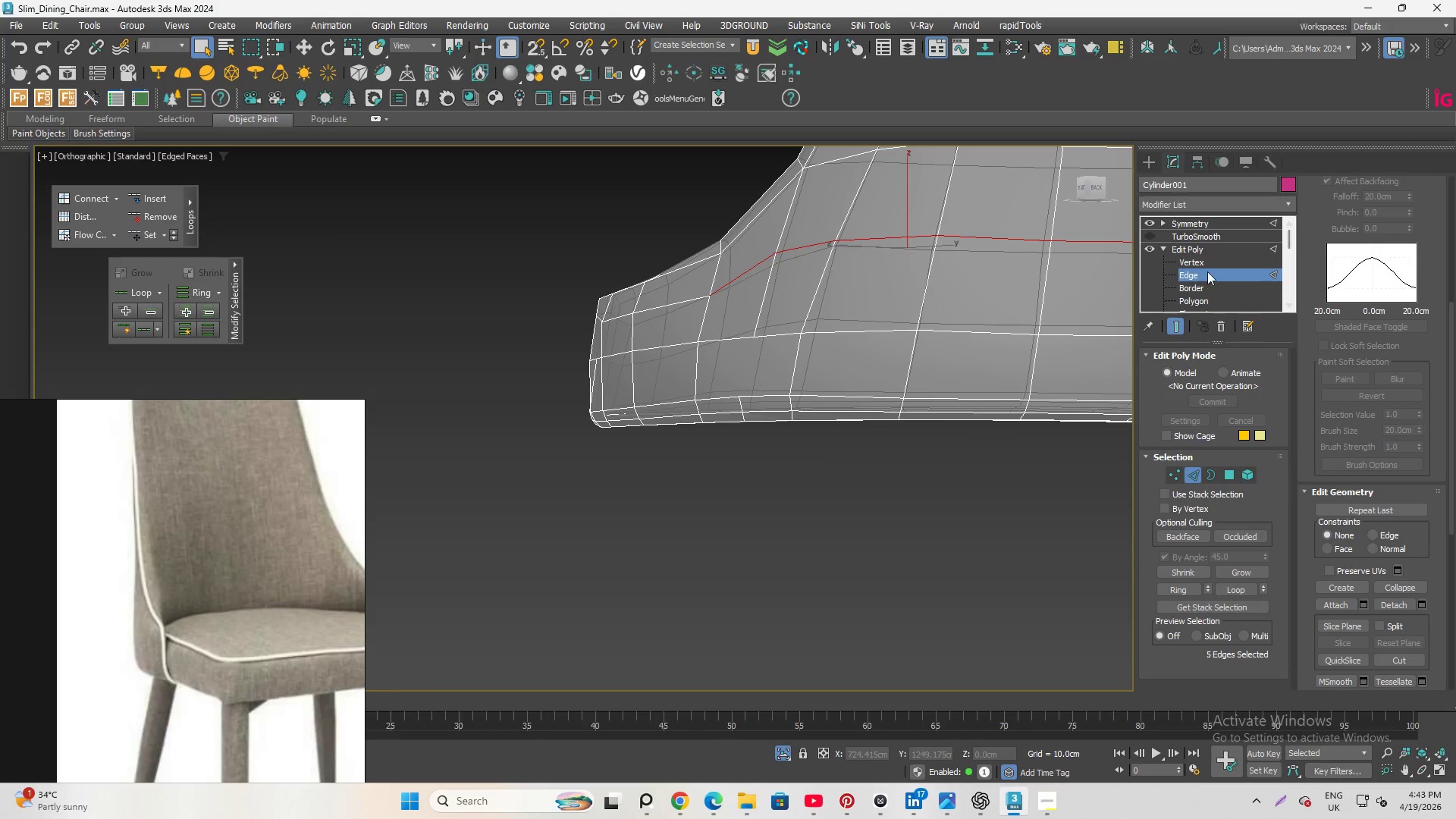 
left_click([1207, 269])
 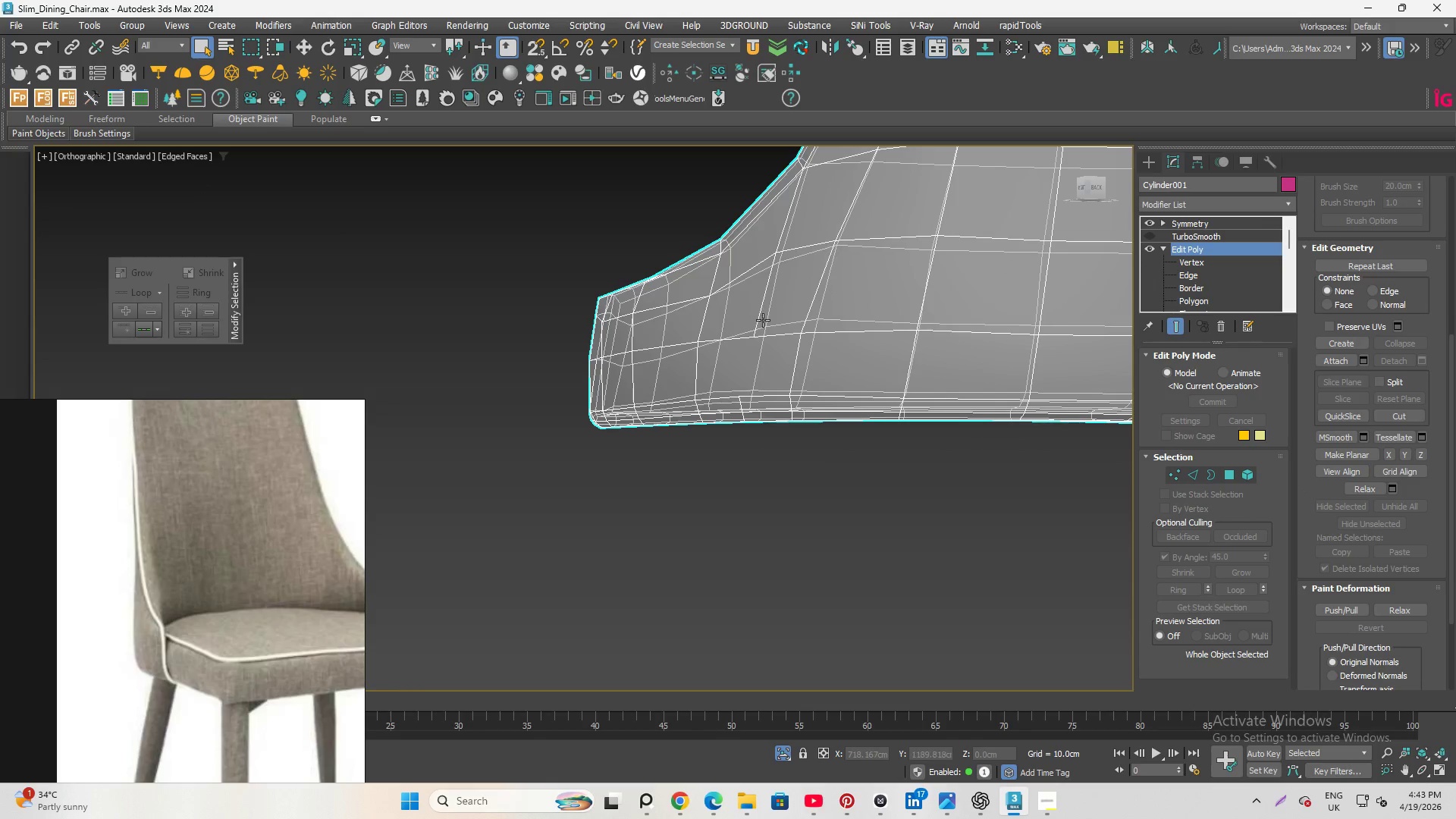 
key(Alt+X)
 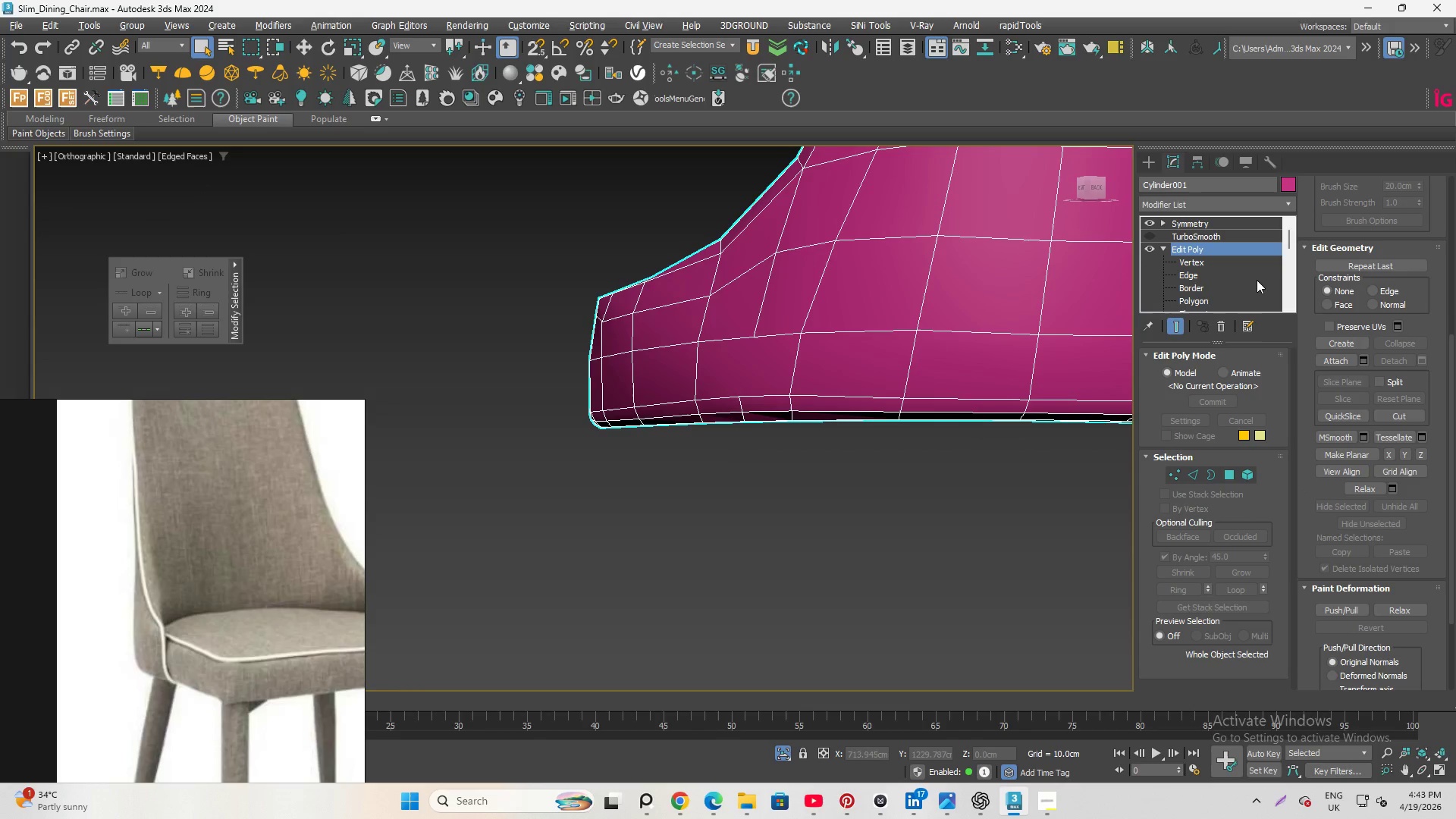 
left_click([1216, 262])
 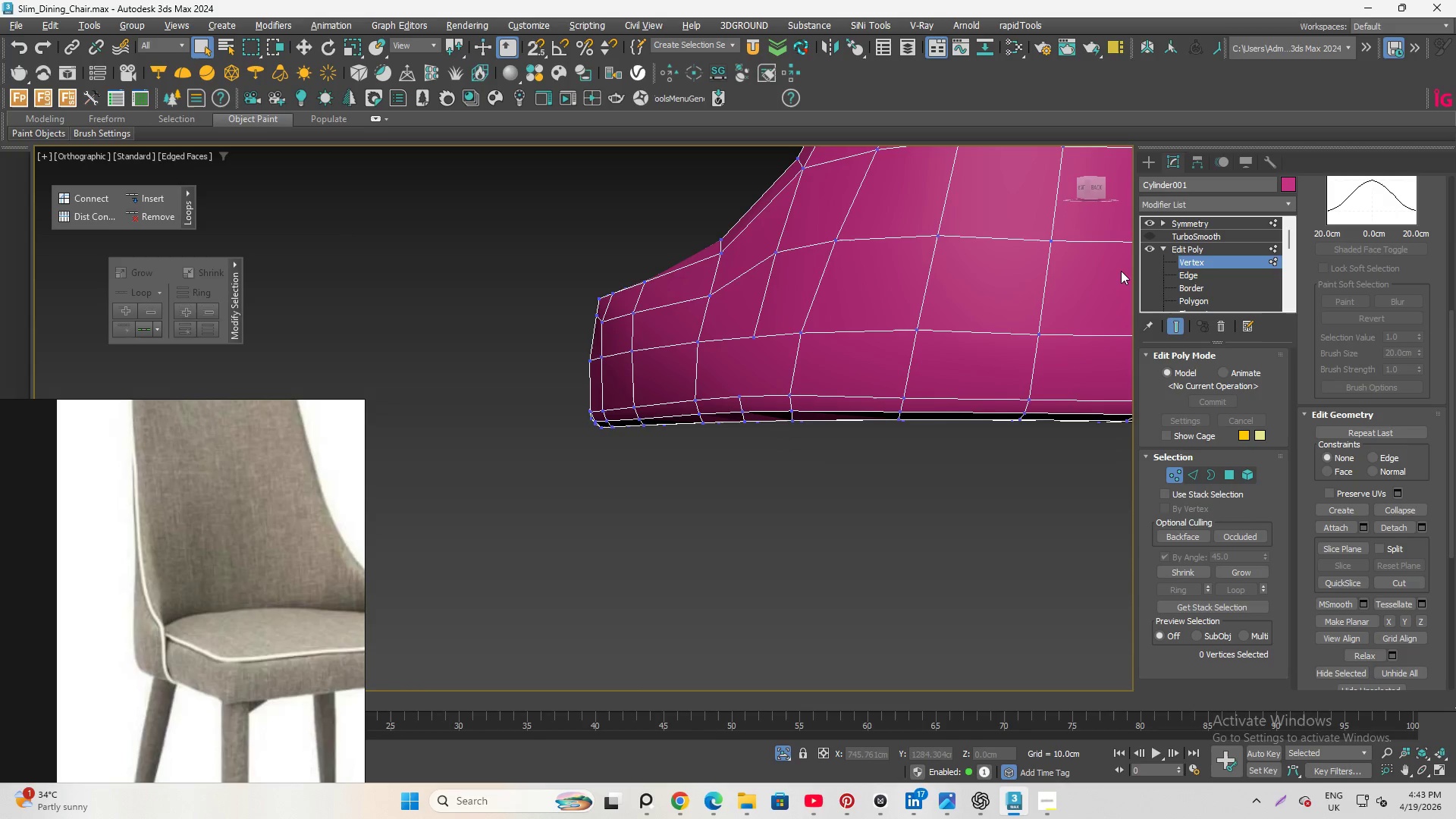 
key(Alt+C)
 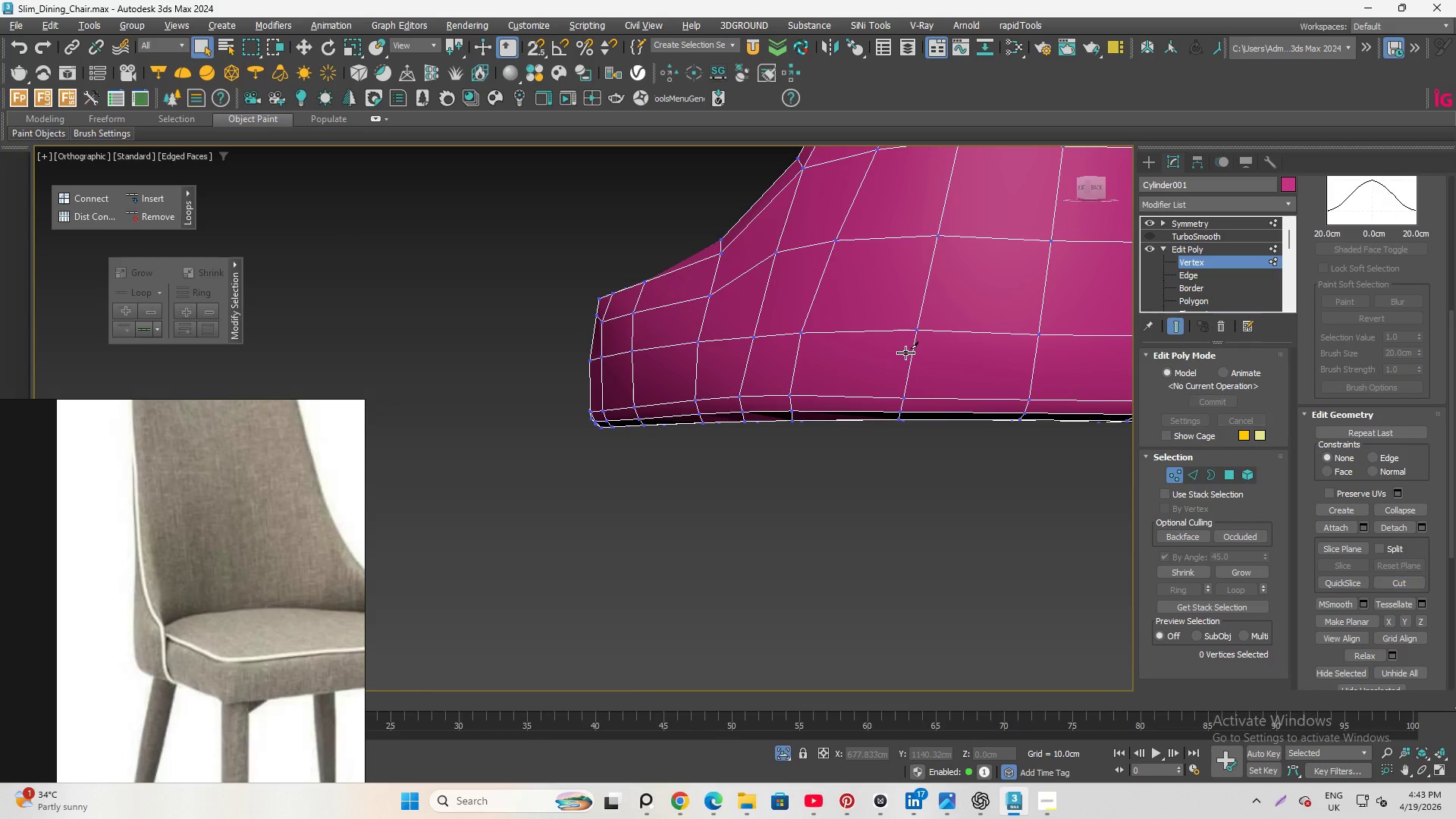 
left_click([1181, 267])
 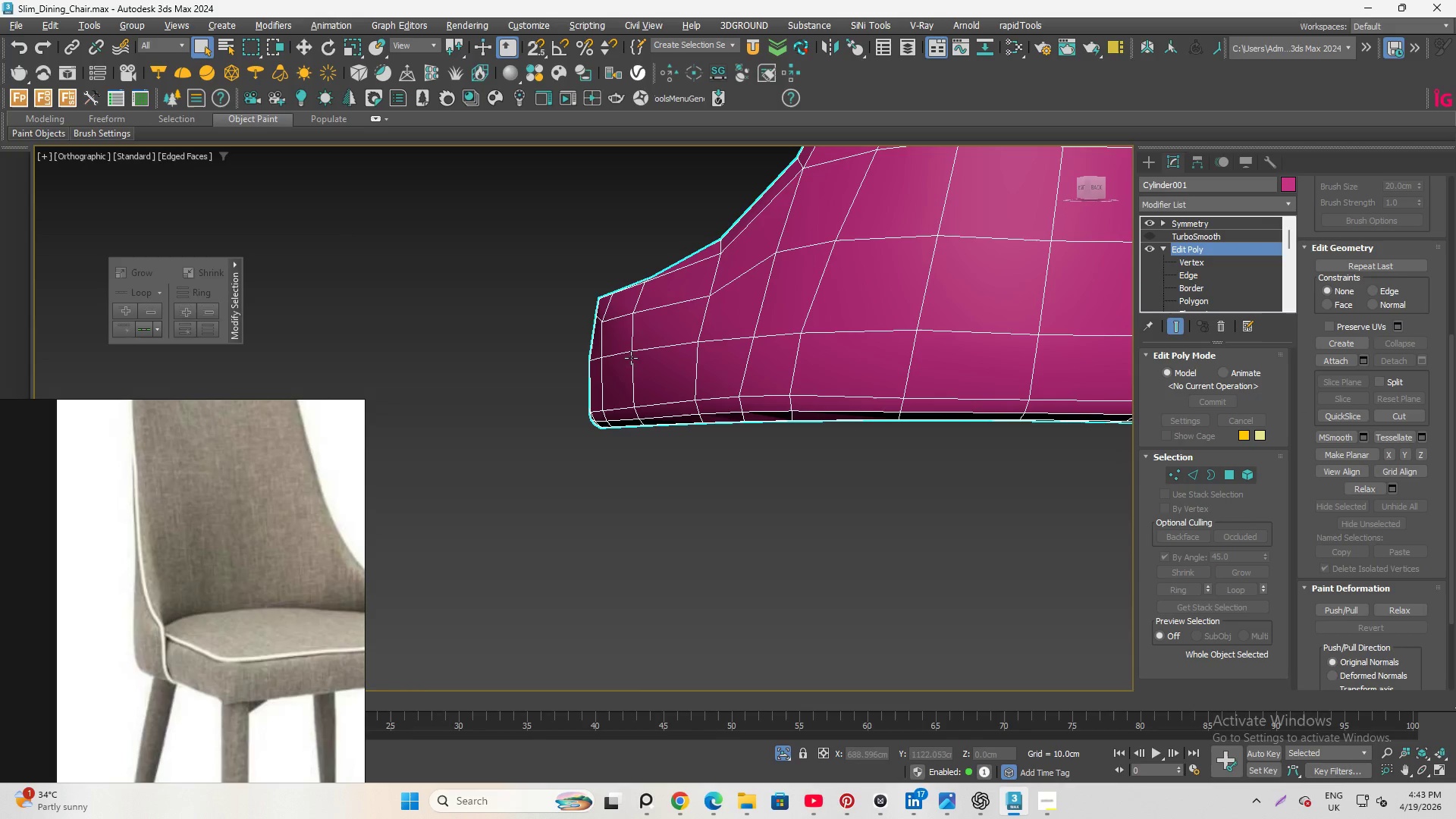 
left_click([625, 350])
 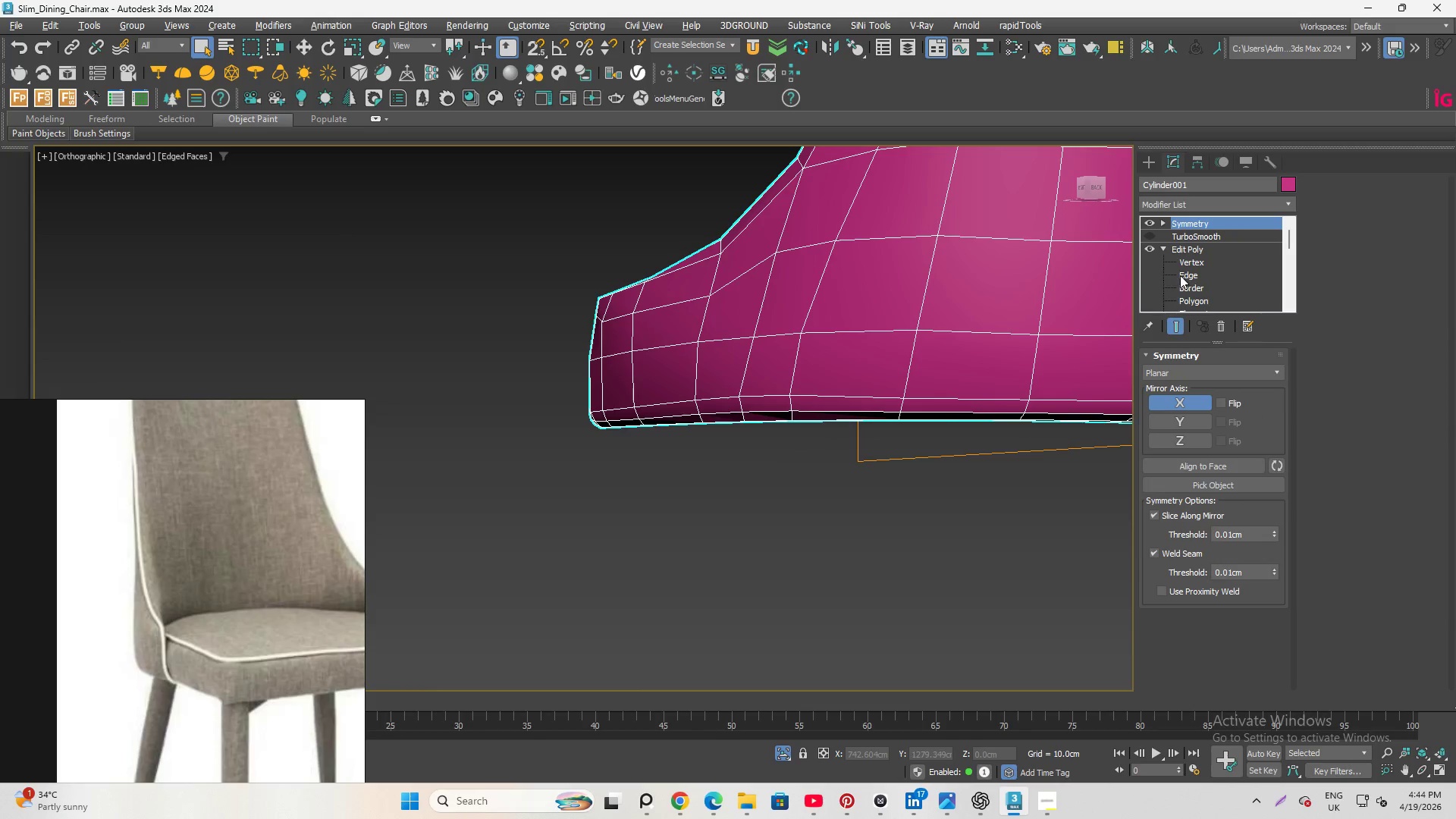 
left_click([1181, 276])
 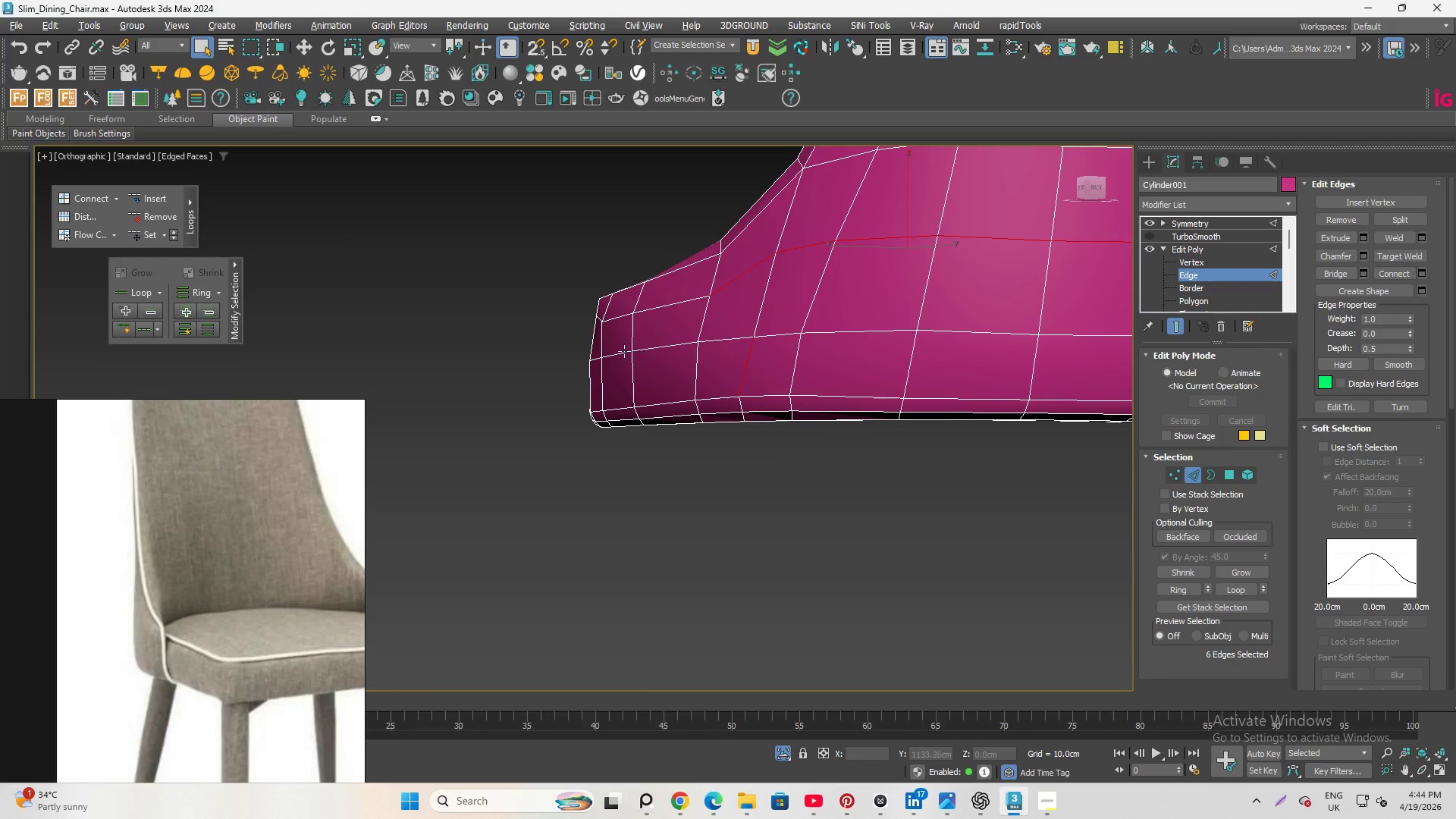 
left_click([617, 351])
 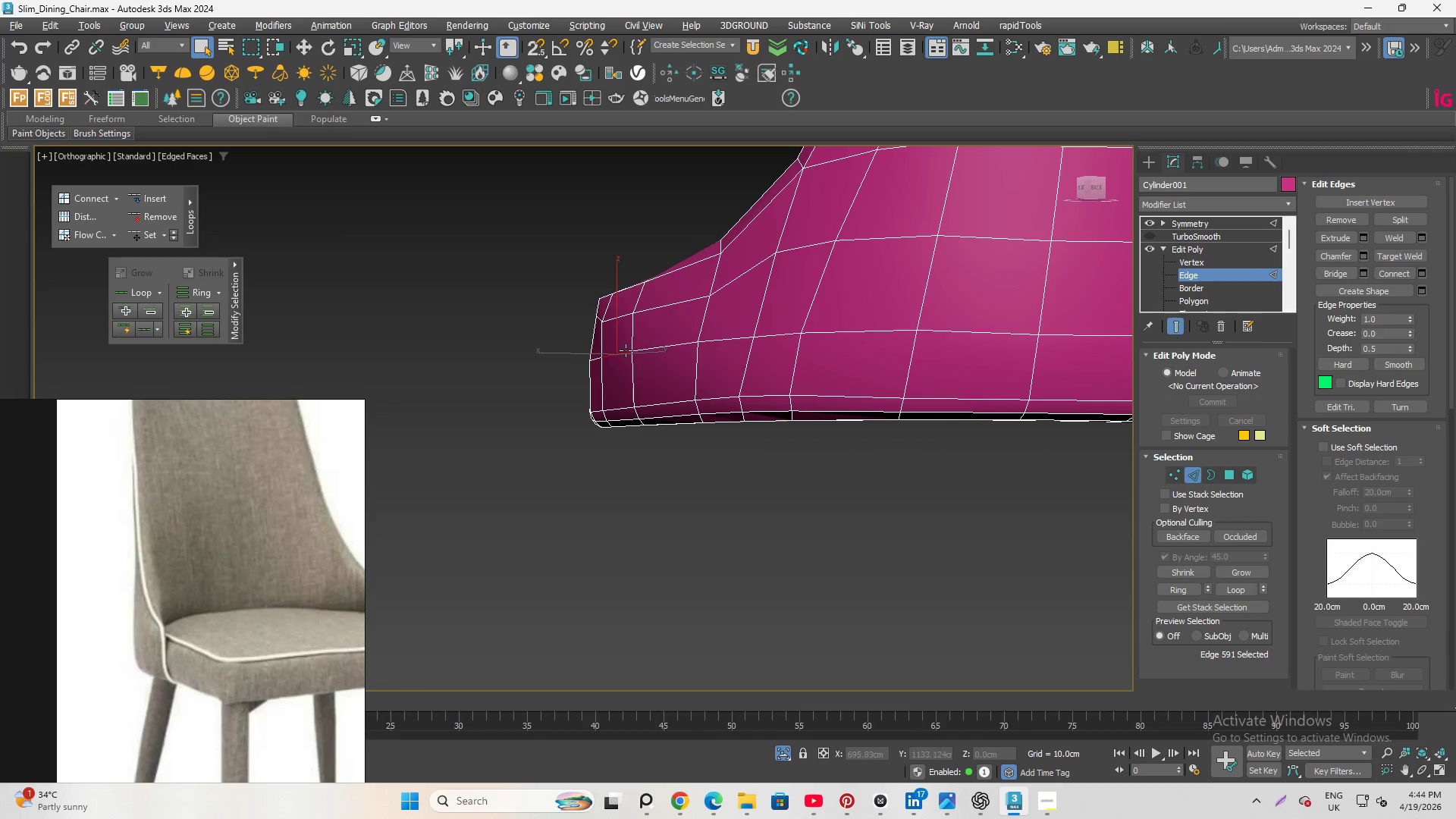 
hold_key(key=ControlLeft, duration=3.22)
left_click([668, 346])
 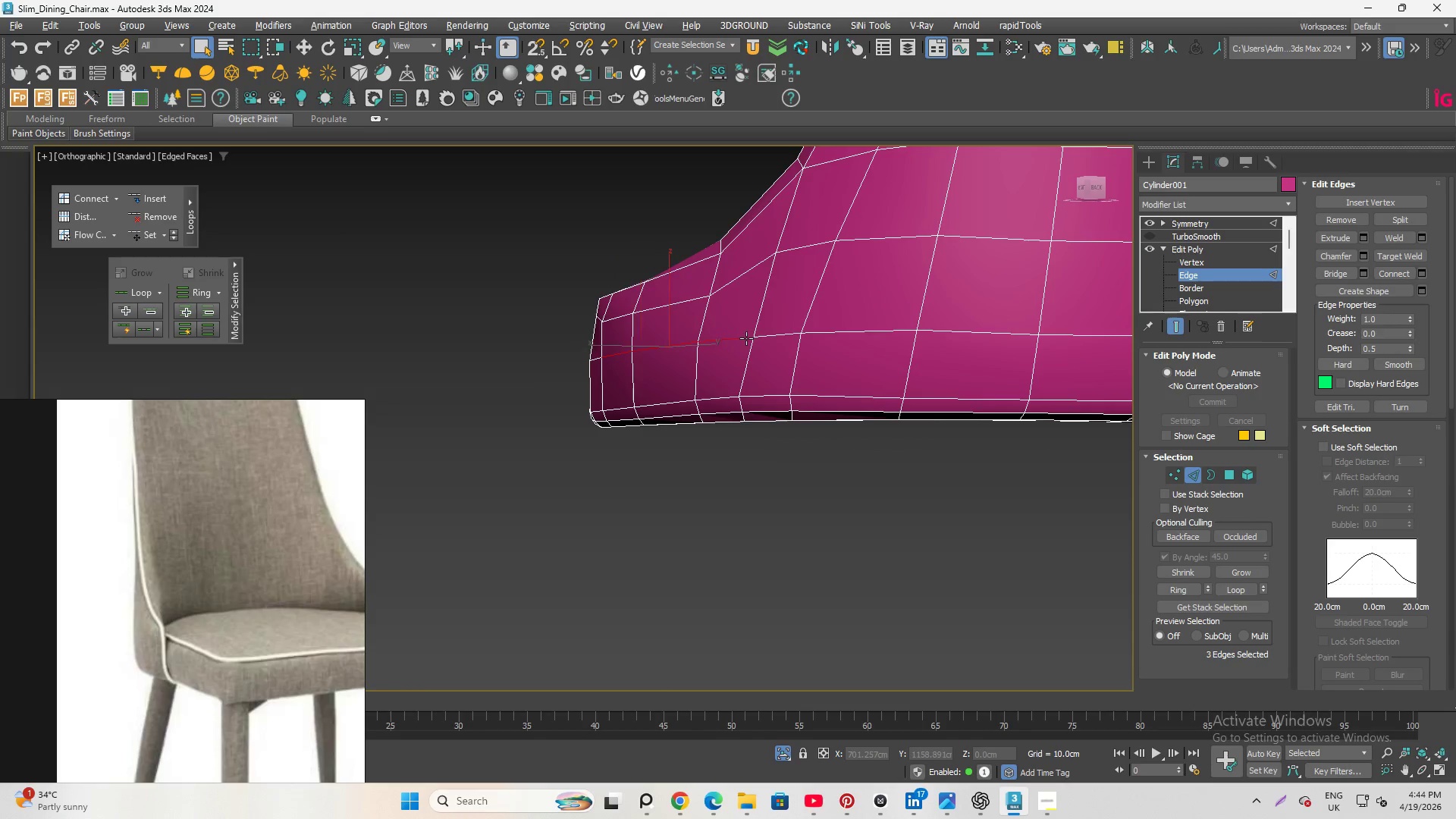 
double_click([771, 336])
 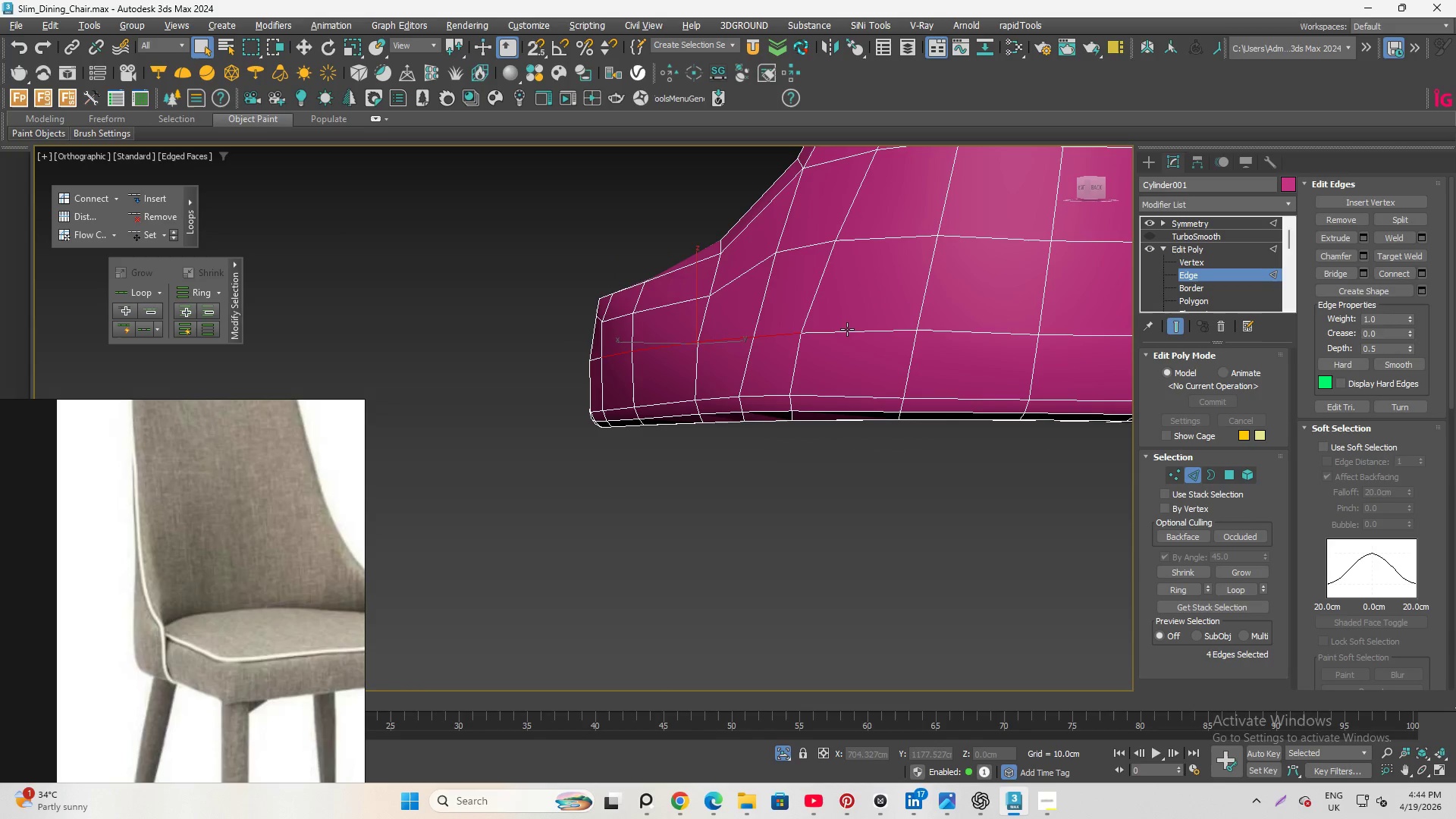 
triple_click([848, 328])
 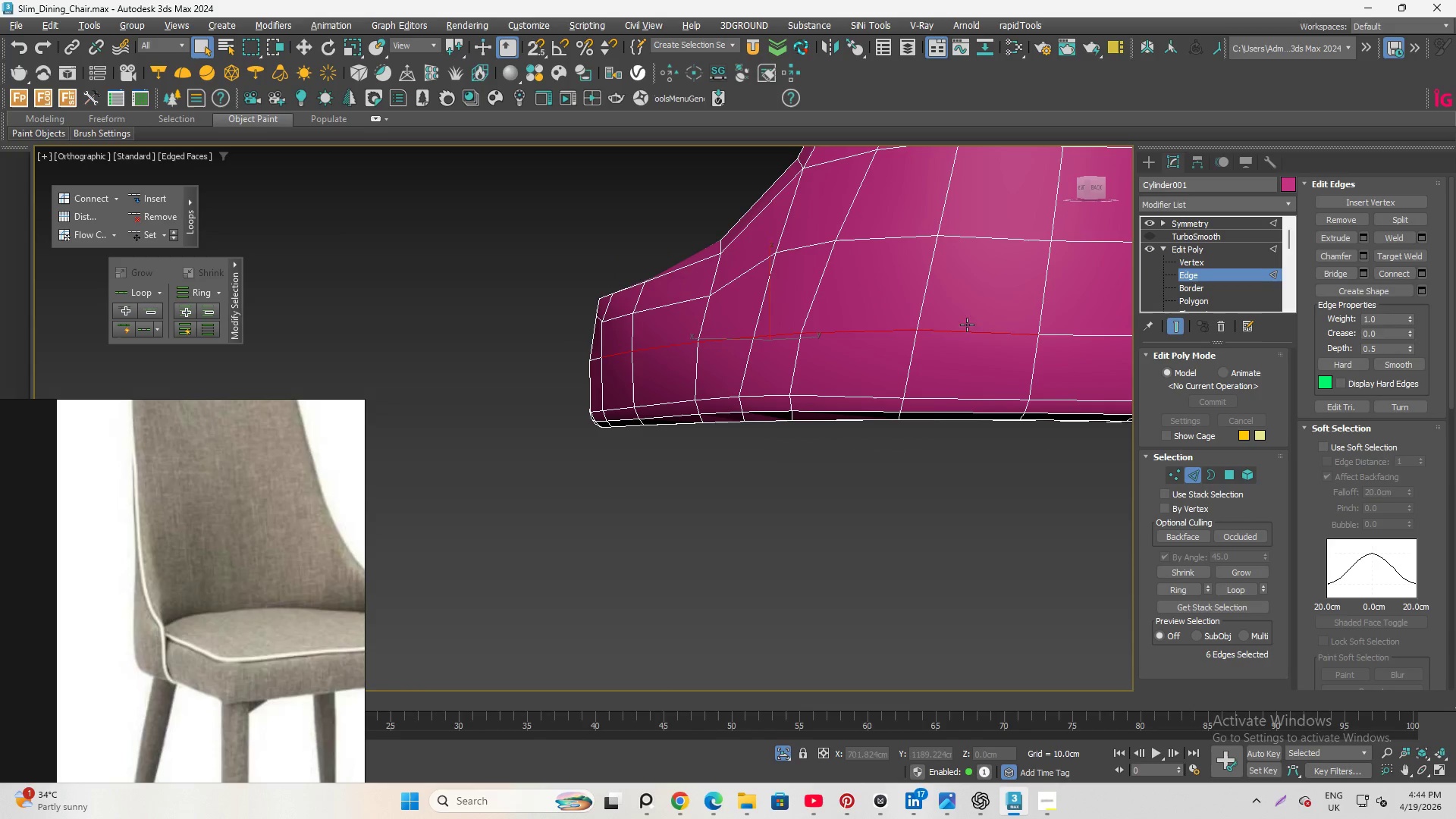 
scroll: coordinate [694, 386], scroll_direction: down, amount: 2.0
 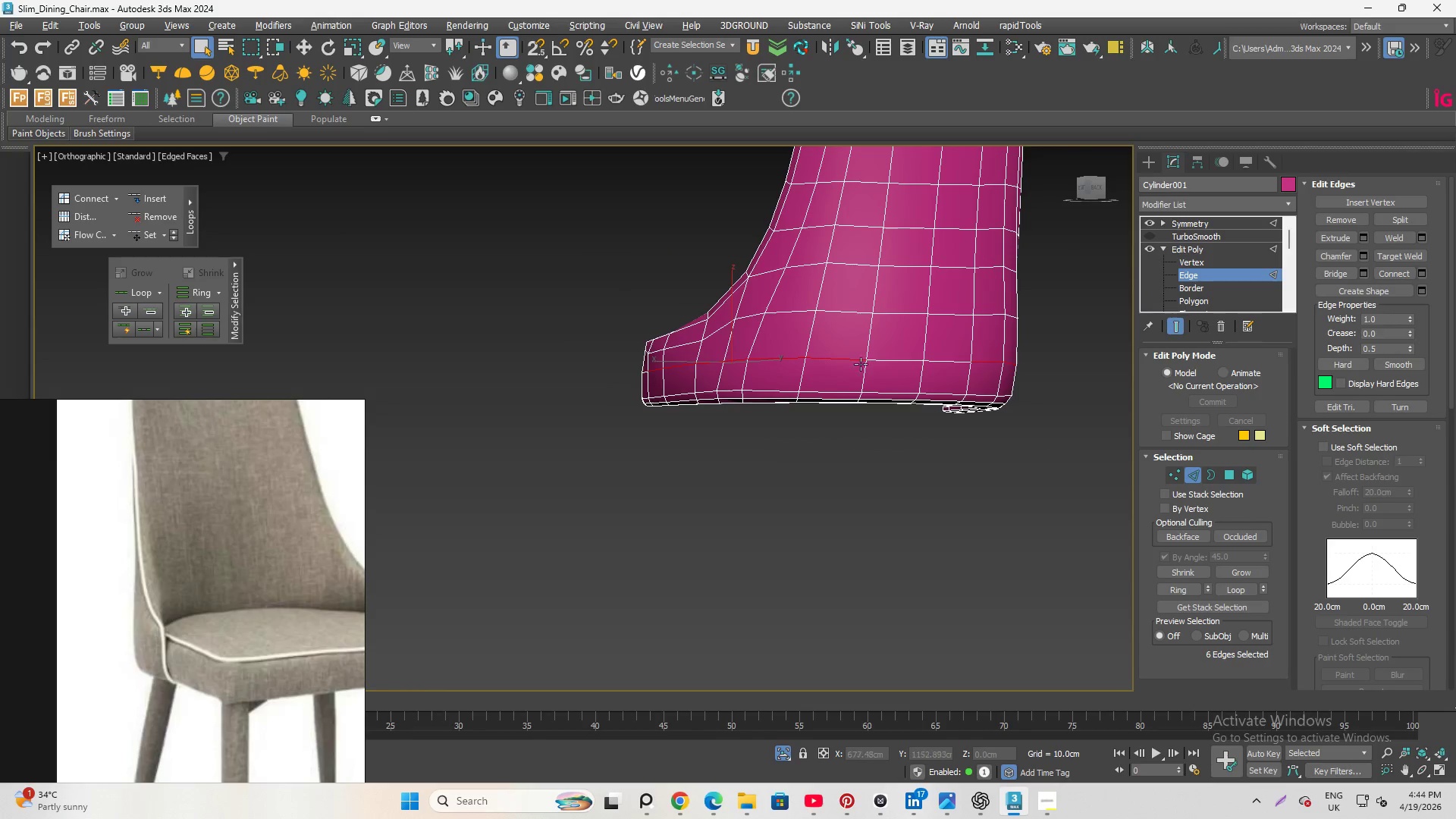 
hold_key(key=ControlLeft, duration=0.5)
left_click([881, 358])
 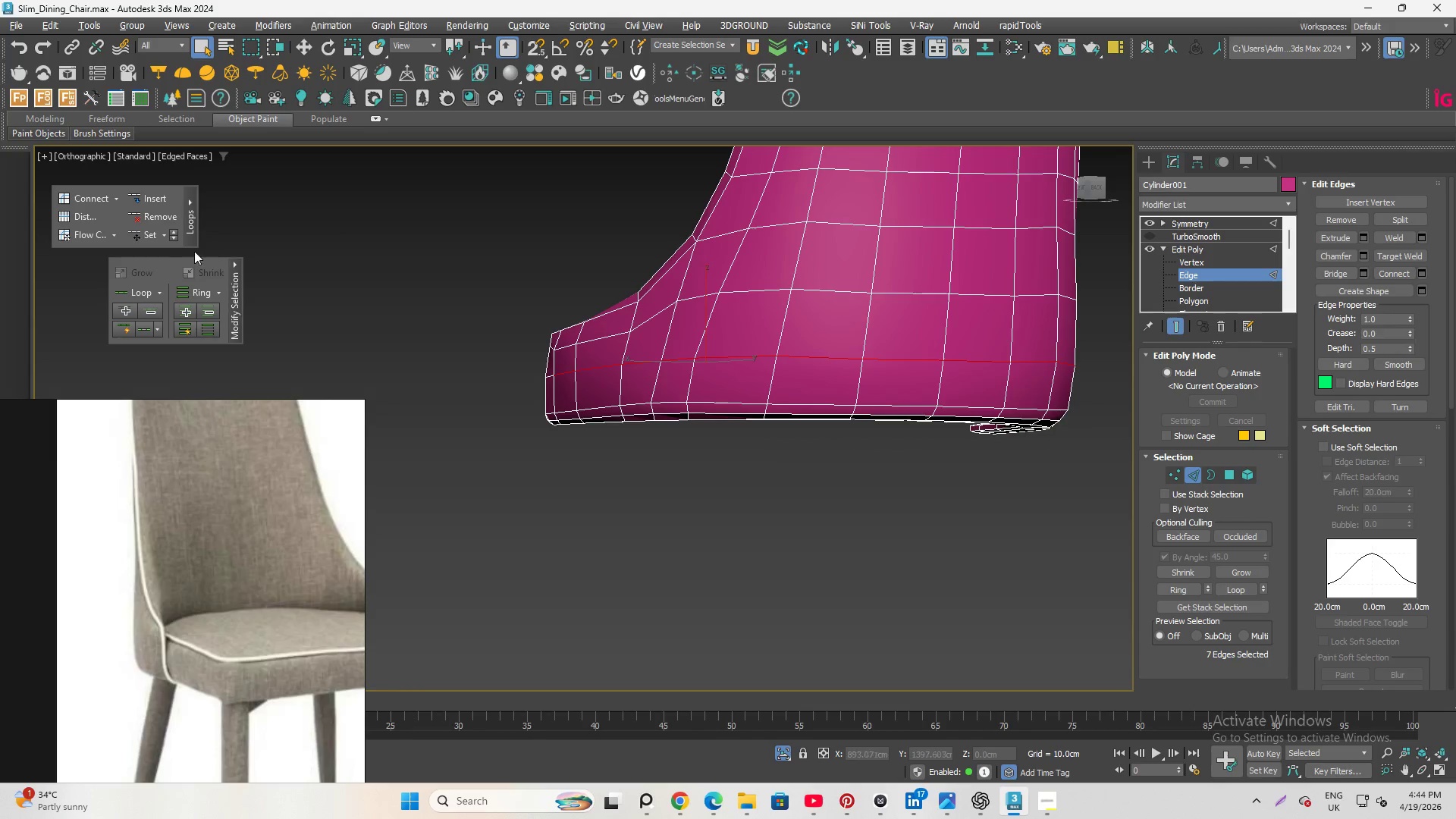 
scroll: coordinate [875, 362], scroll_direction: up, amount: 1.0
 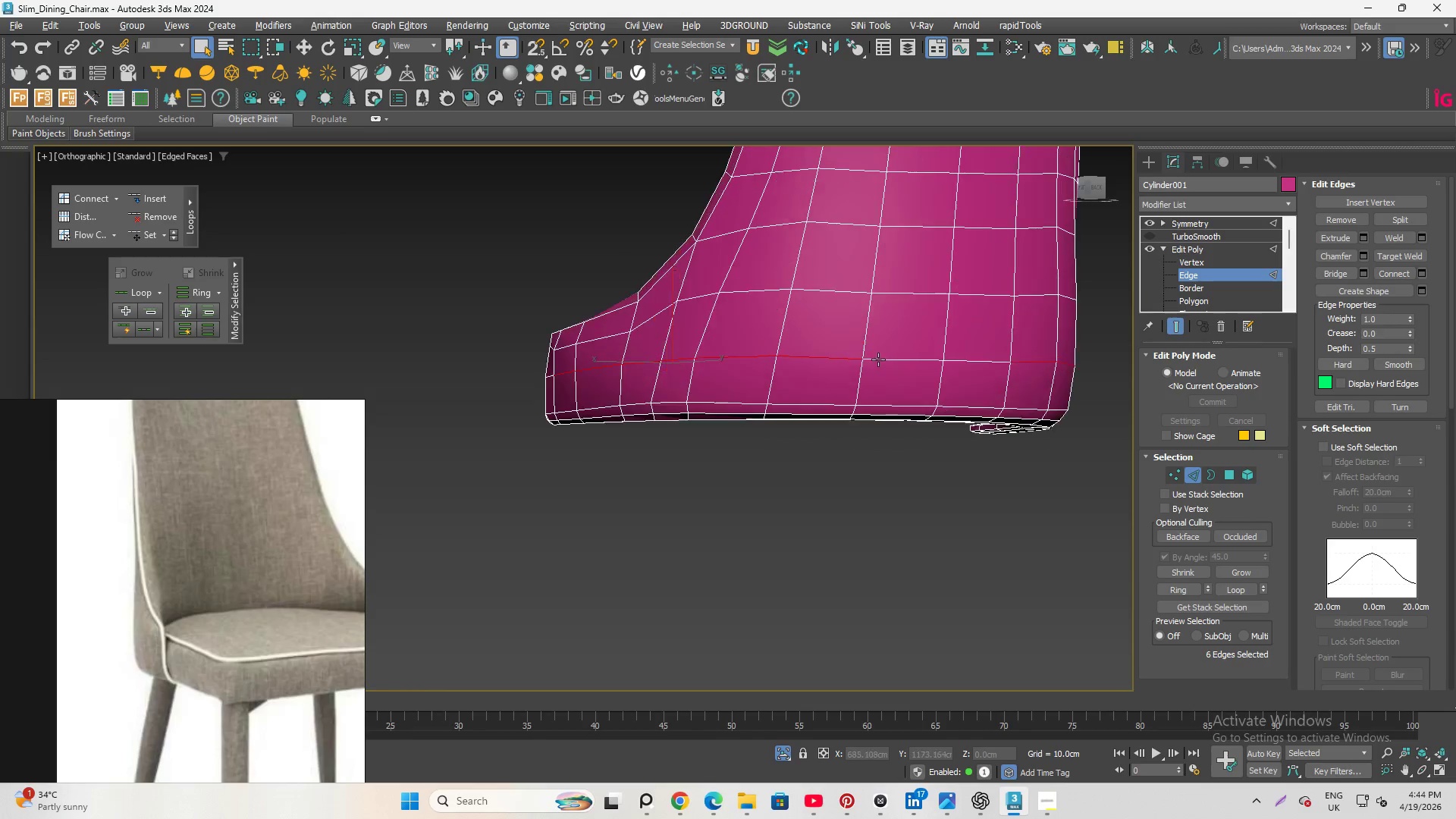 
mouse_move([163, 233])
 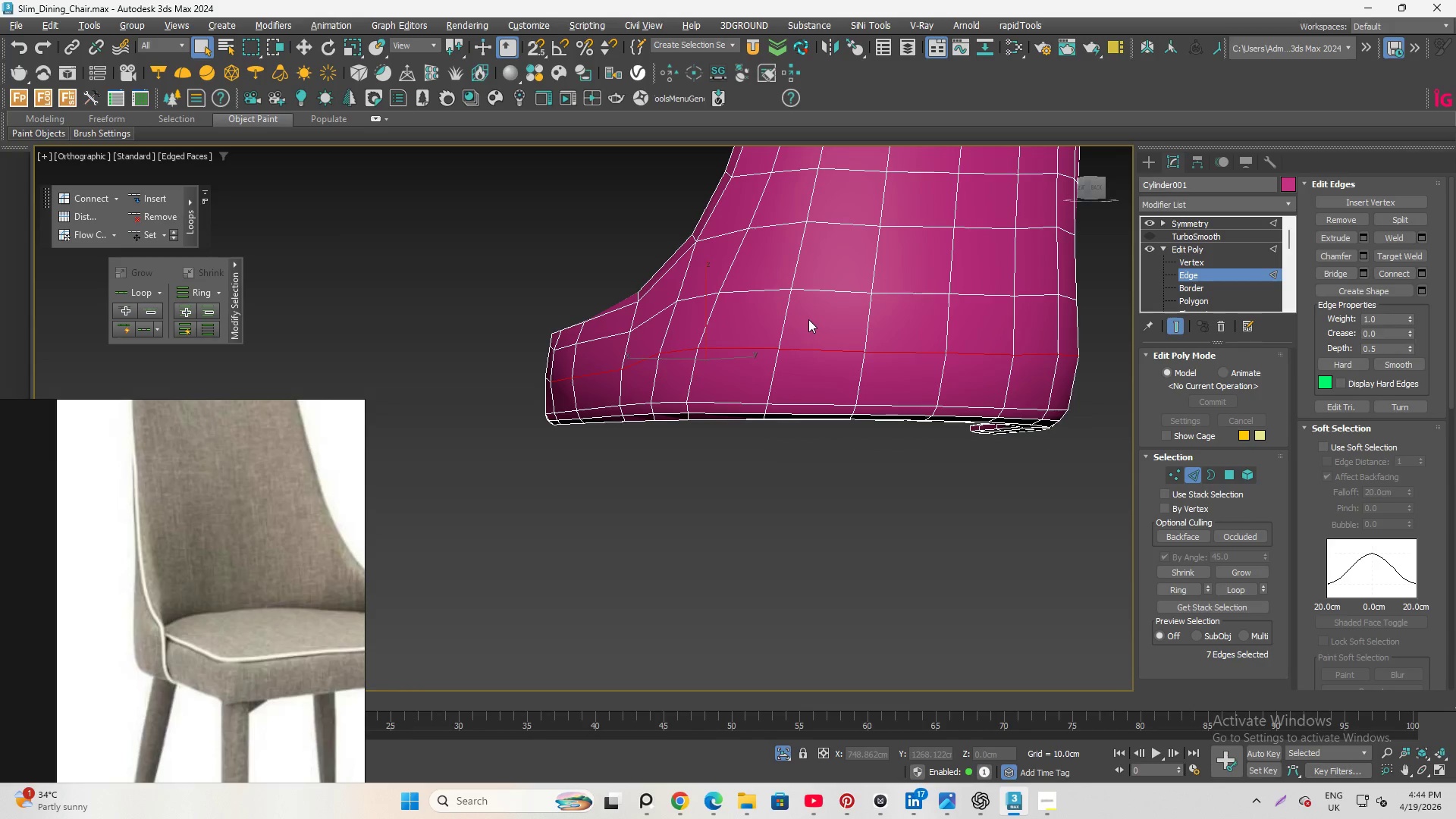 
key(Alt+AltLeft)
 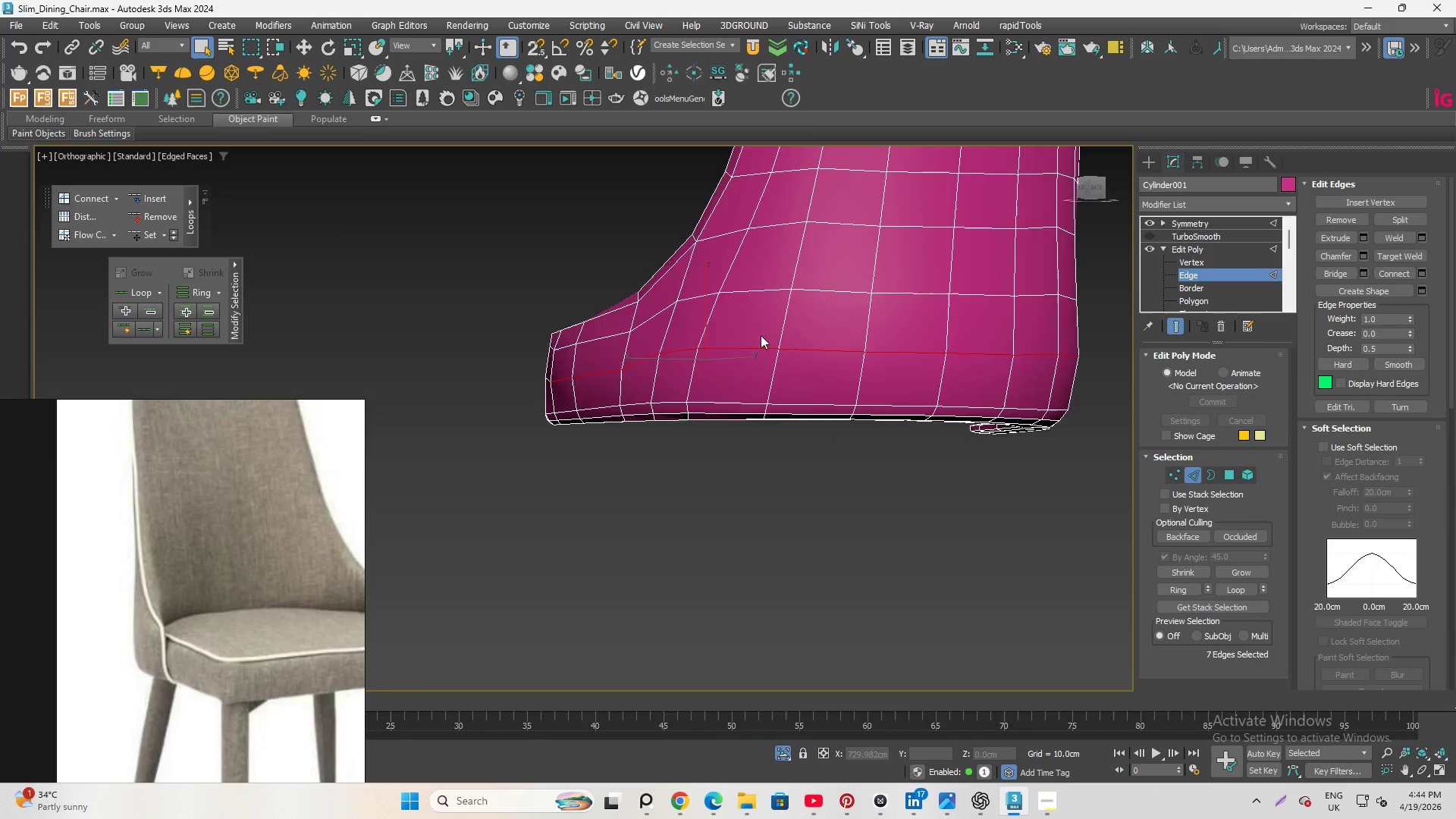 
scroll: coordinate [731, 341], scroll_direction: down, amount: 2.0
 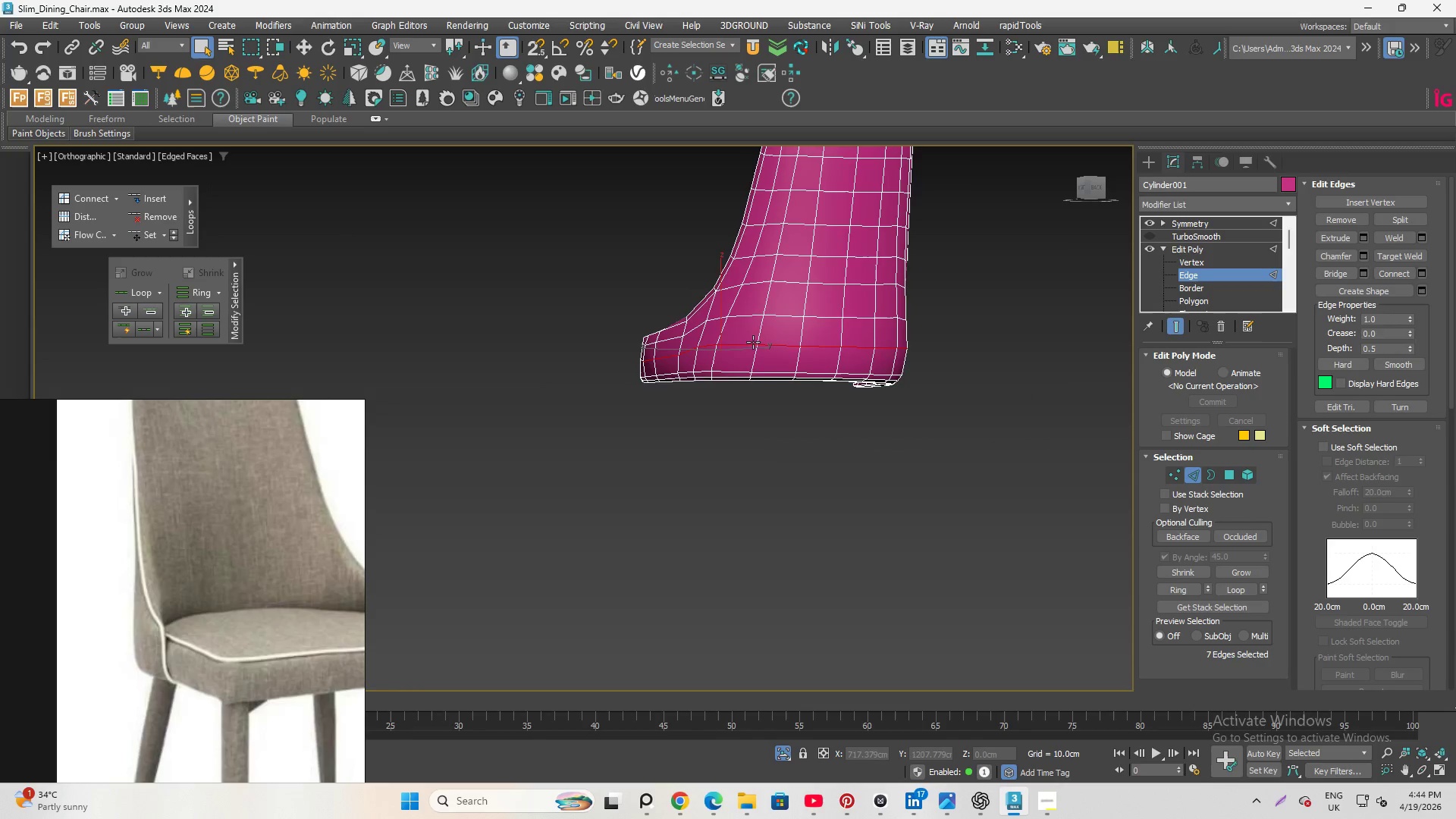 
hold_key(key=AltLeft, duration=1.7)
 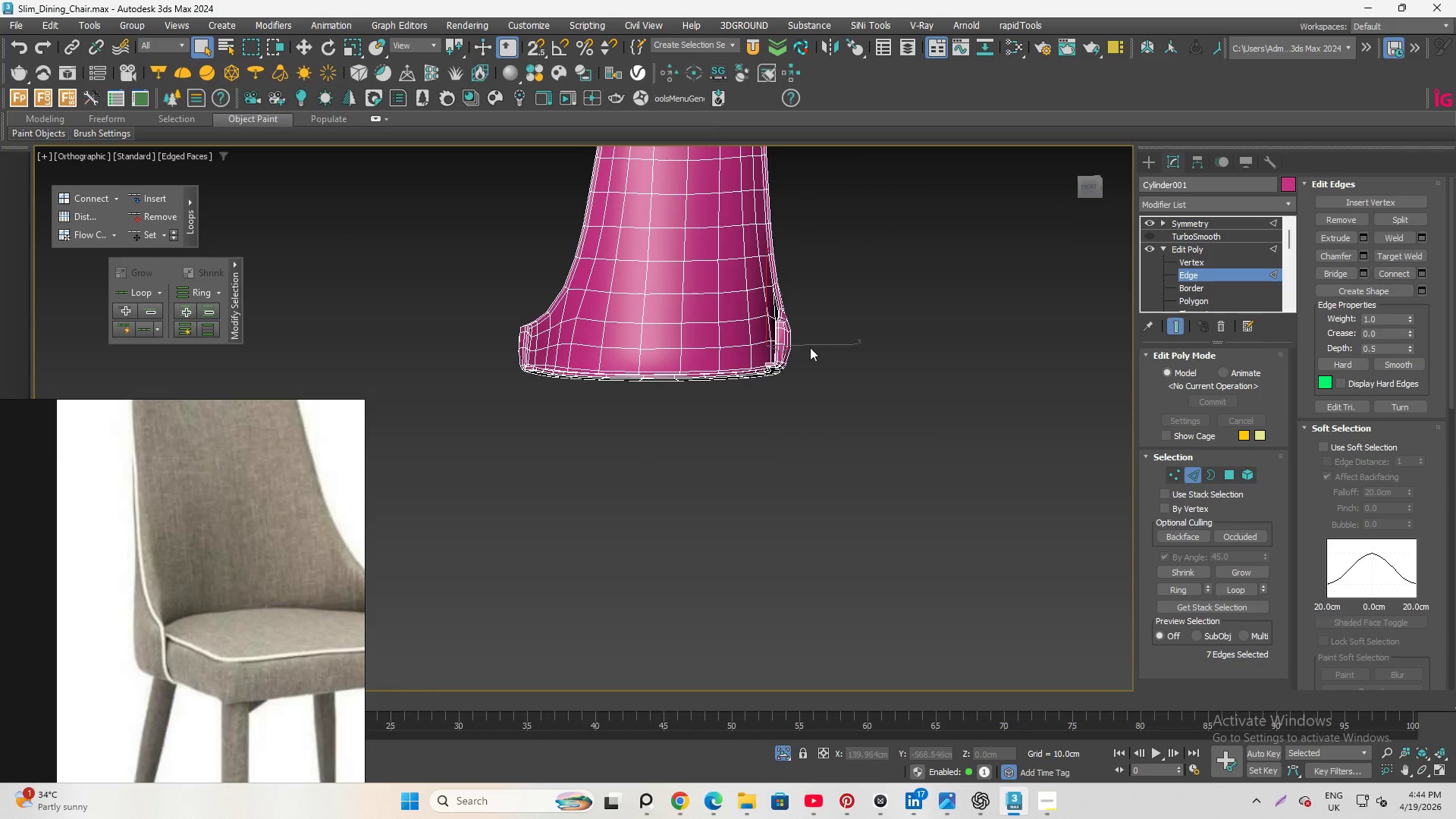 
scroll: coordinate [793, 347], scroll_direction: up, amount: 4.0
 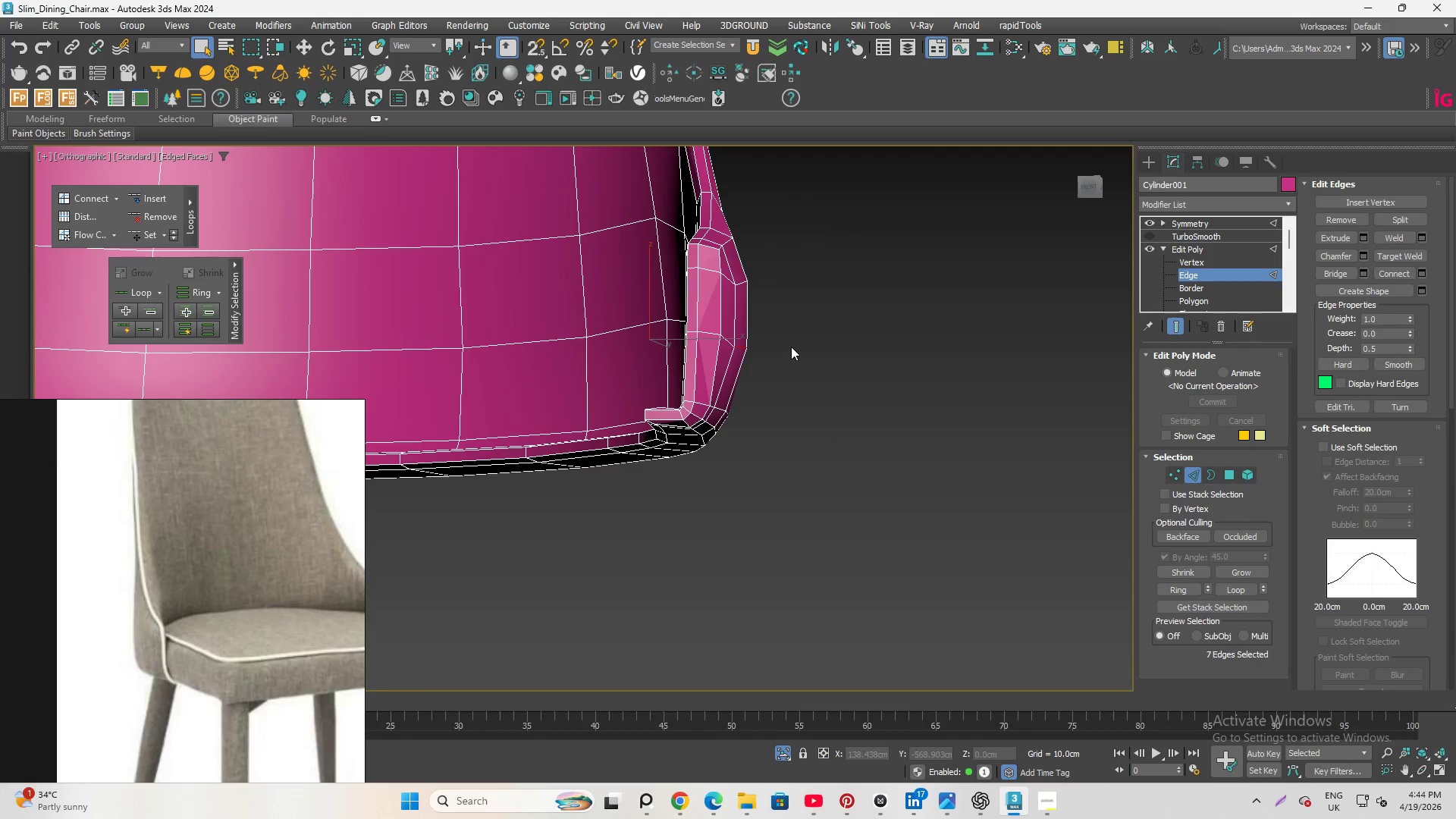 
key(Control+Z)
 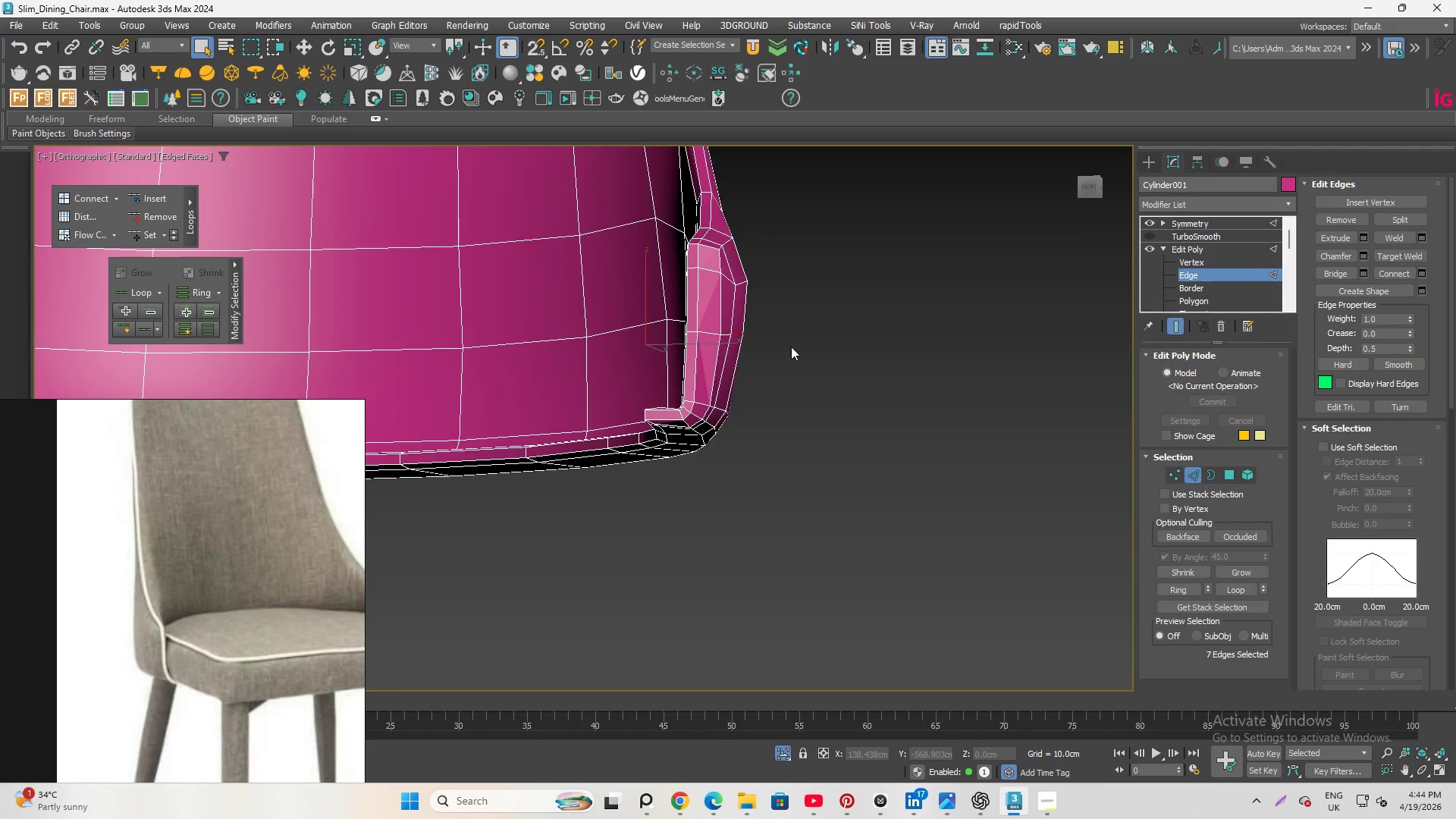 
hold_key(key=AltLeft, duration=0.88)
 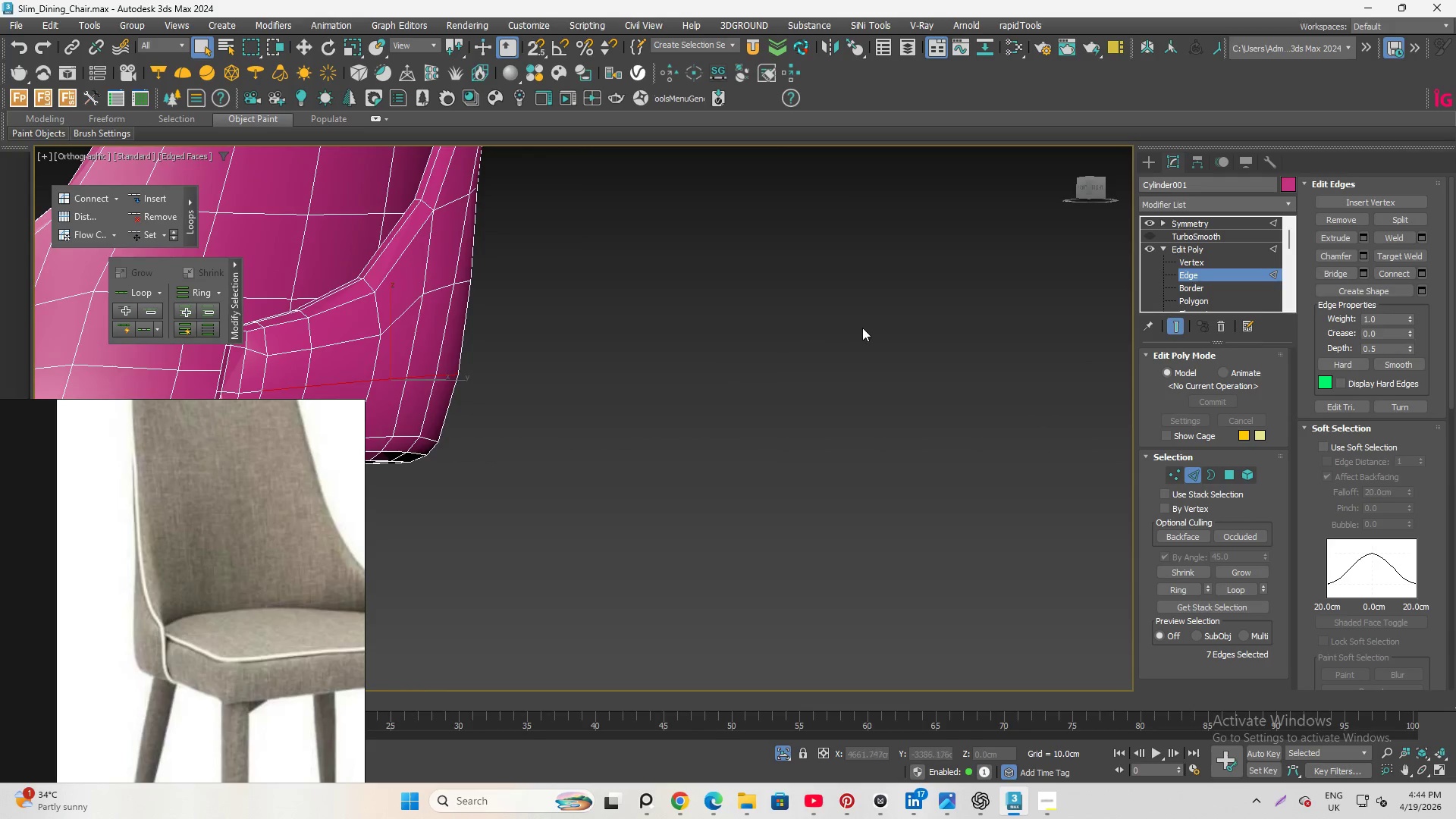 
scroll: coordinate [1368, 513], scroll_direction: down, amount: 14.0
 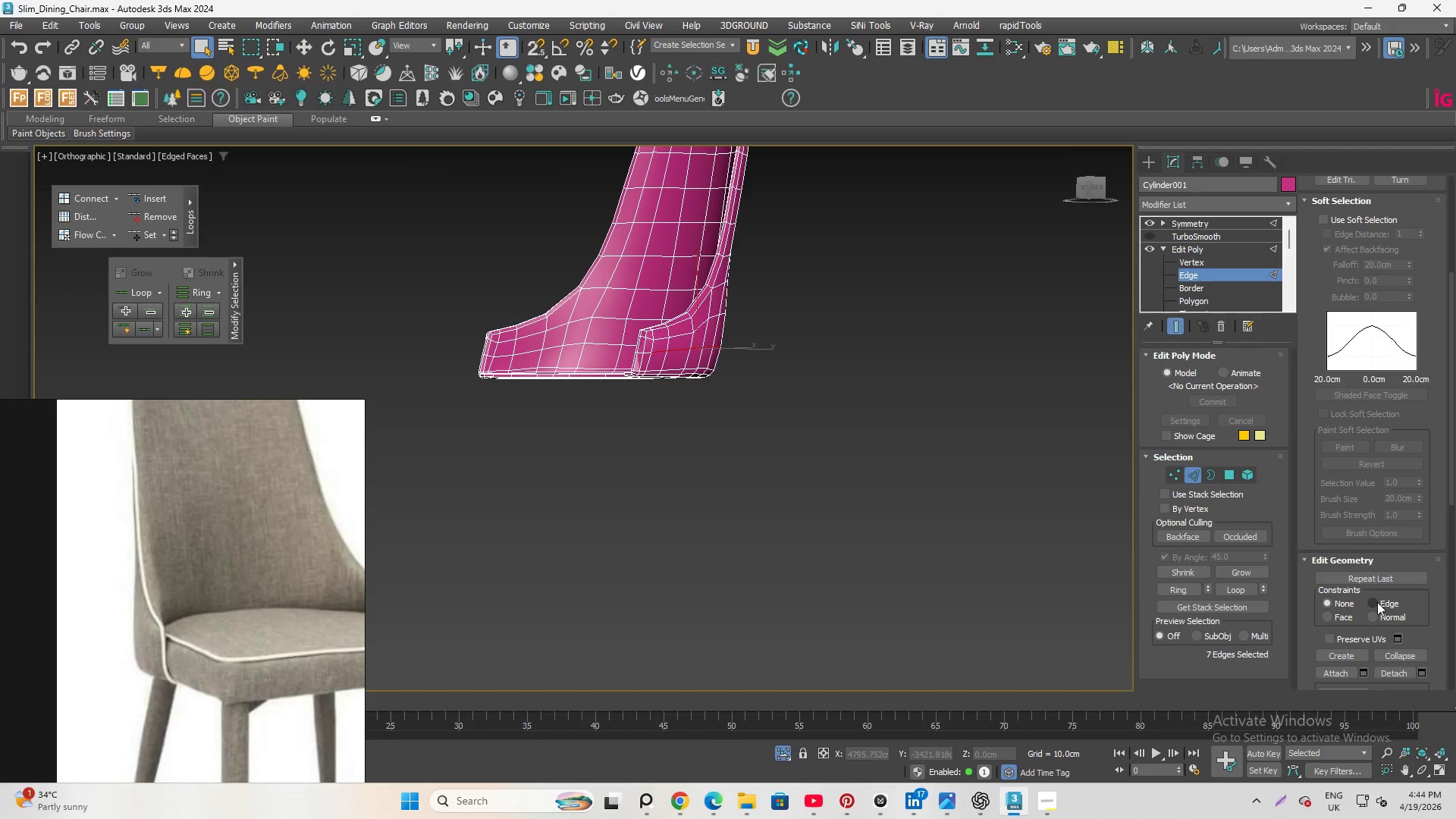 
left_click([1373, 602])
 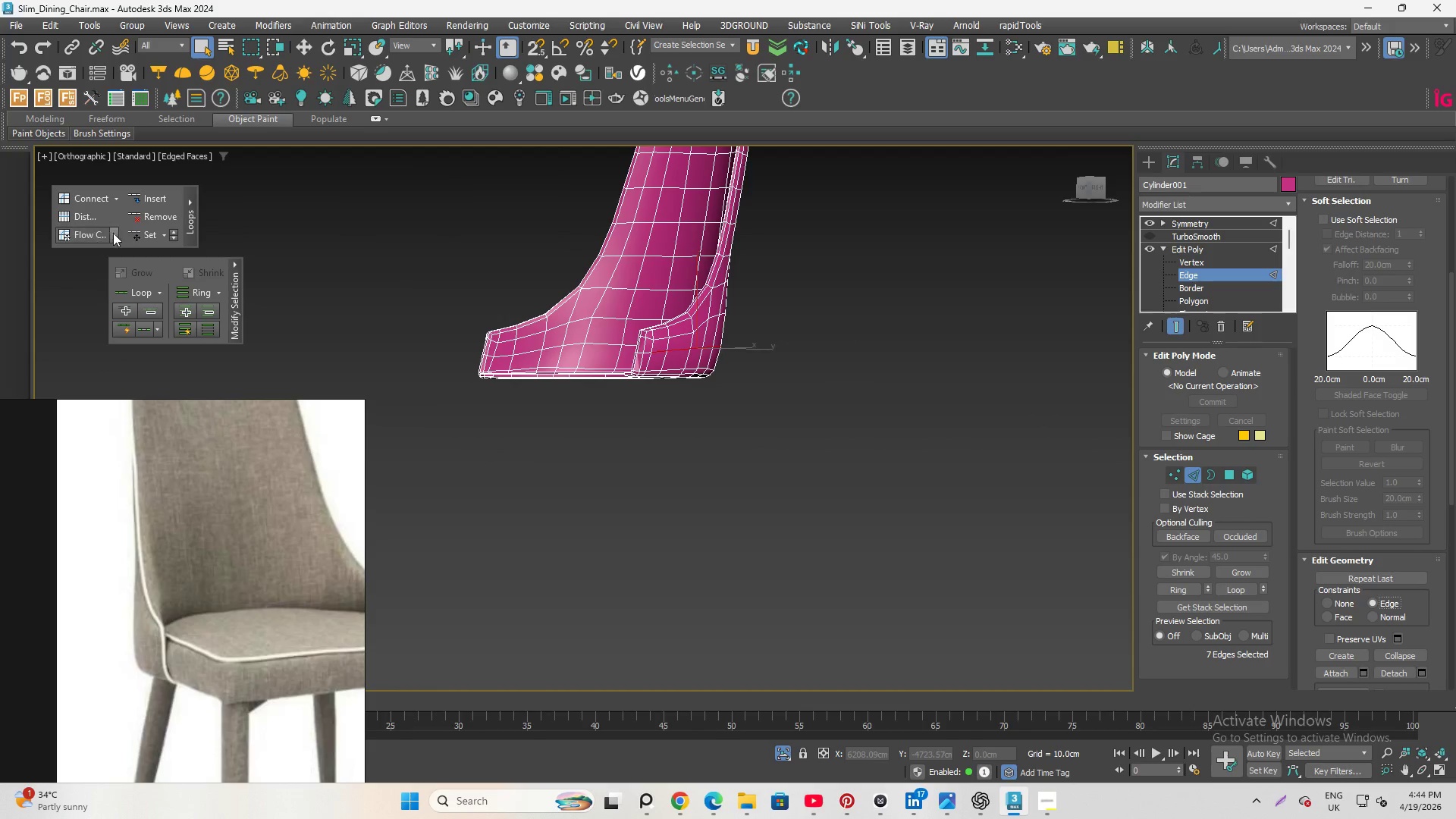 
left_click([140, 235])
 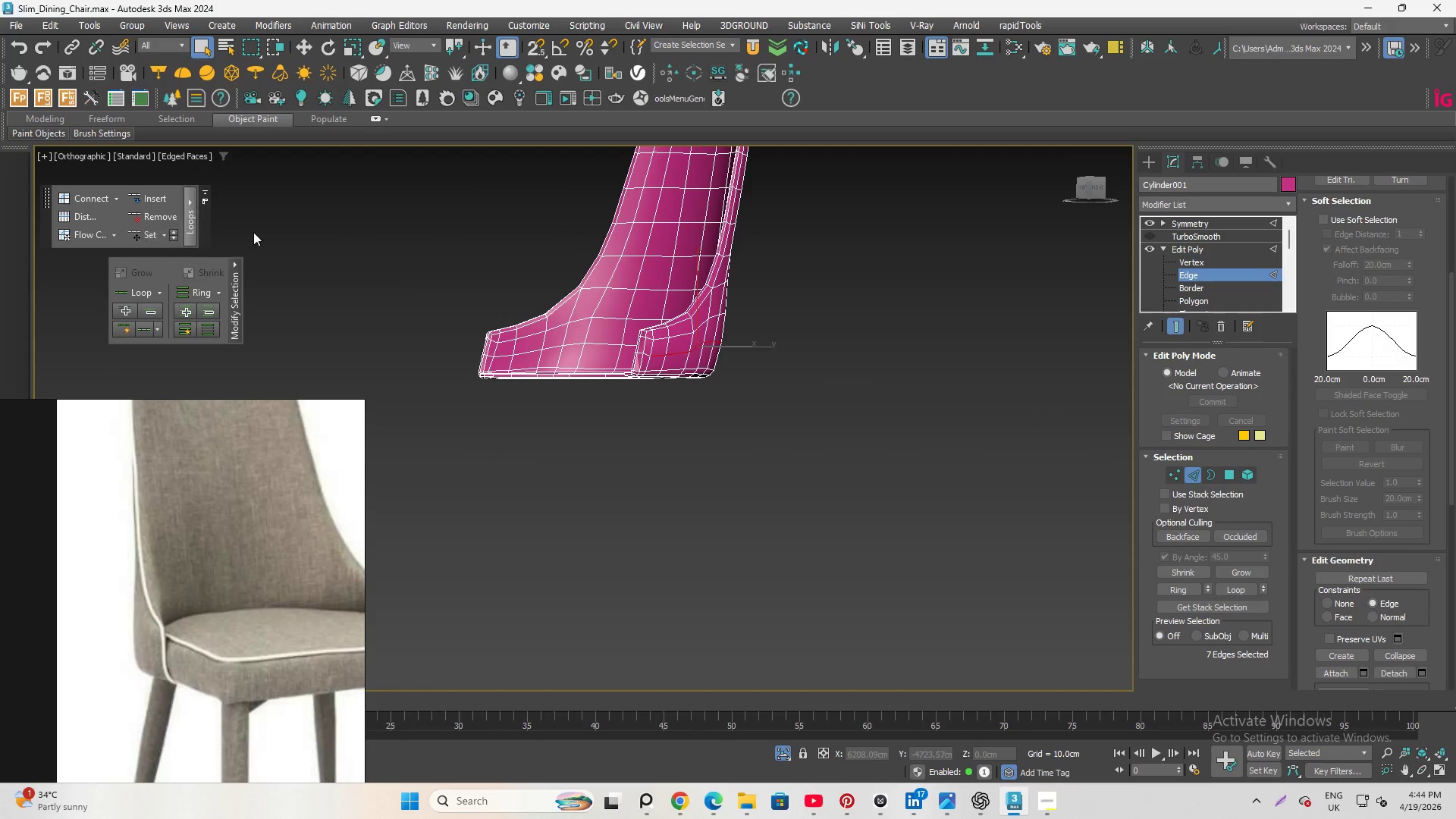 
hold_key(key=AltLeft, duration=0.69)
 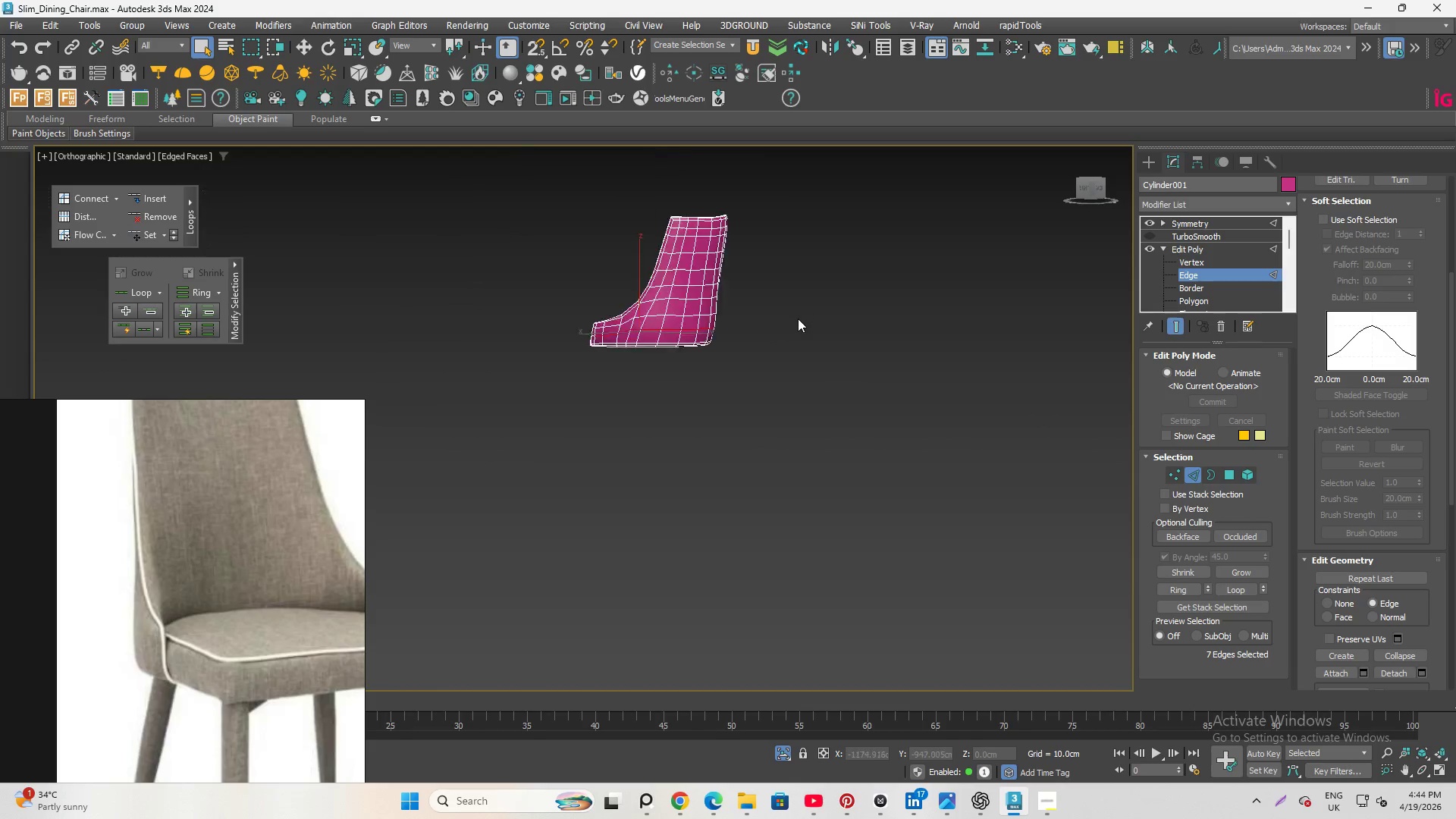 
hold_key(key=AltLeft, duration=0.66)
 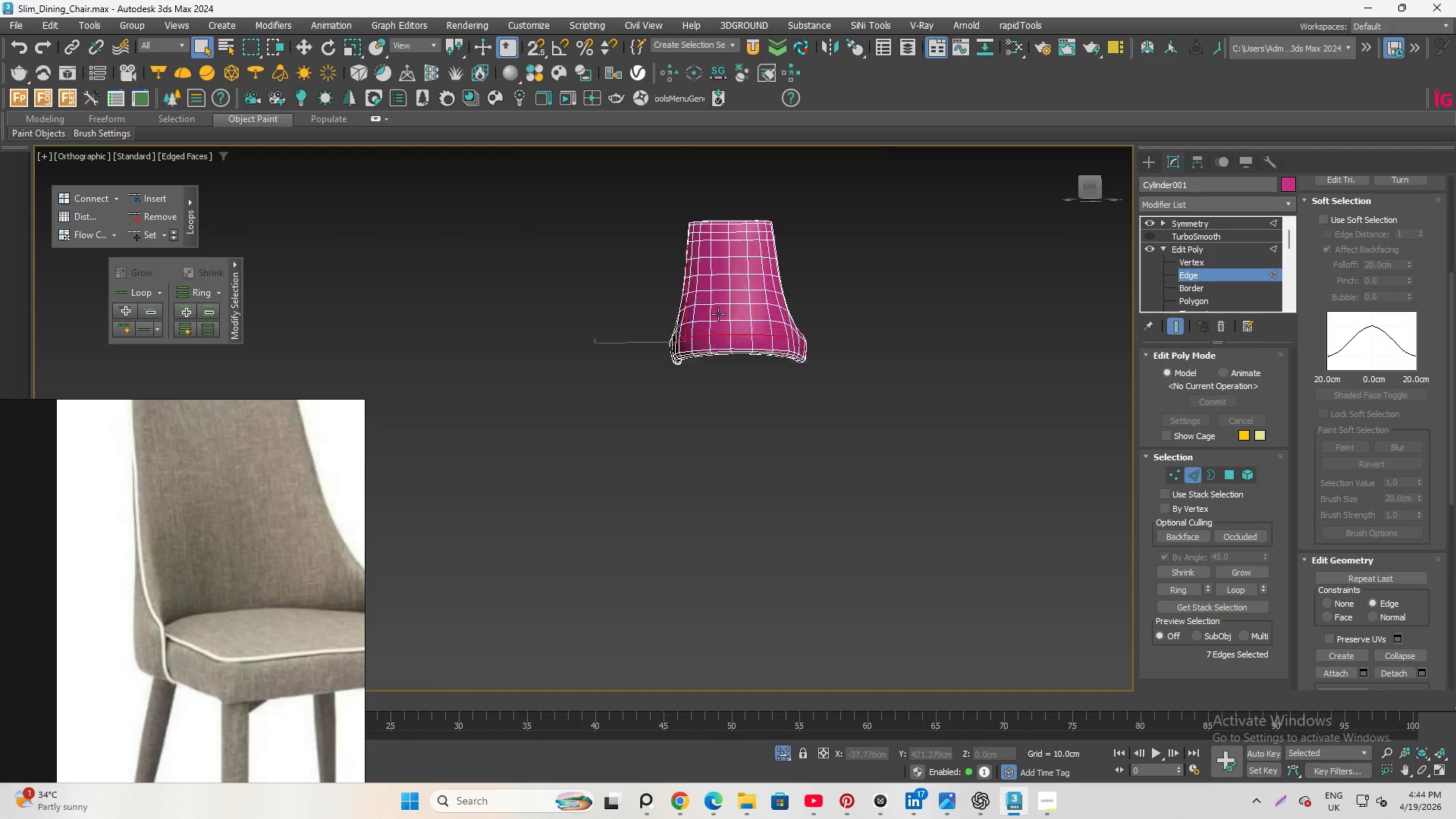 
scroll: coordinate [798, 318], scroll_direction: down, amount: 3.0
 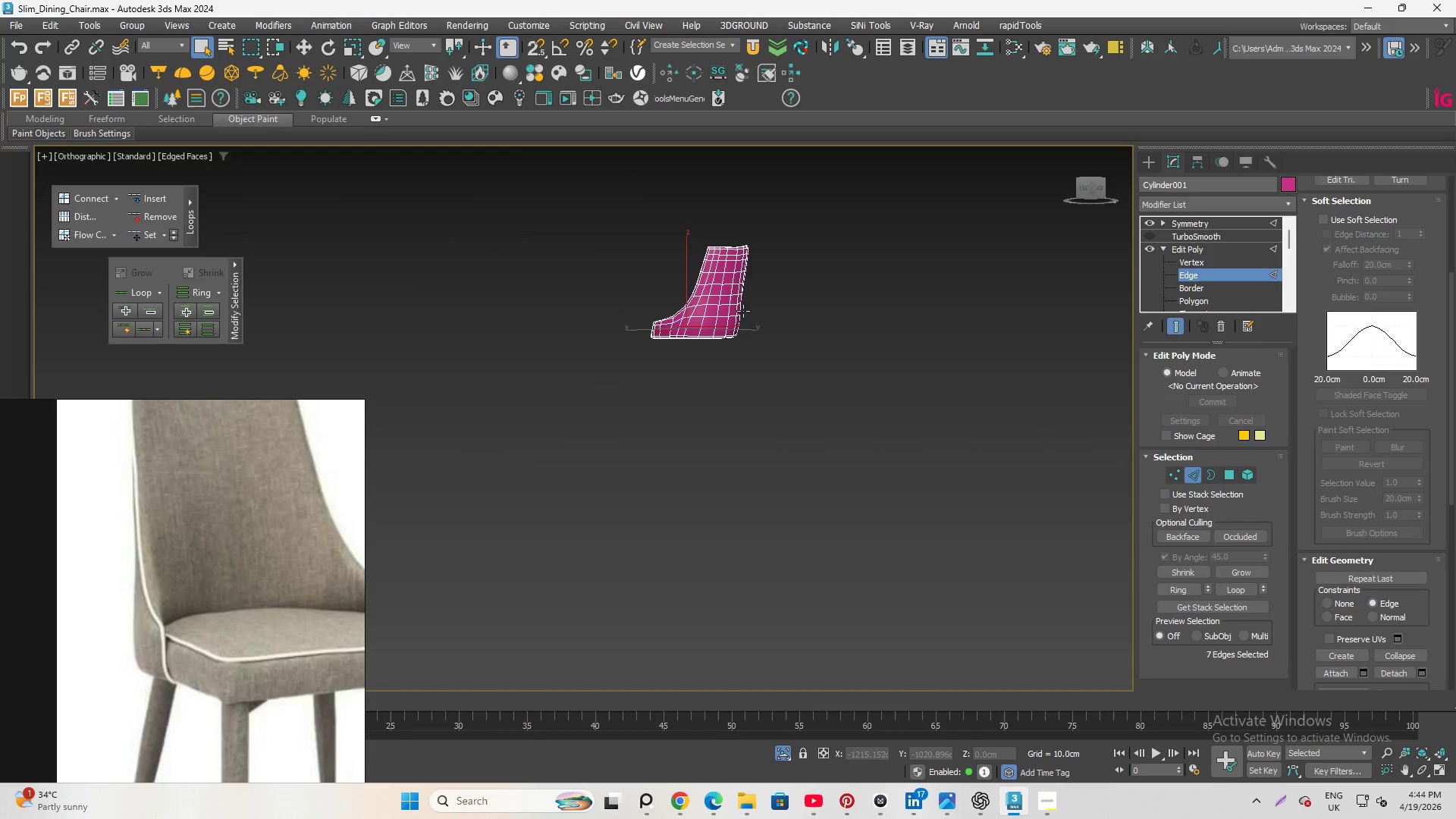 
scroll: coordinate [713, 318], scroll_direction: up, amount: 6.0
 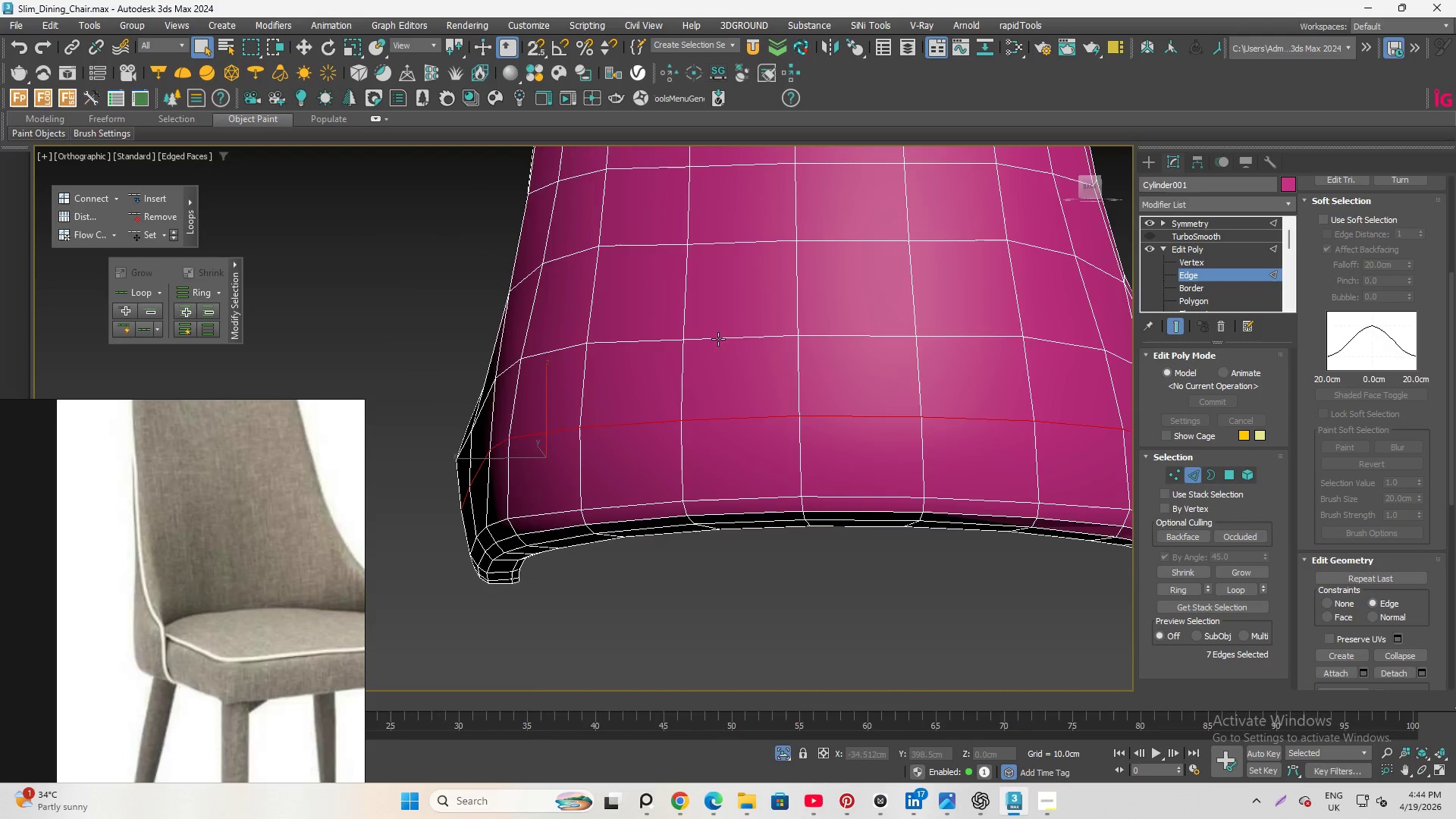 
hold_key(key=AltLeft, duration=4.09)
 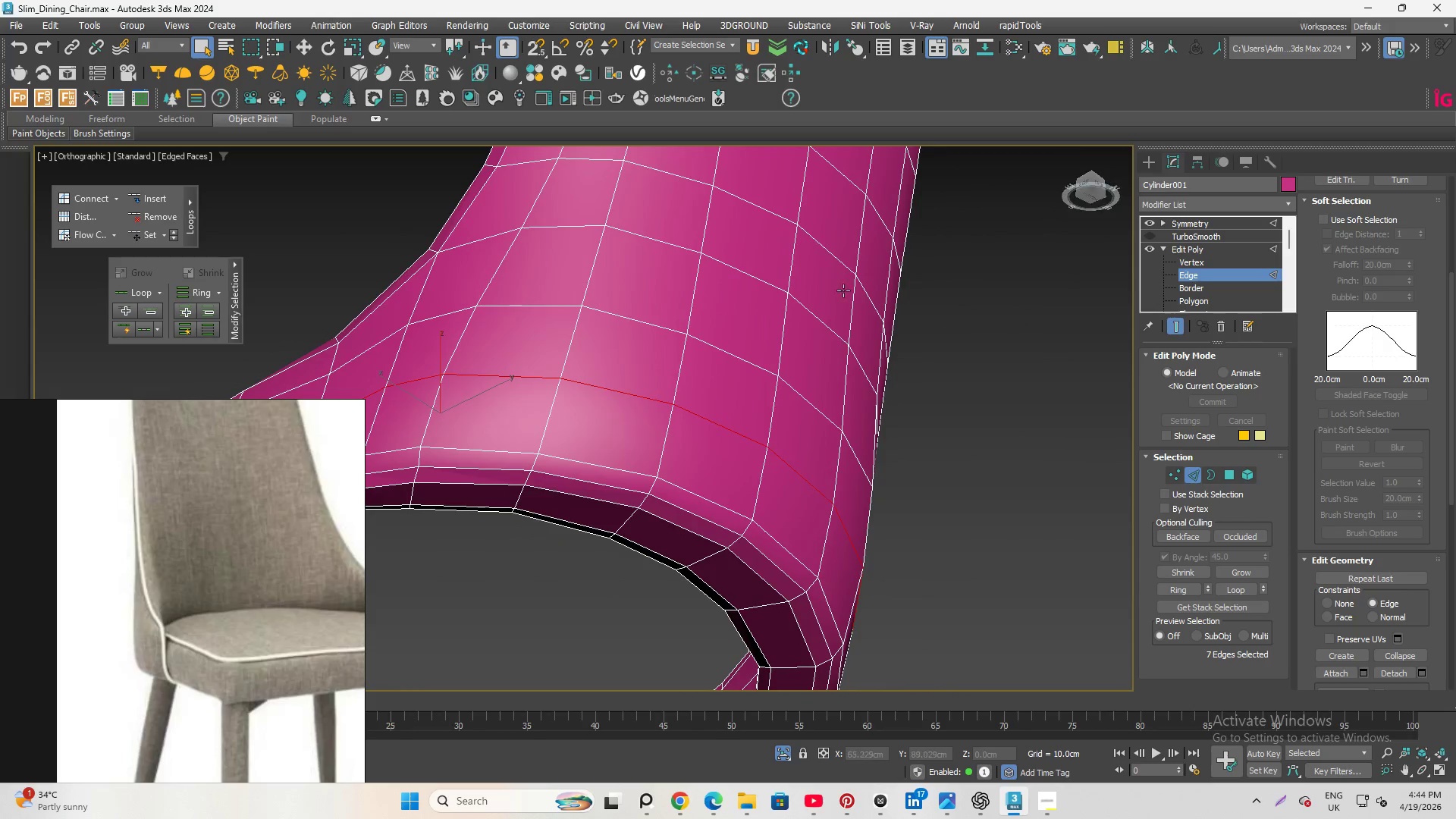 
scroll: coordinate [861, 329], scroll_direction: down, amount: 2.0
 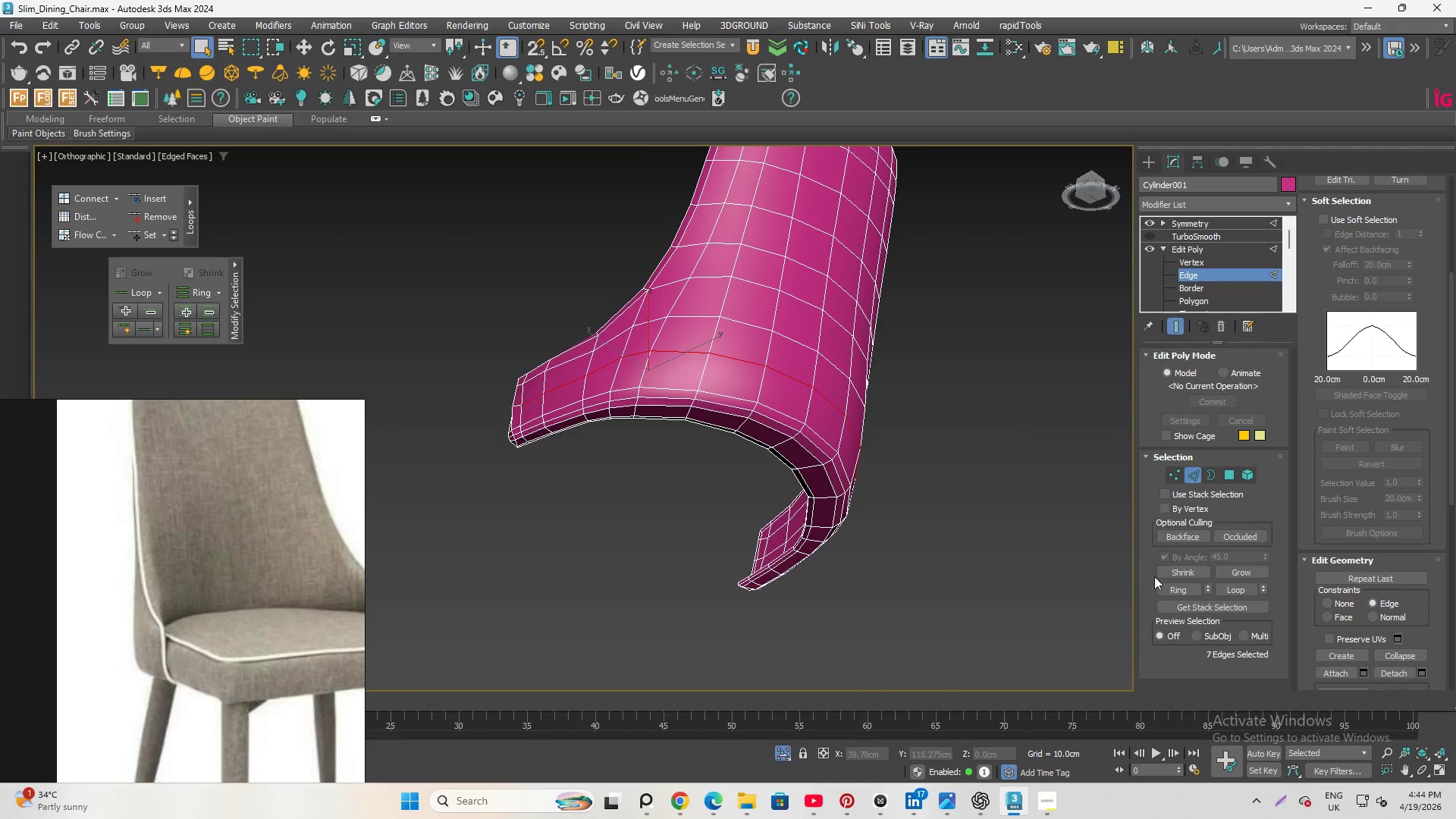 
scroll: coordinate [618, 343], scroll_direction: up, amount: 3.0
 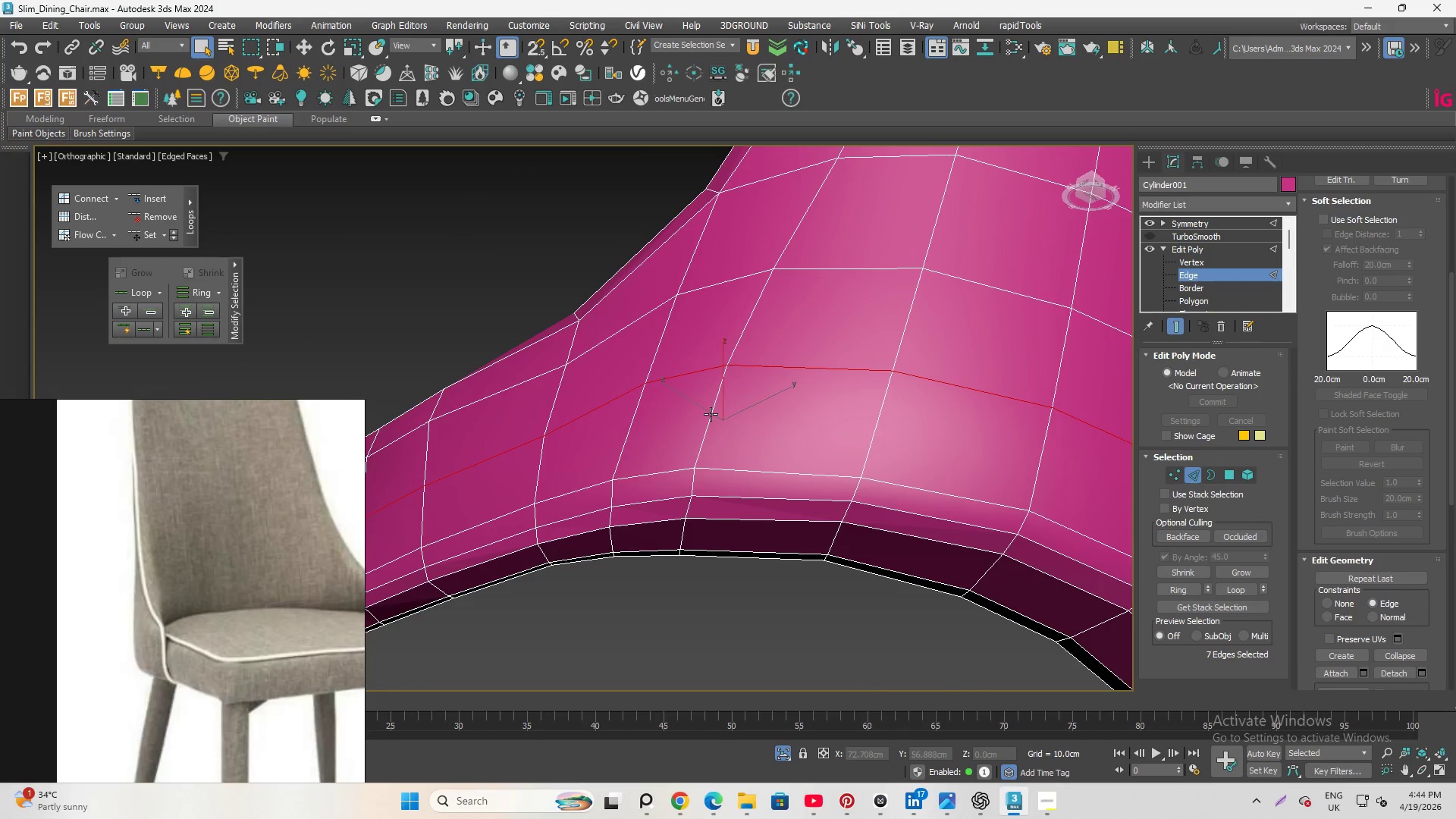 
double_click([711, 414])
 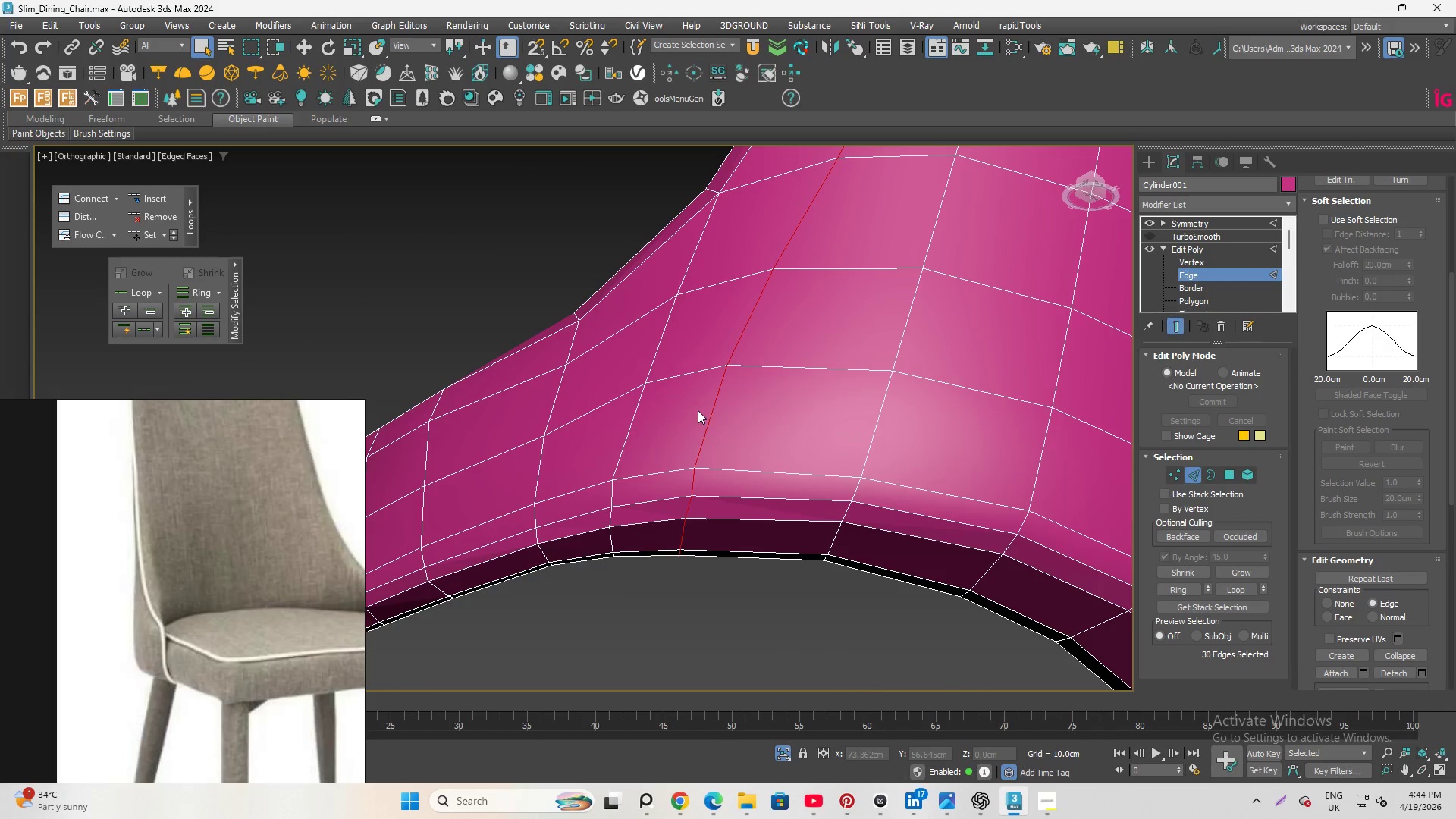 
scroll: coordinate [703, 419], scroll_direction: down, amount: 5.0
 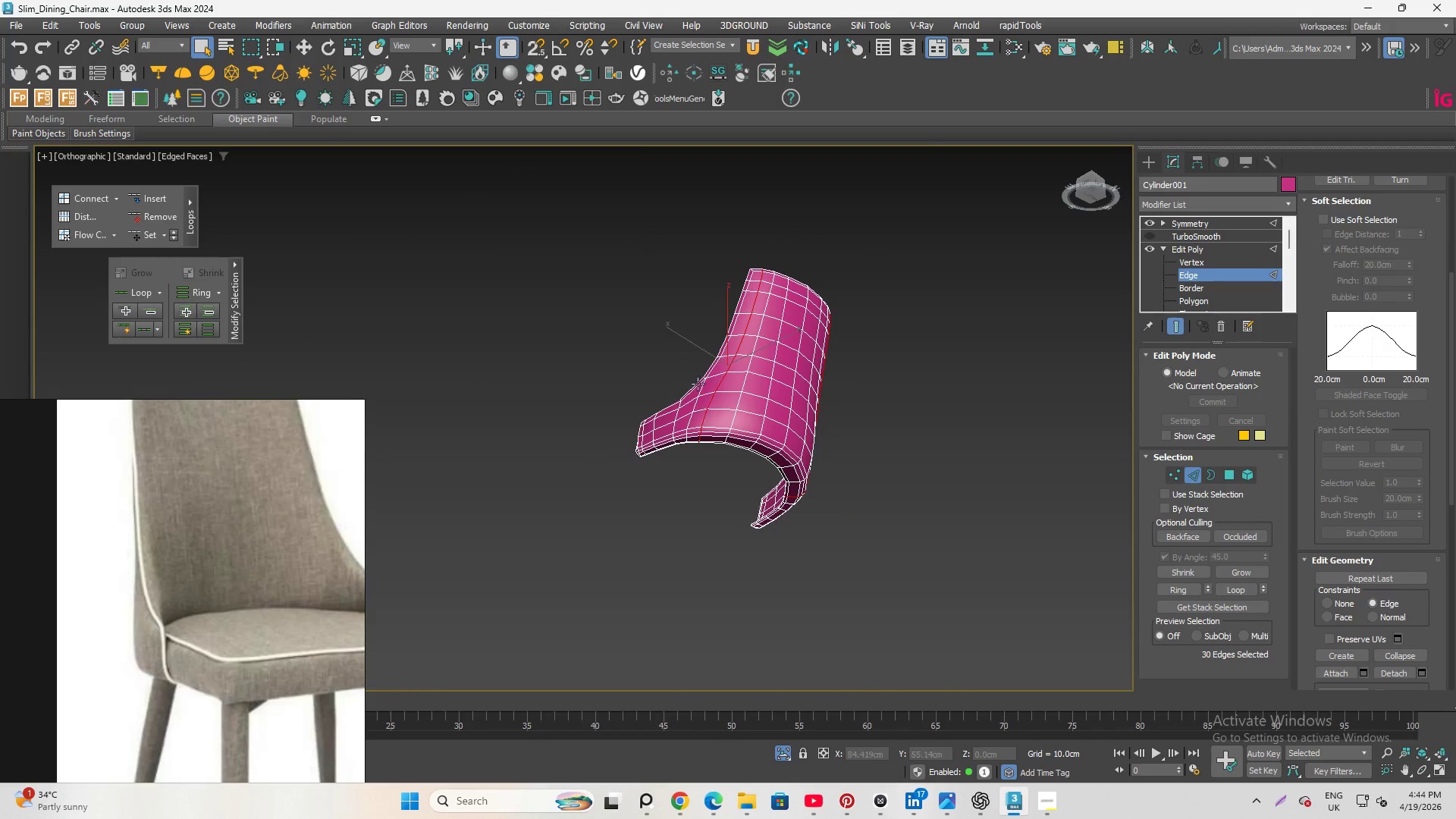 
hold_key(key=AltLeft, duration=2.66)
left_click_drag(start_coordinate=[664, 196], to_coordinate=[874, 379])
 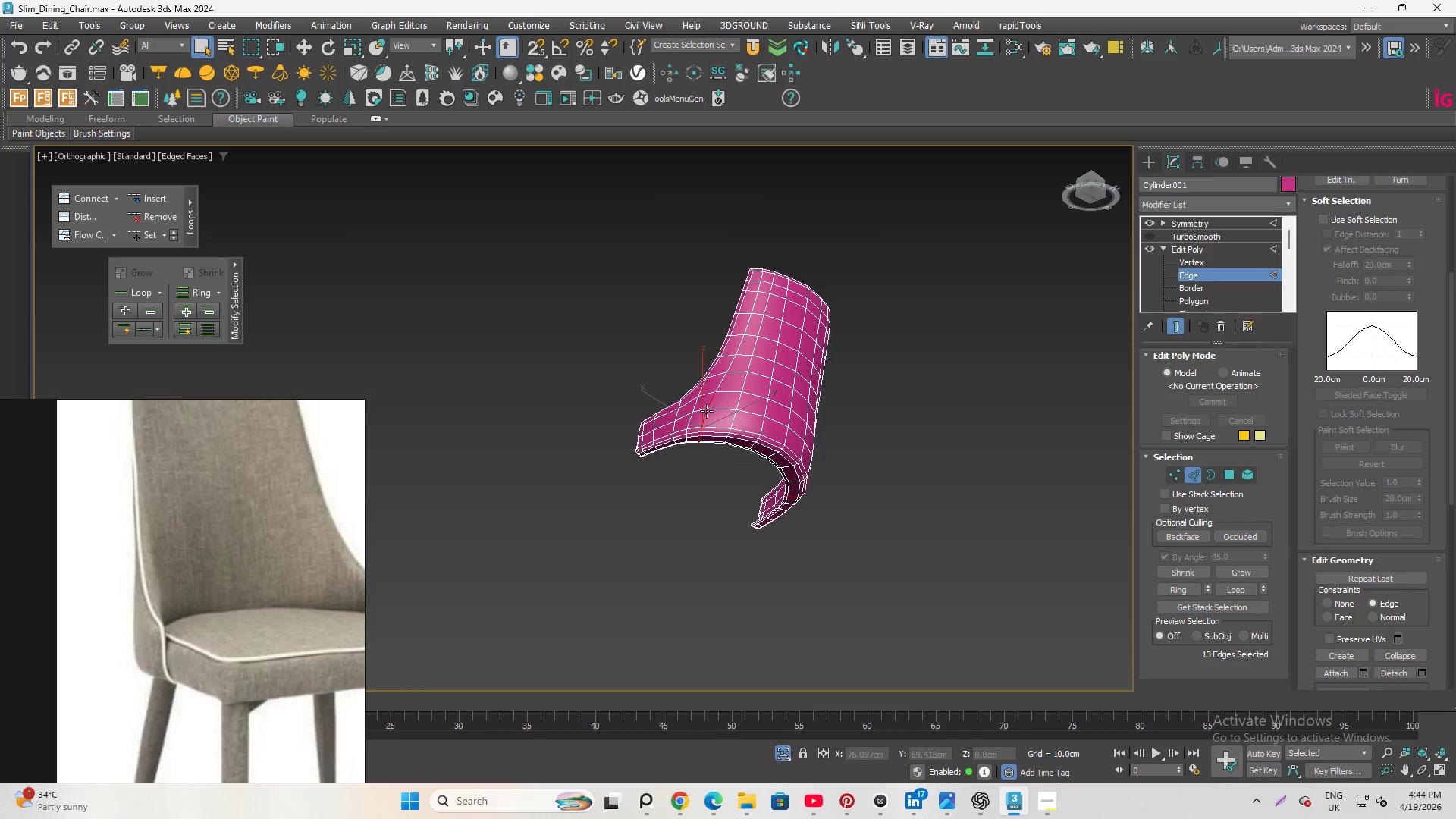 
scroll: coordinate [724, 421], scroll_direction: up, amount: 3.0
 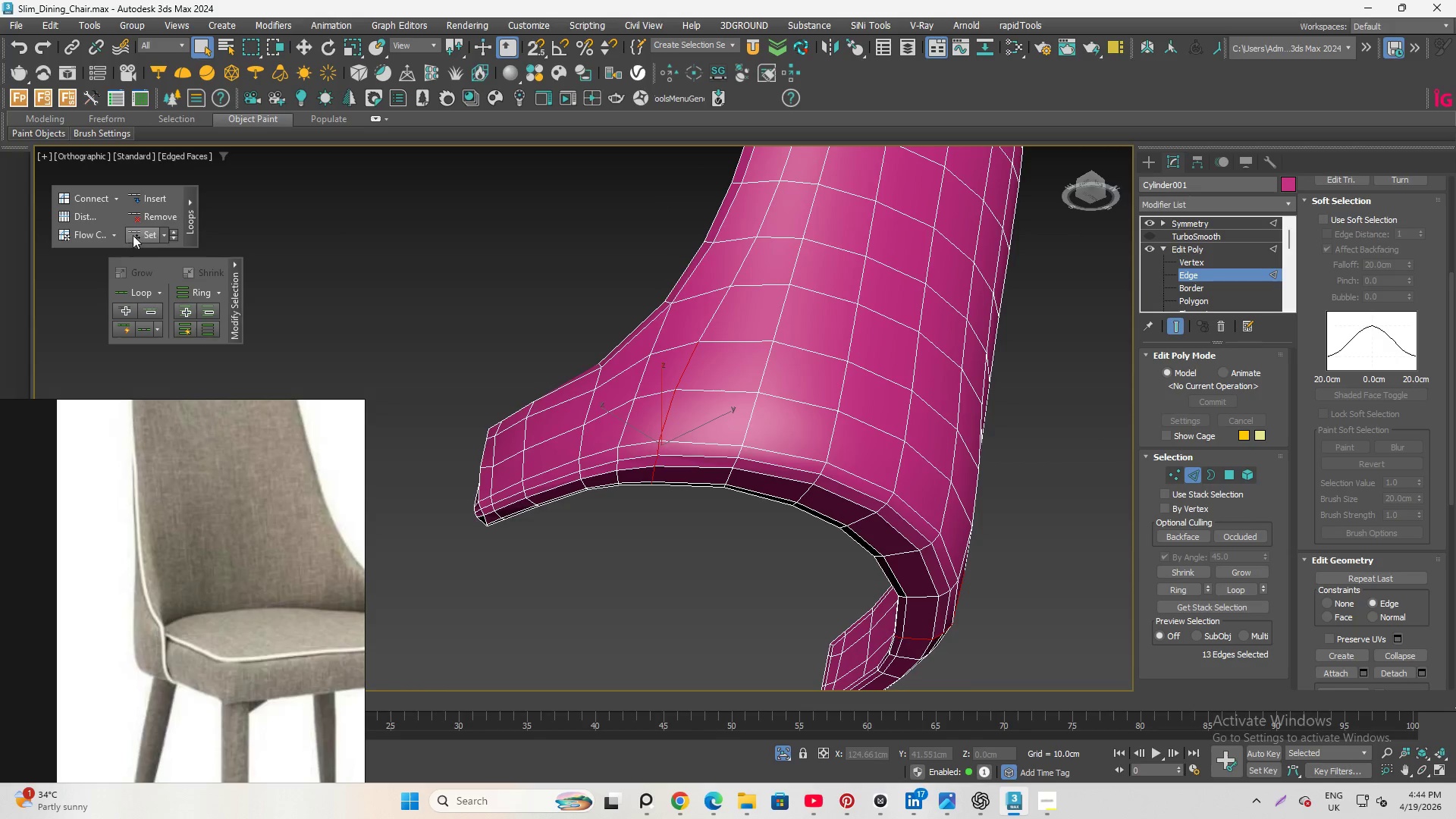 
left_click([134, 234])
 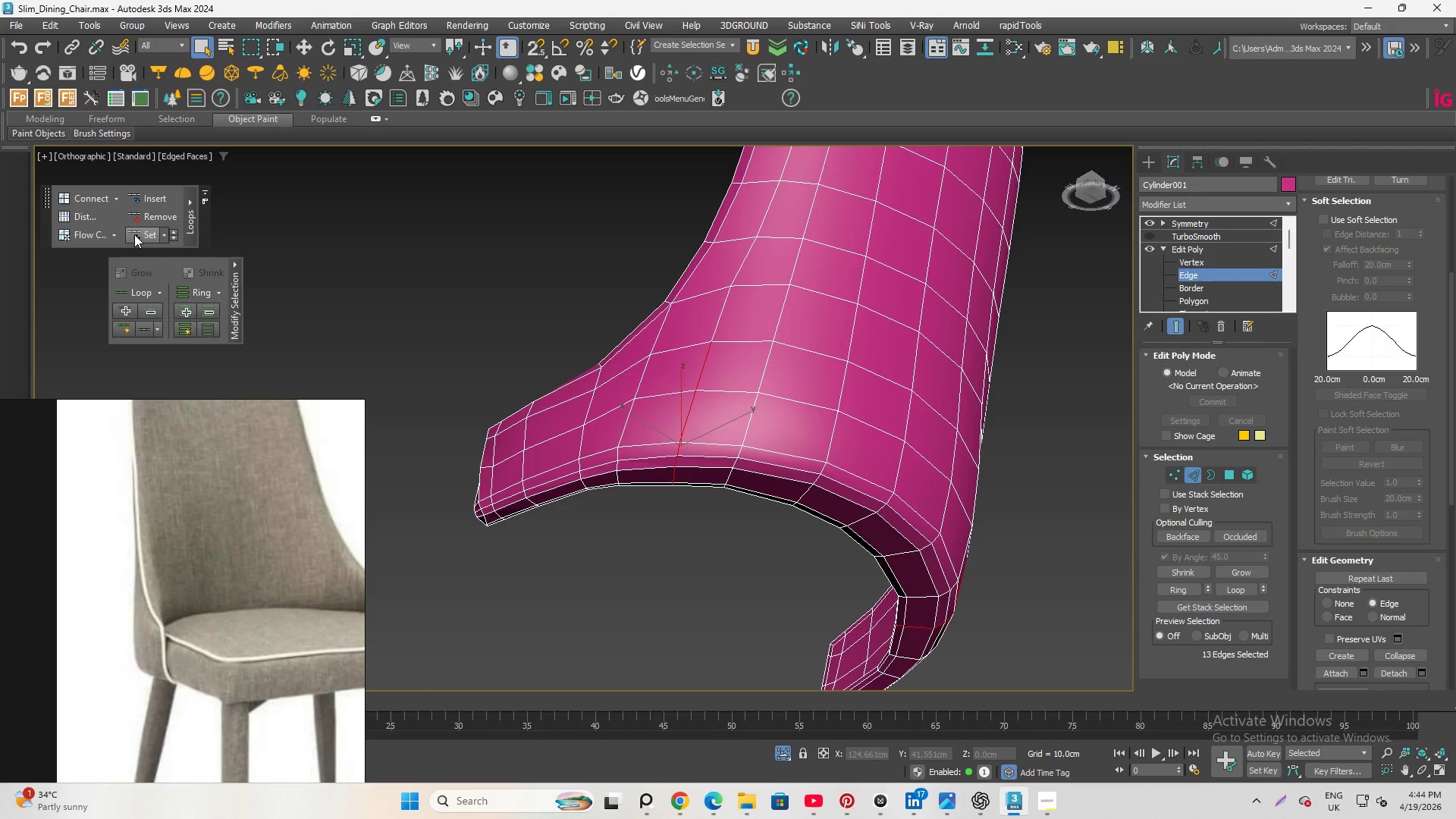 
hold_key(key=AltLeft, duration=0.91)
 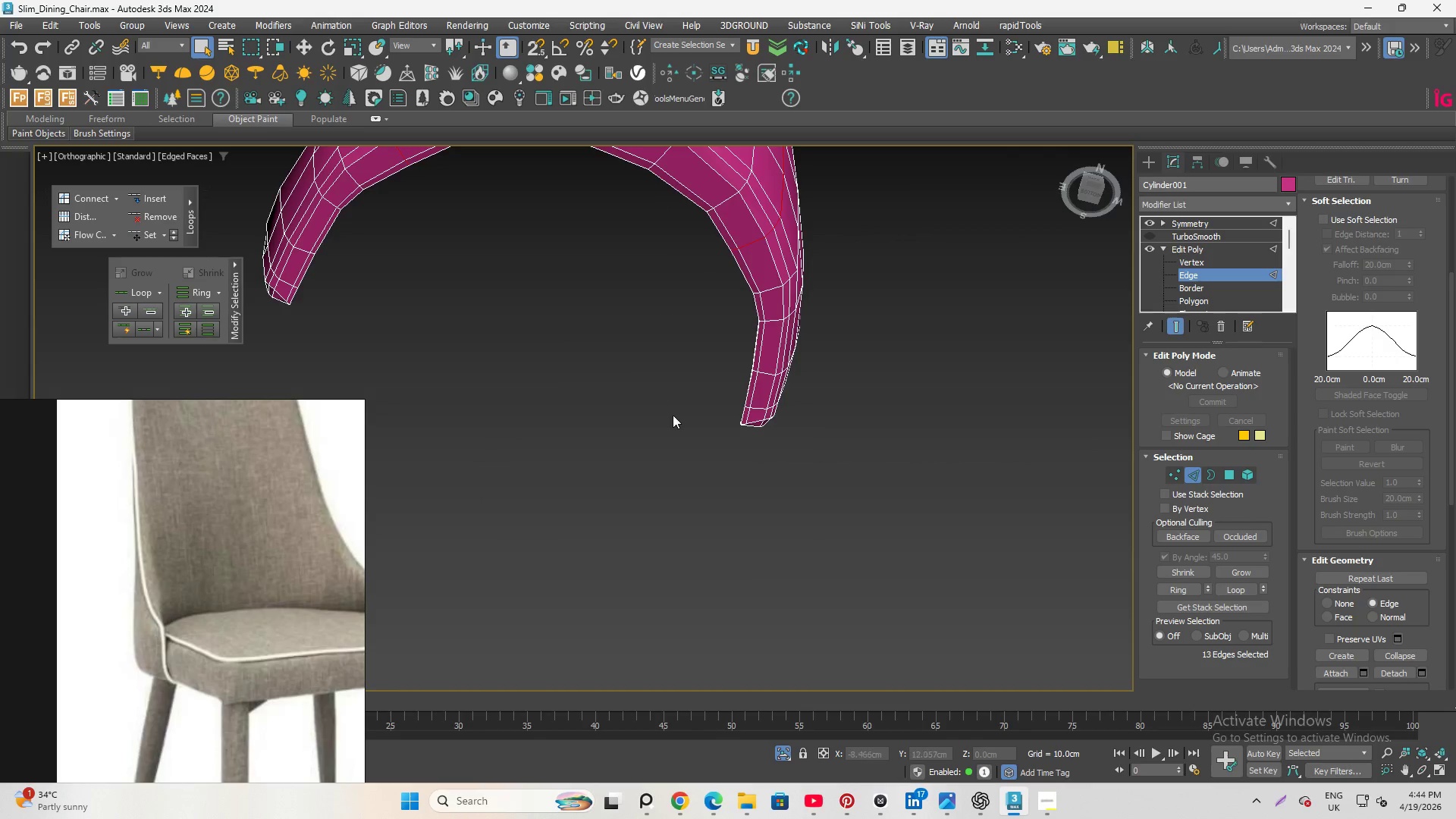 
scroll: coordinate [524, 218], scroll_direction: up, amount: 1.0
 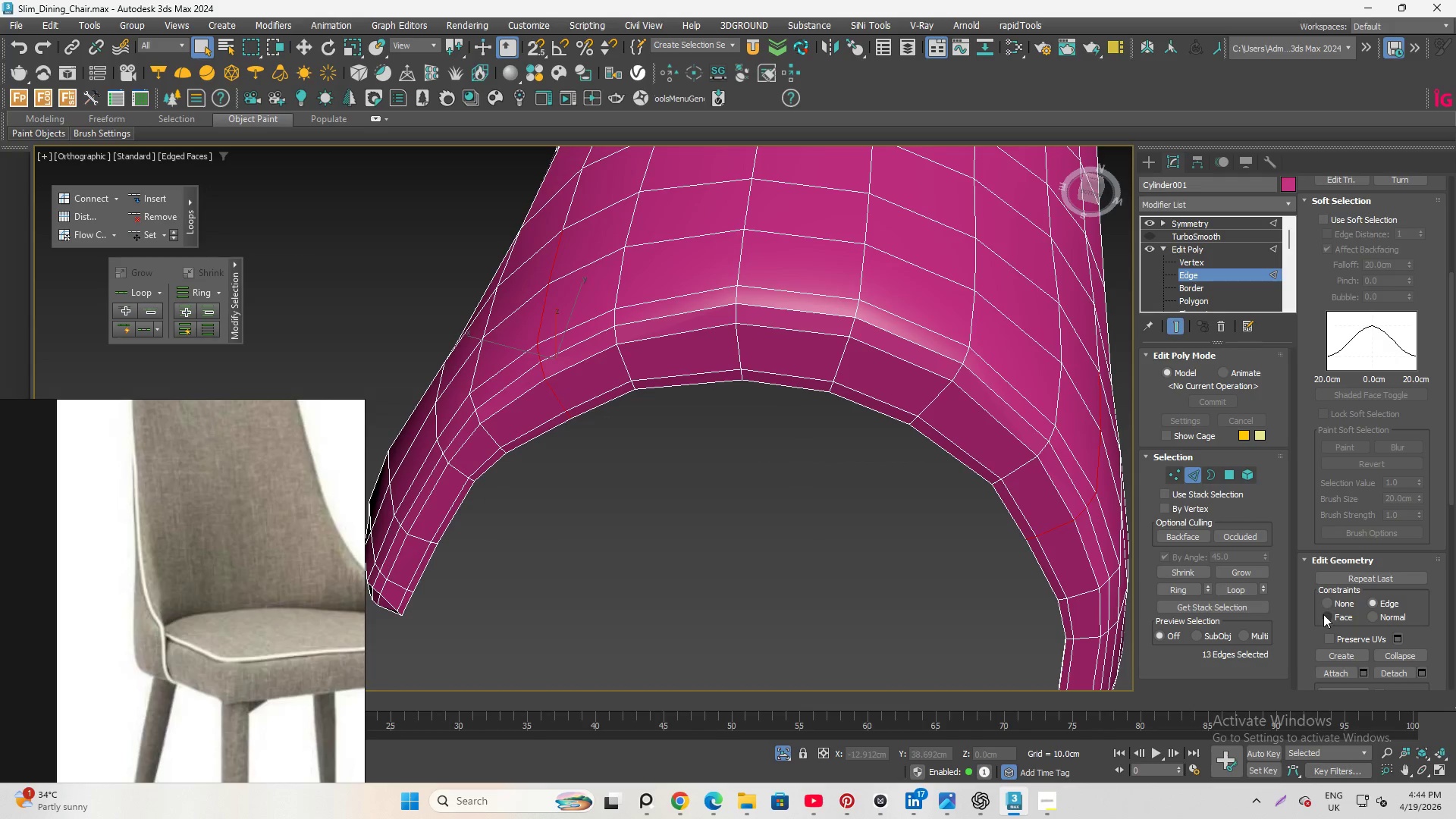 
left_click([1328, 600])
 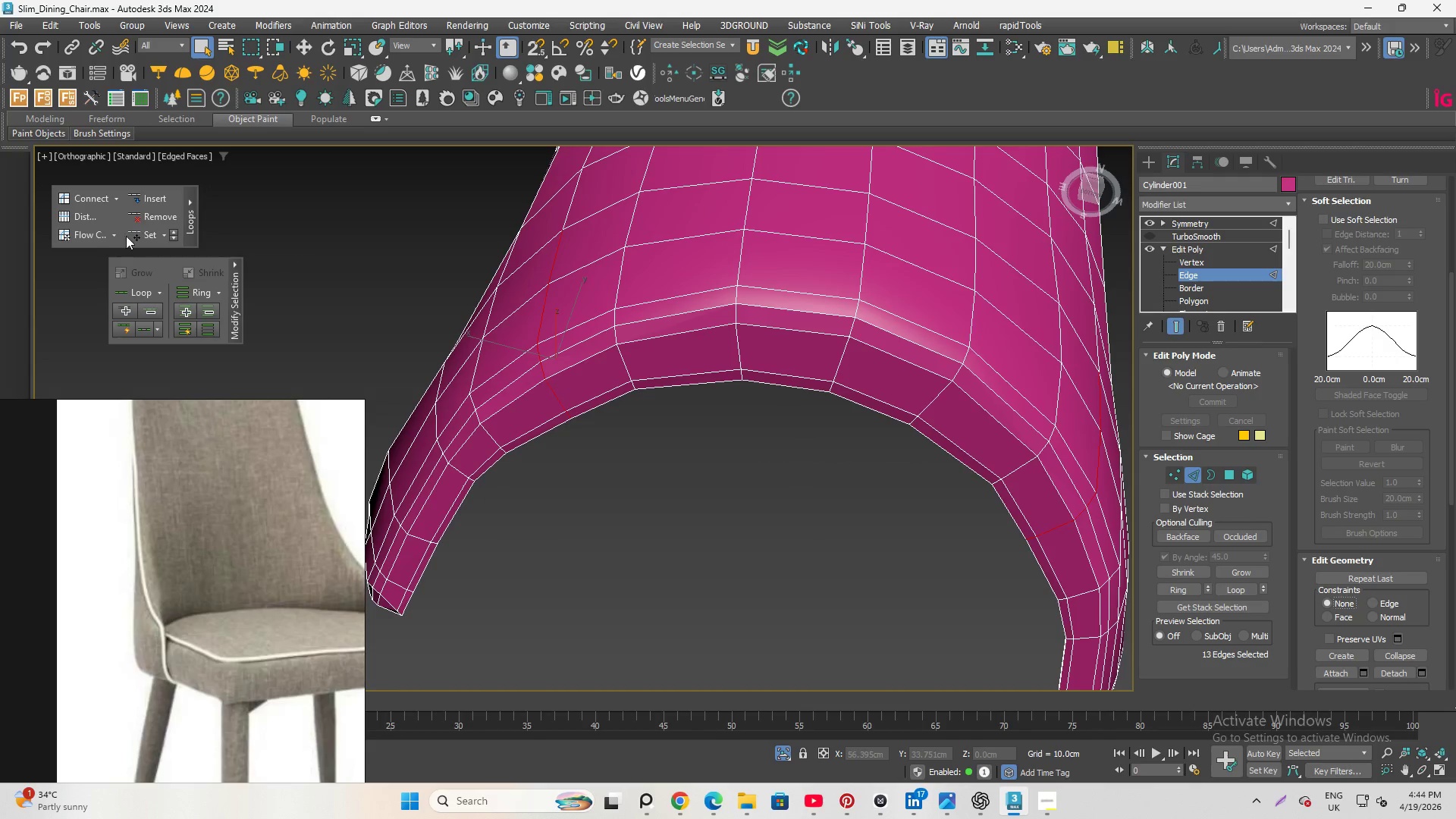 
left_click([139, 236])
 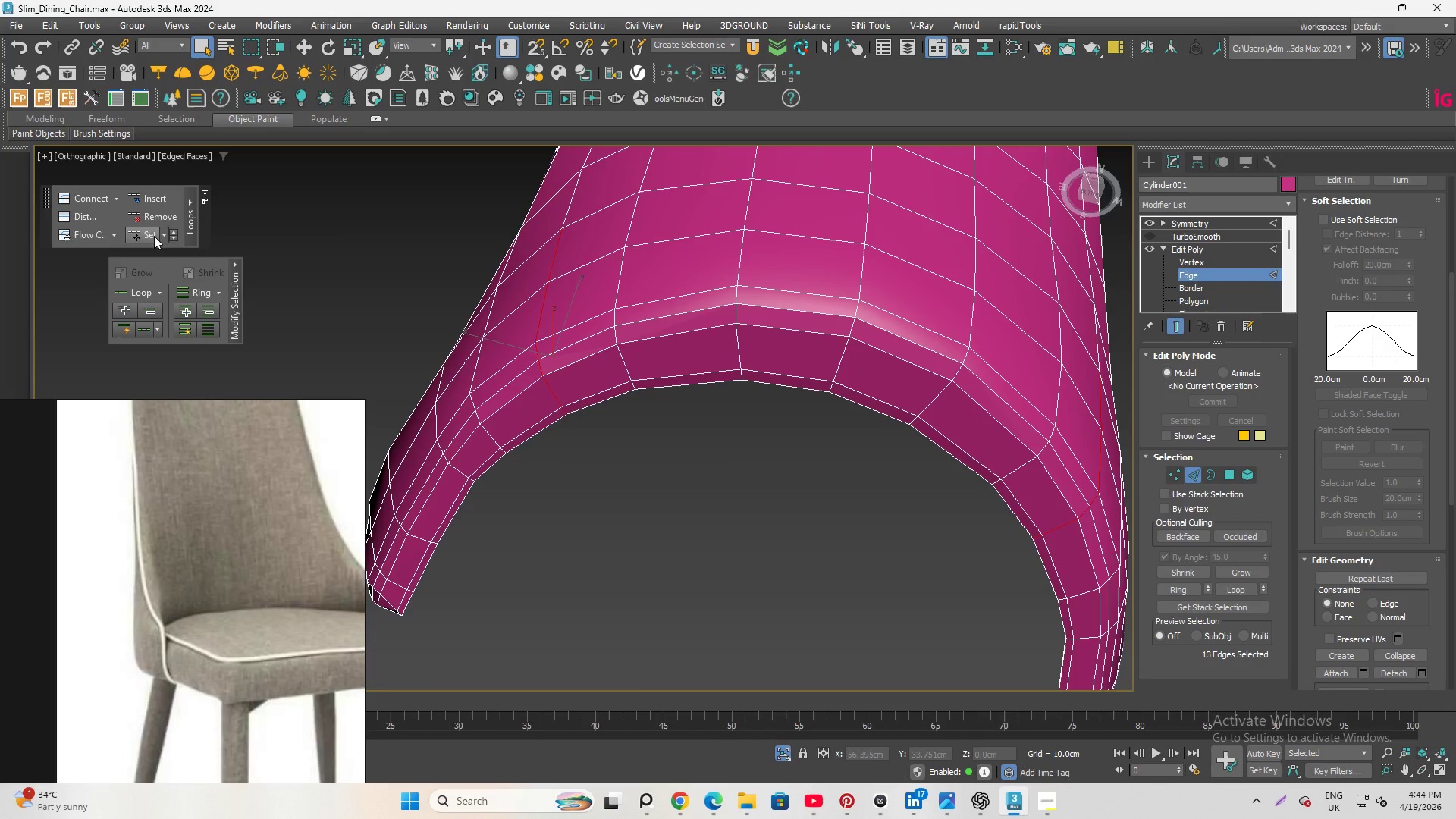 
hold_key(key=AltLeft, duration=6.26)
 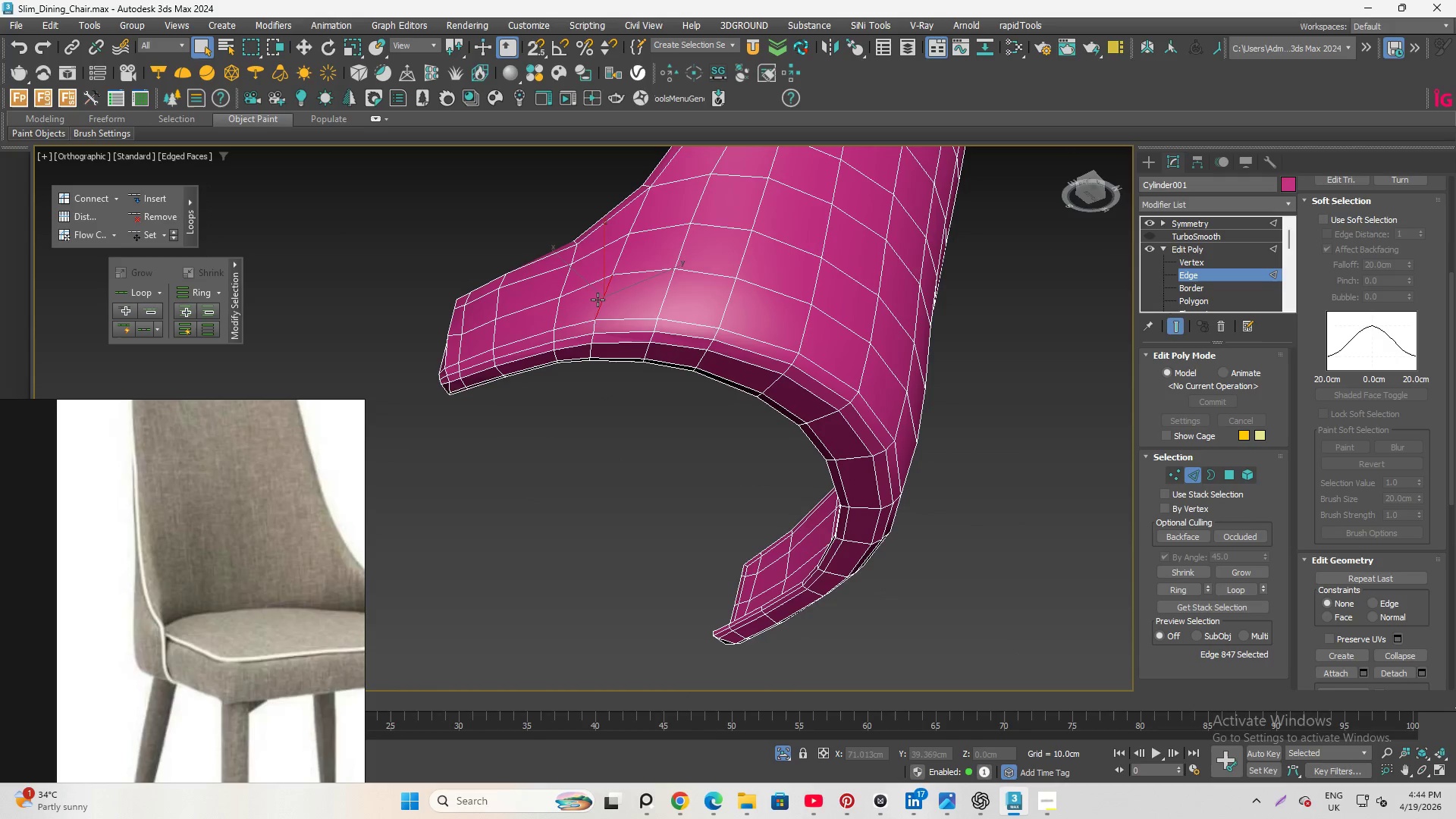 
scroll: coordinate [761, 482], scroll_direction: down, amount: 1.0
 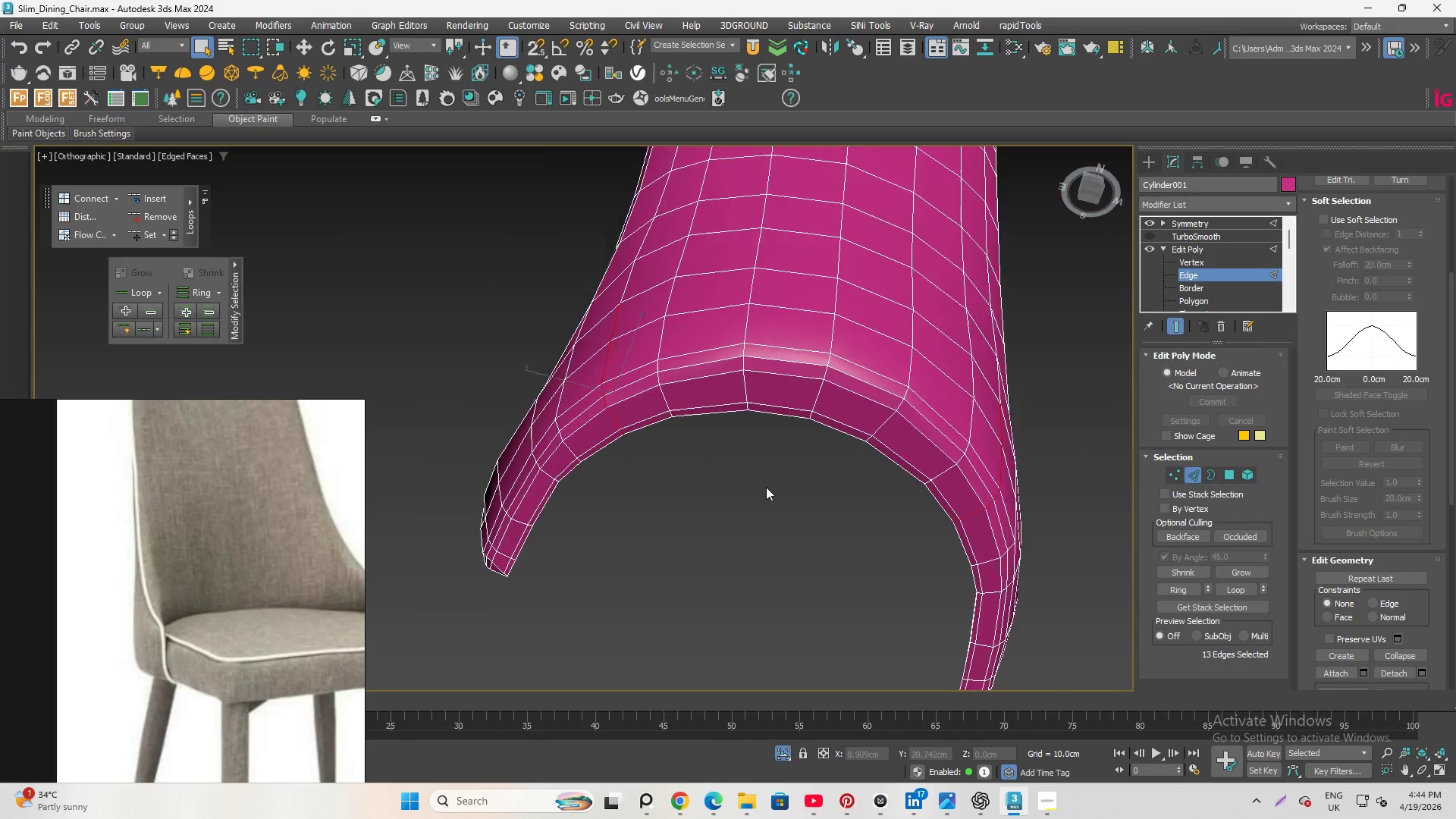 
double_click([598, 300])
 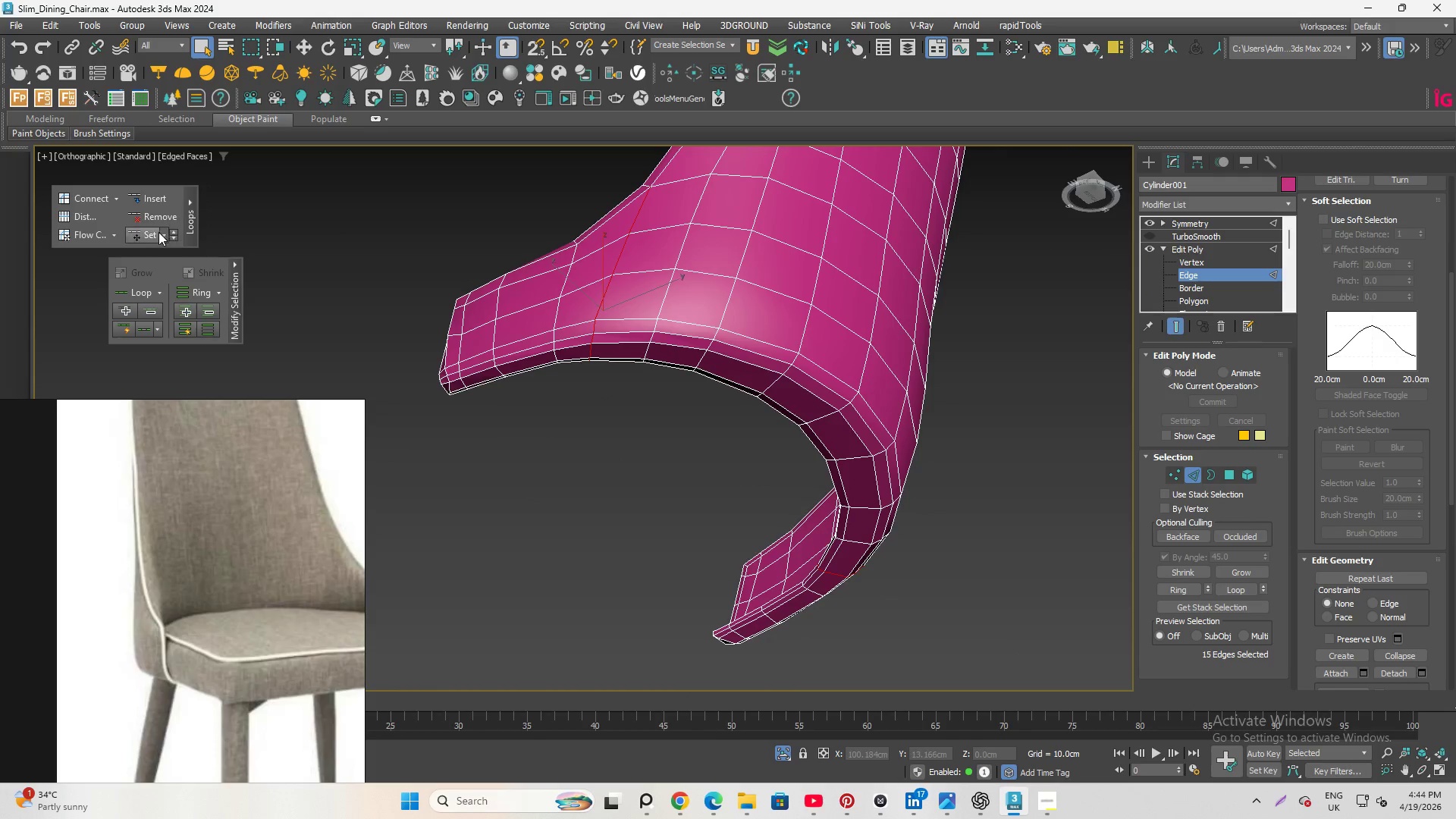 
left_click([149, 232])
 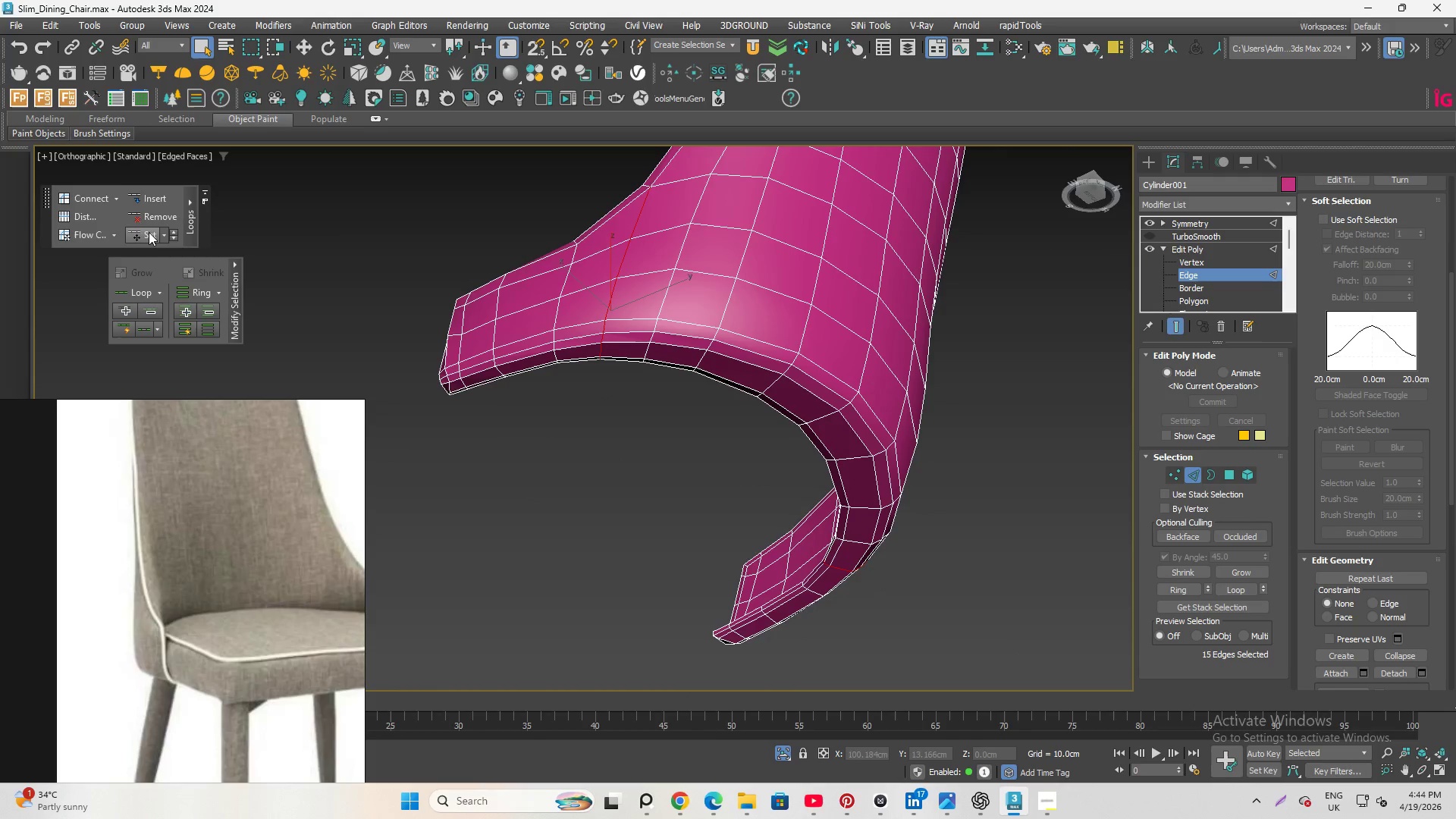 
hold_key(key=AltLeft, duration=2.77)
scroll: coordinate [696, 234], scroll_direction: up, amount: 1.0
 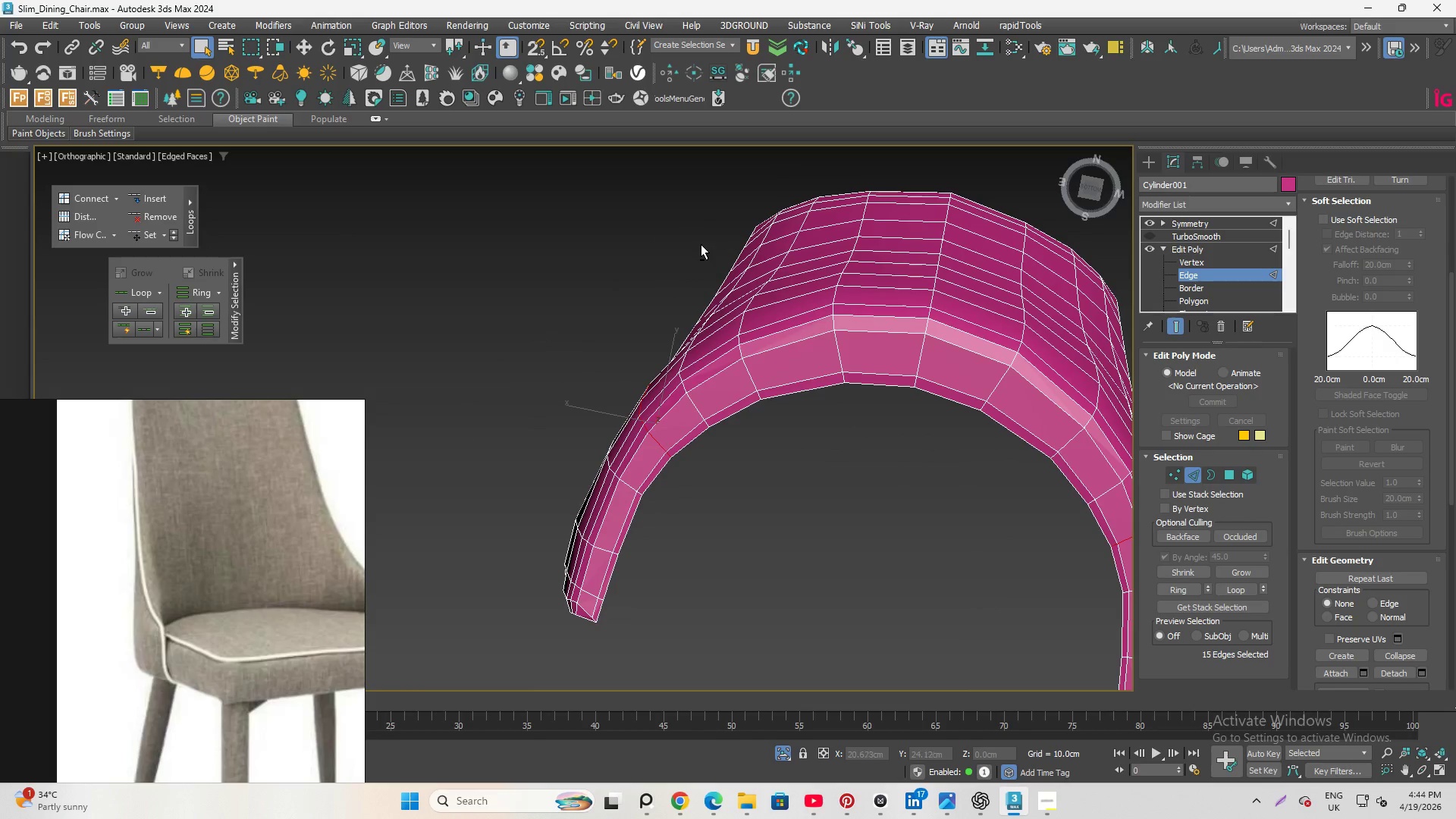 
scroll: coordinate [584, 272], scroll_direction: down, amount: 1.0
 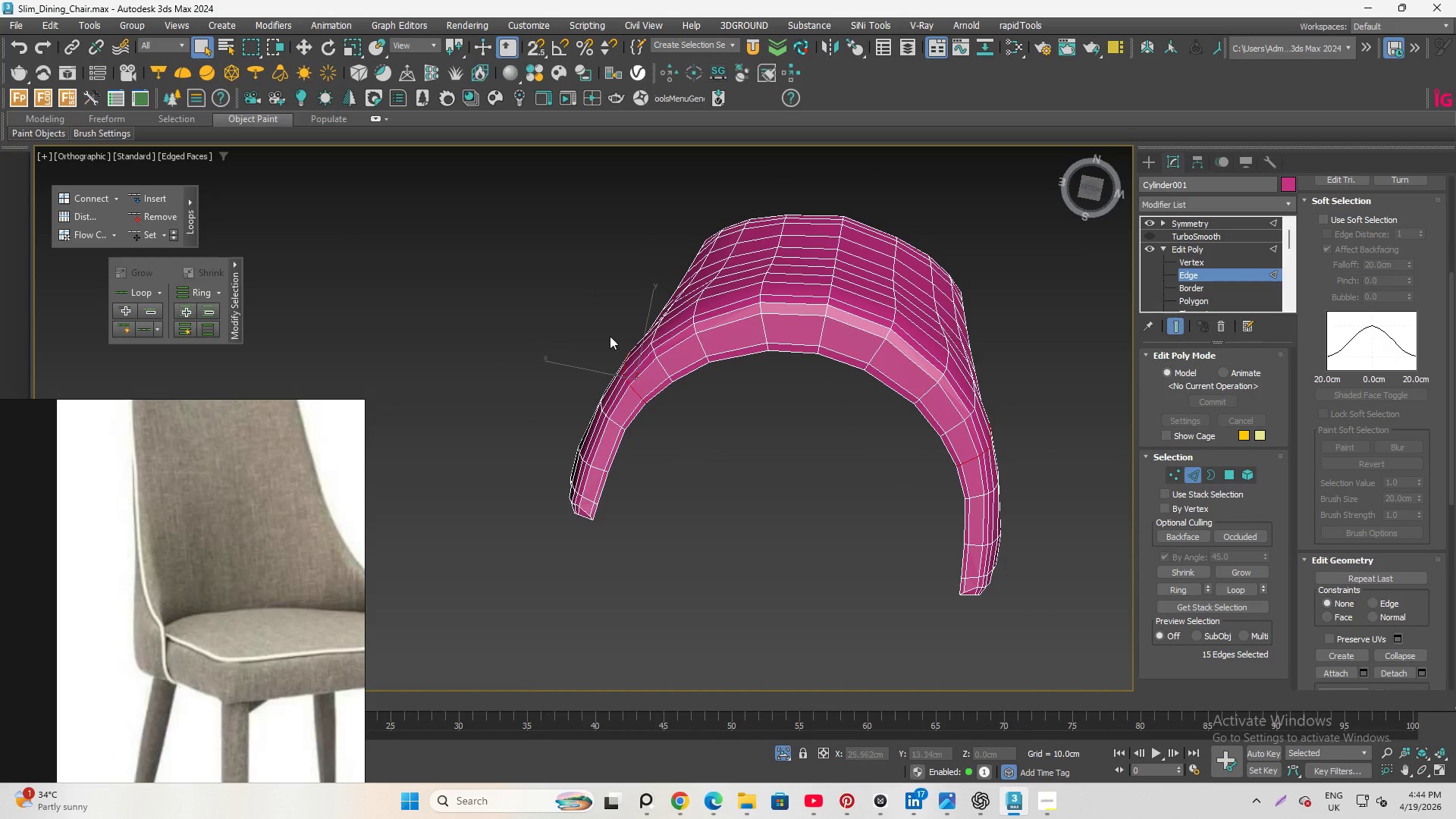 
hold_key(key=AltLeft, duration=0.97)
 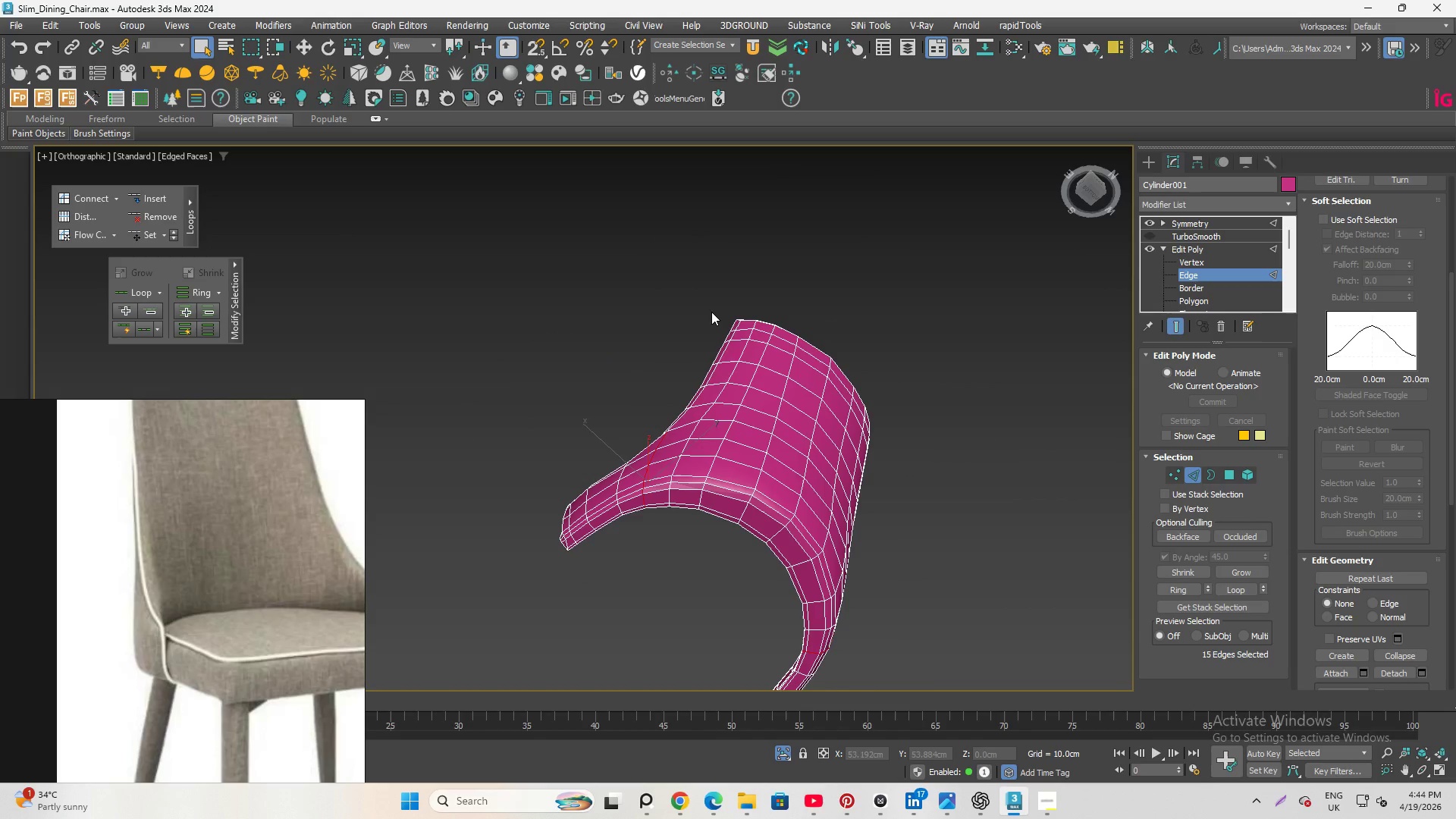 
scroll: coordinate [604, 507], scroll_direction: up, amount: 3.0
 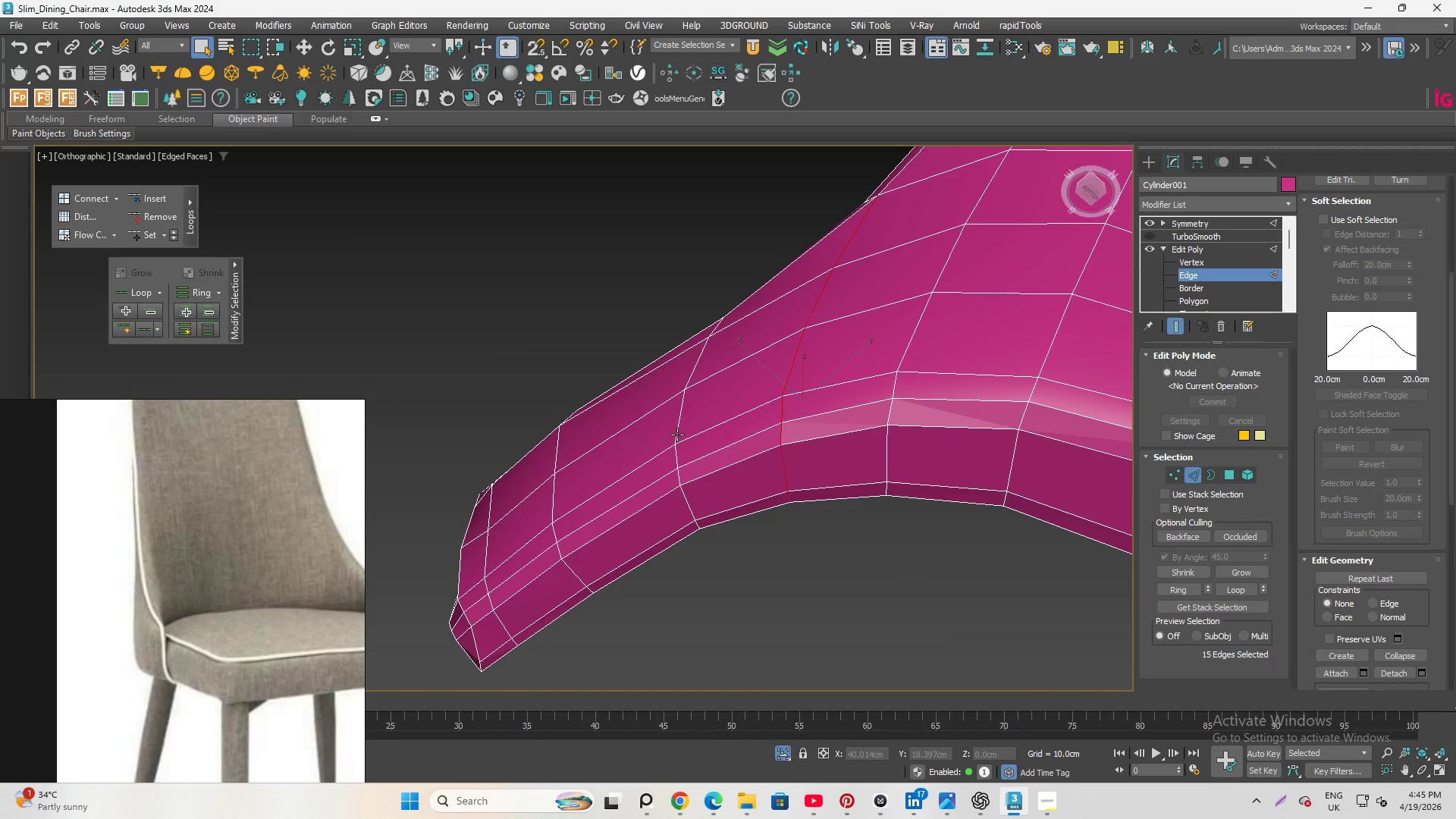 
double_click([677, 435])
 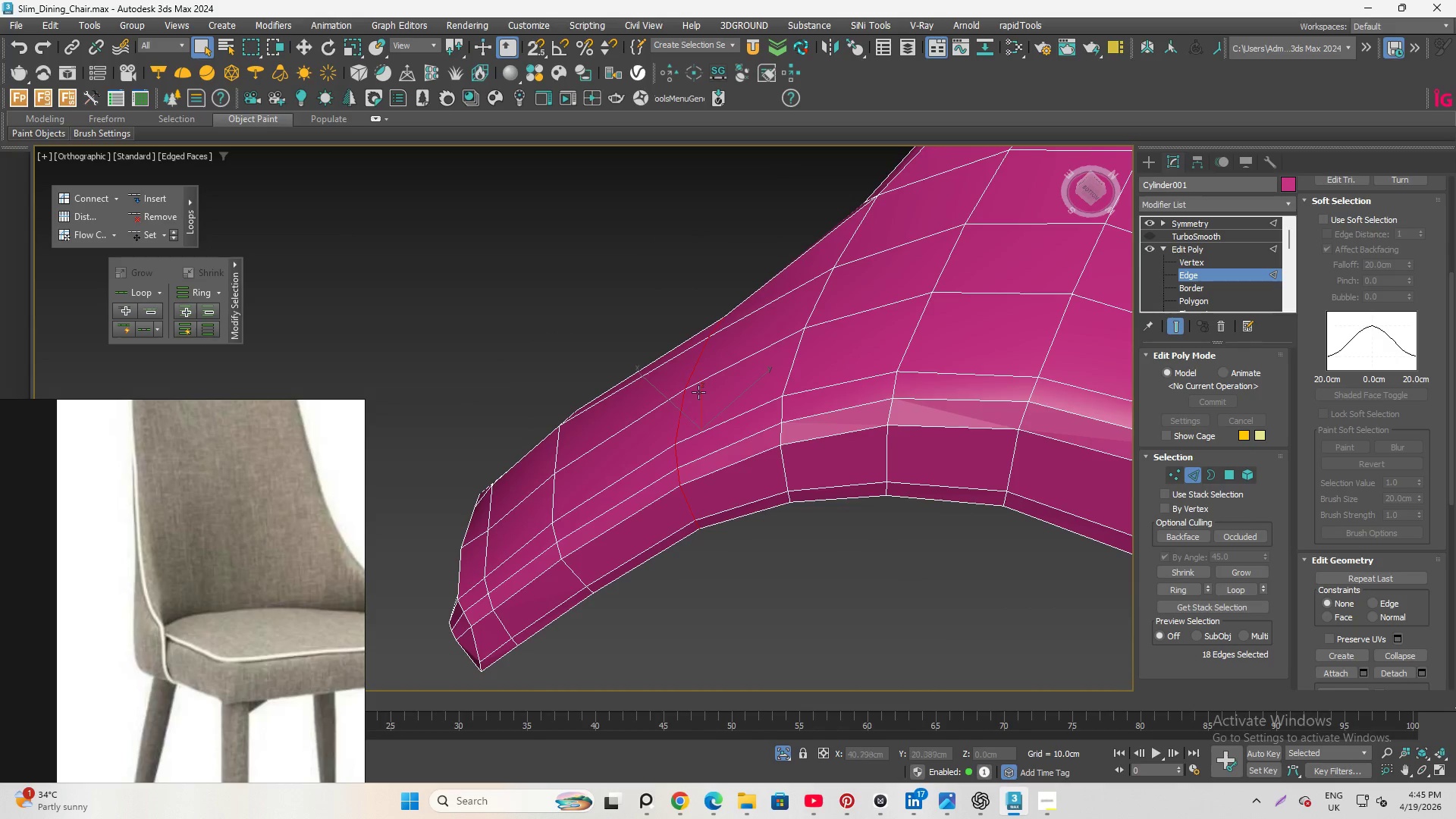 
hold_key(key=AltLeft, duration=0.95)
scroll: coordinate [762, 504], scroll_direction: down, amount: 2.0
 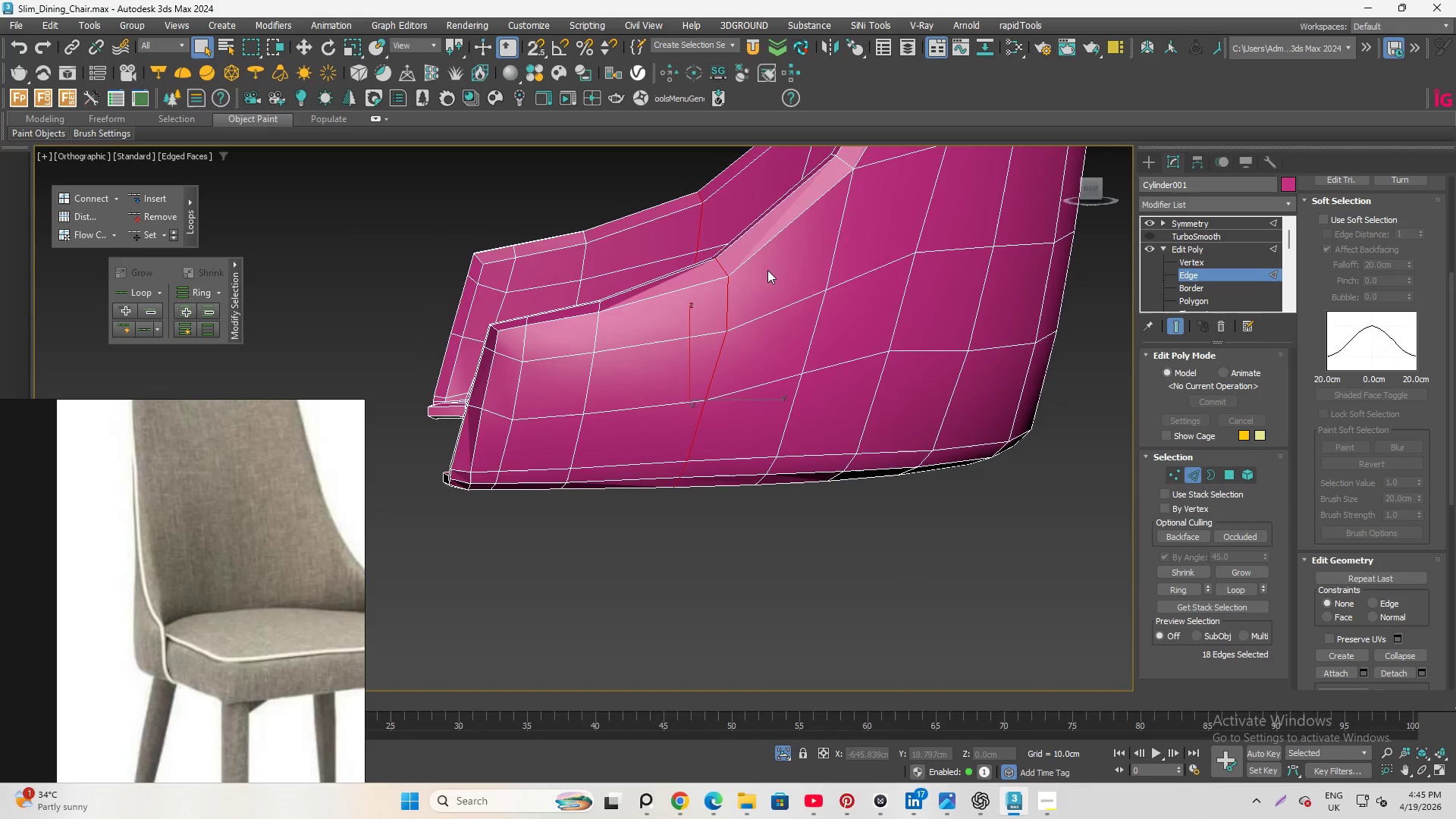 
hold_key(key=AltLeft, duration=1.69)
 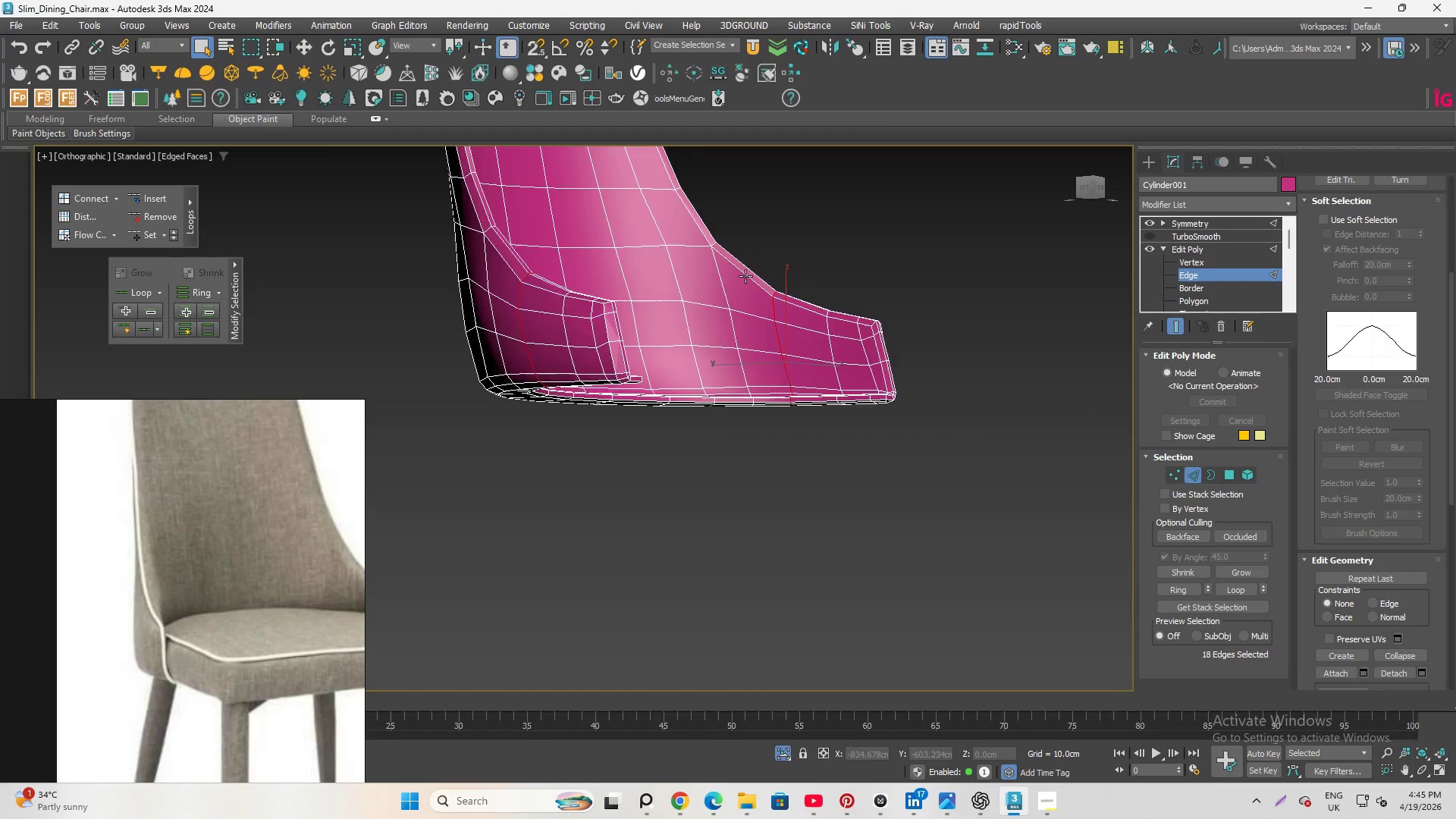 
scroll: coordinate [769, 348], scroll_direction: down, amount: 2.0
 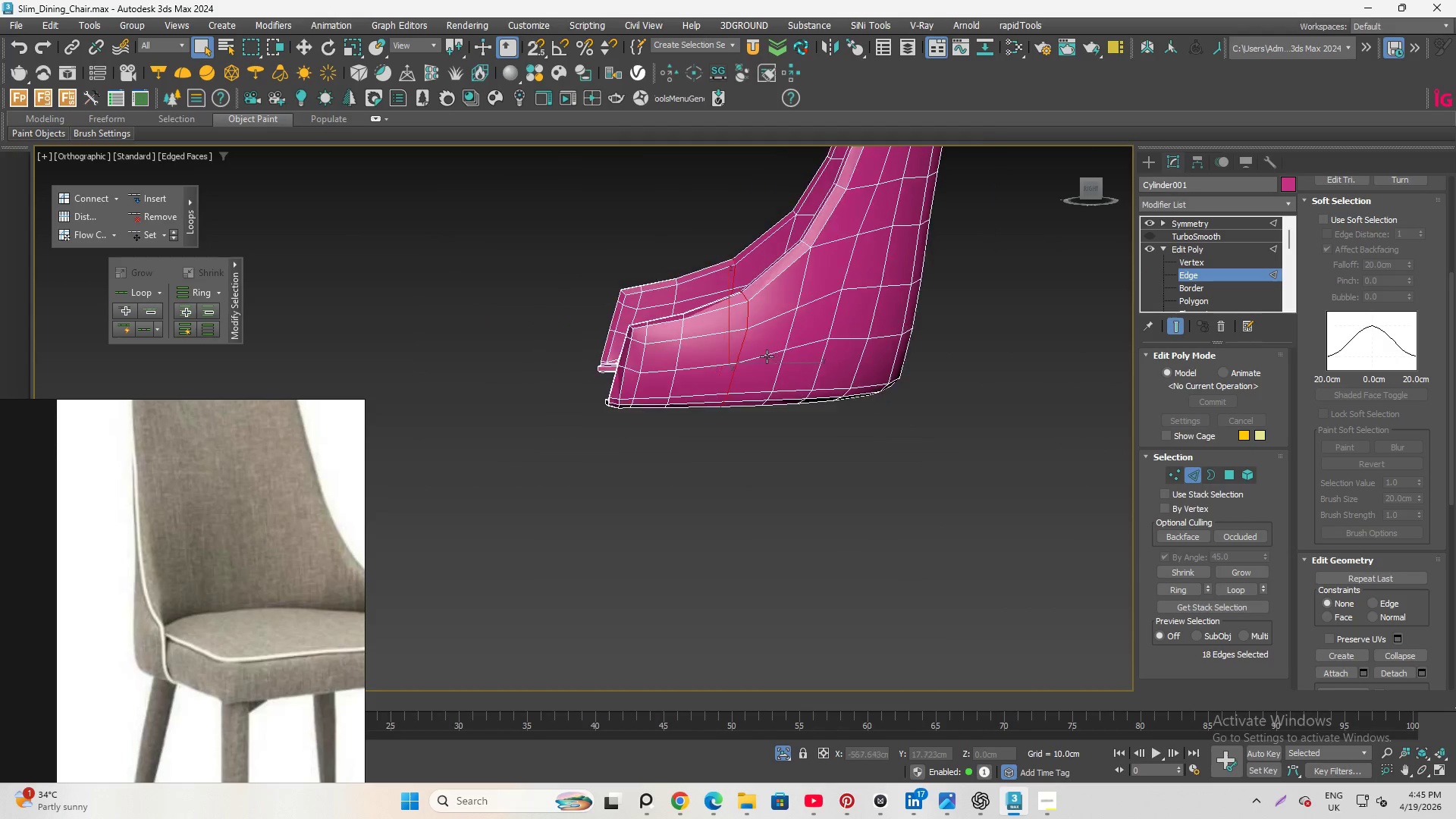 
hold_key(key=AltLeft, duration=0.81)
left_click_drag(start_coordinate=[760, 267], to_coordinate=[849, 328])
 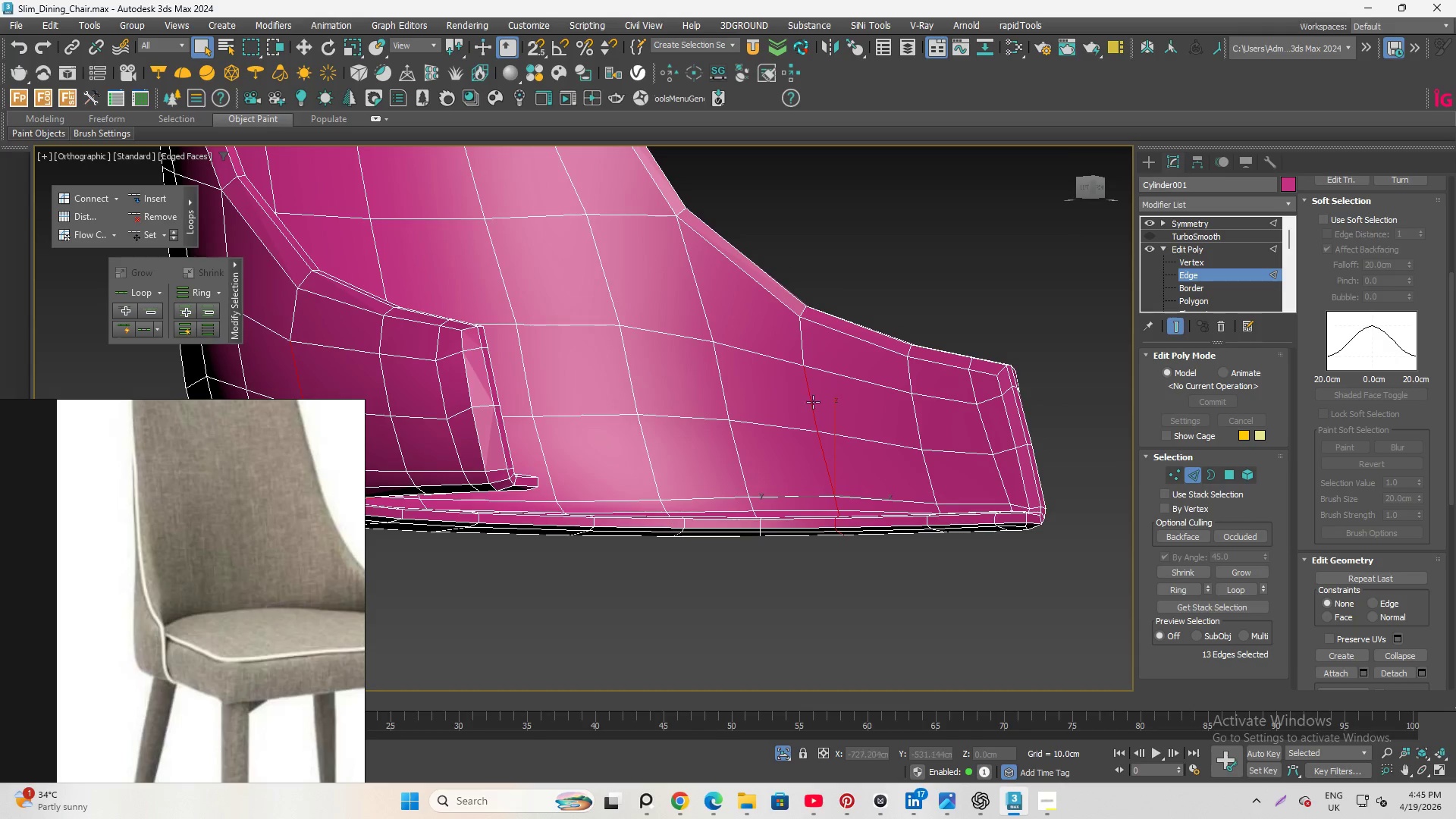 
scroll: coordinate [745, 276], scroll_direction: up, amount: 2.0
 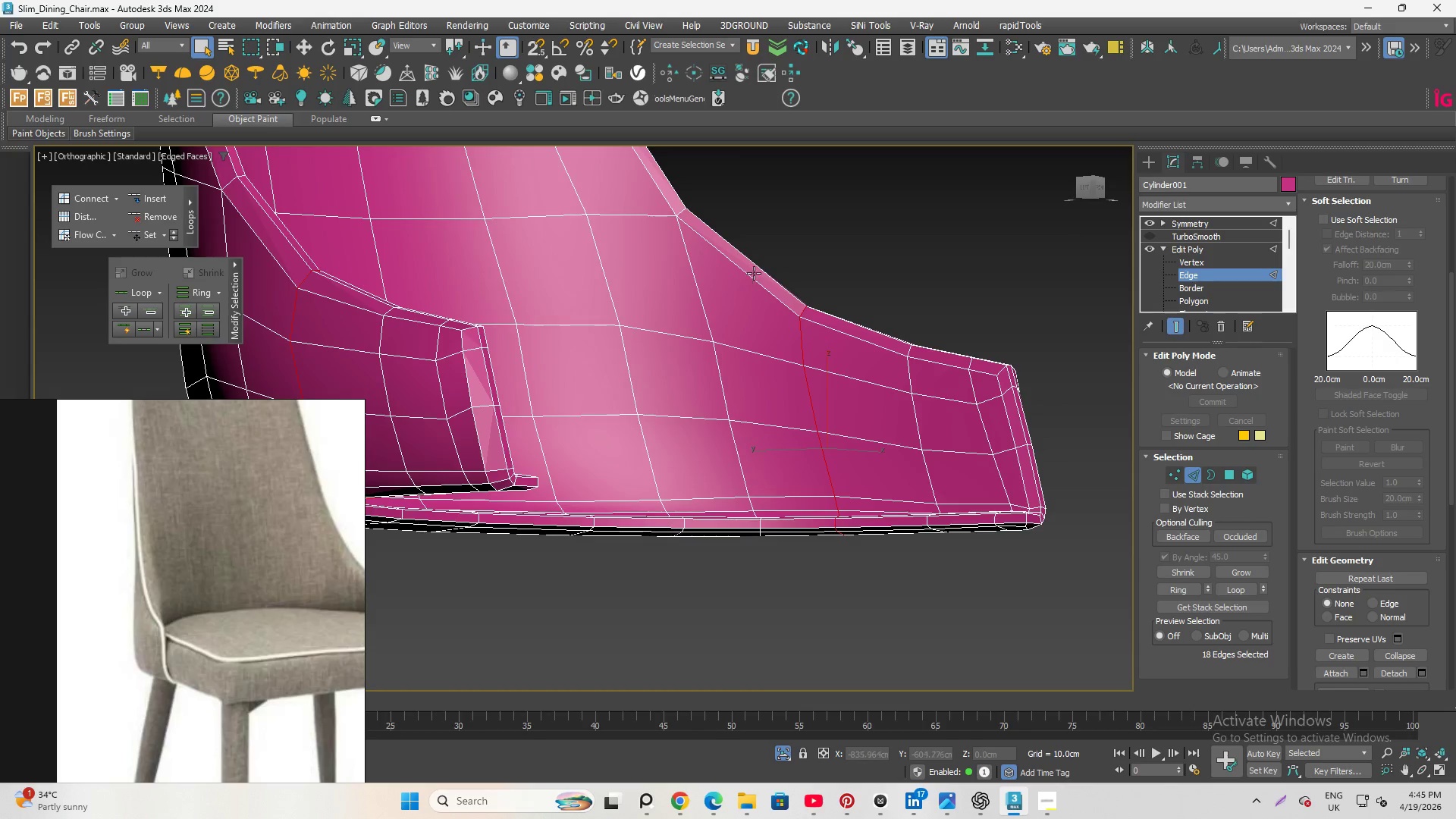 
hold_key(key=AltLeft, duration=1.06)
 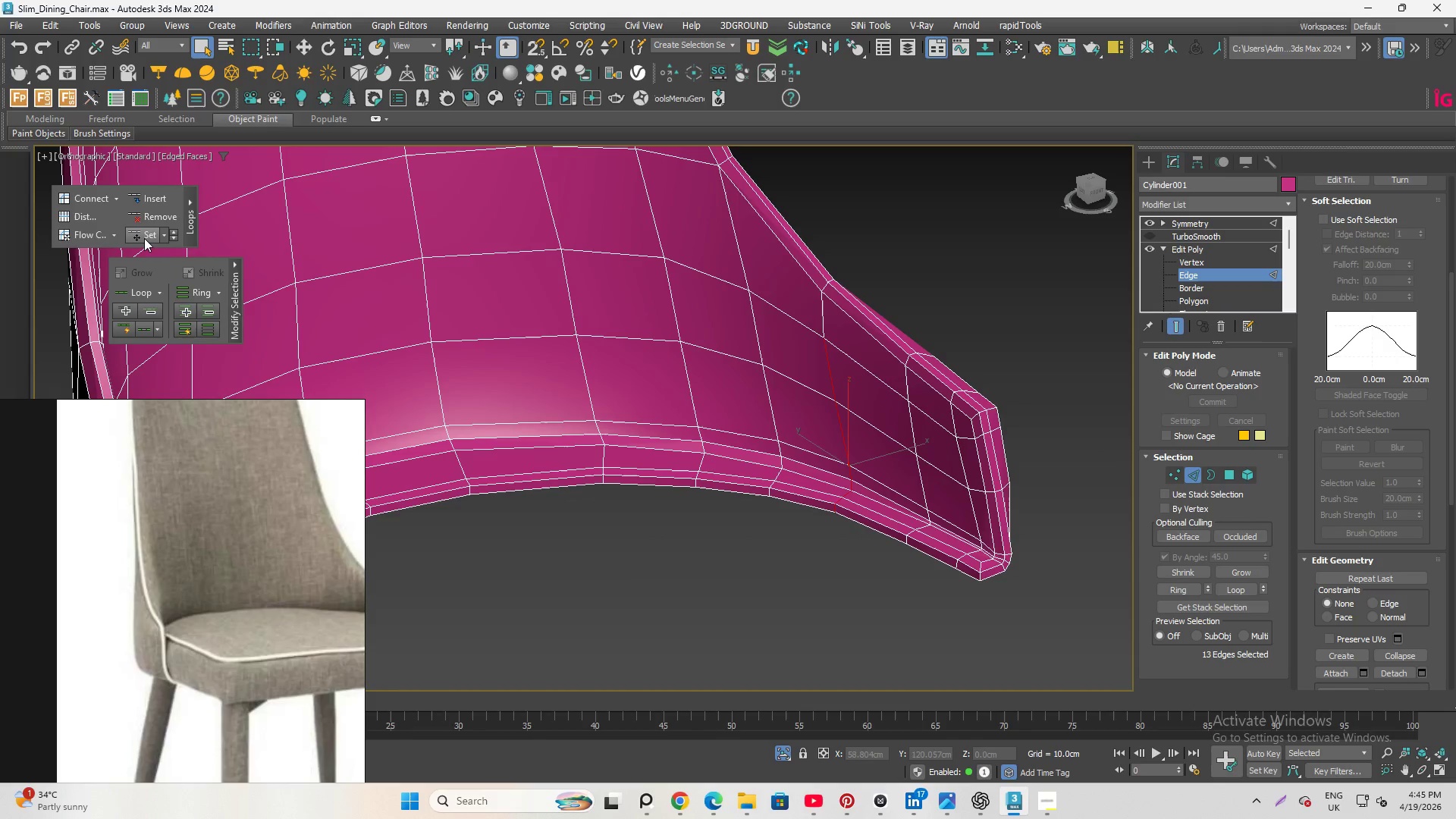 
left_click([144, 238])
 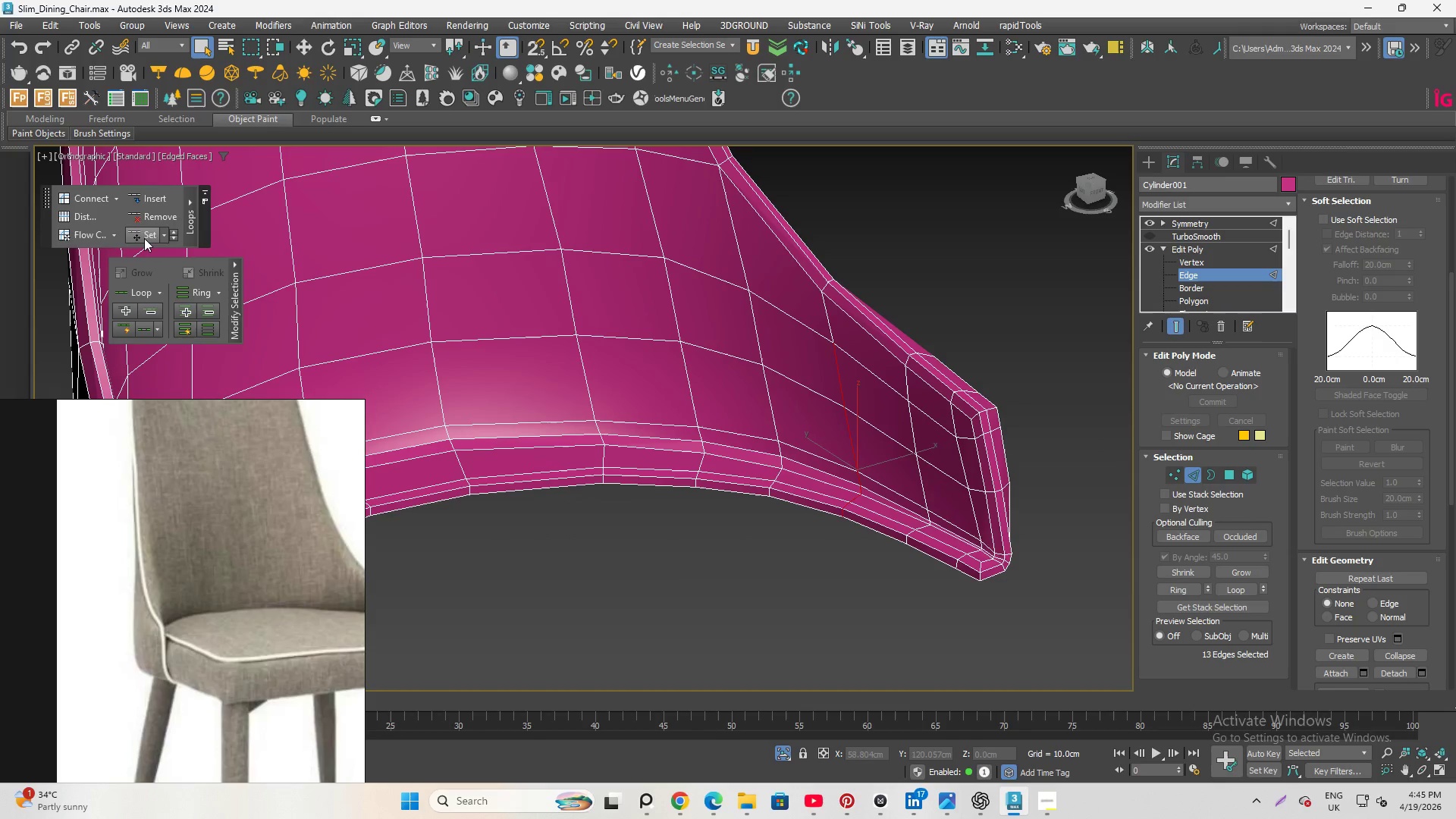 
hold_key(key=AltLeft, duration=3.64)
 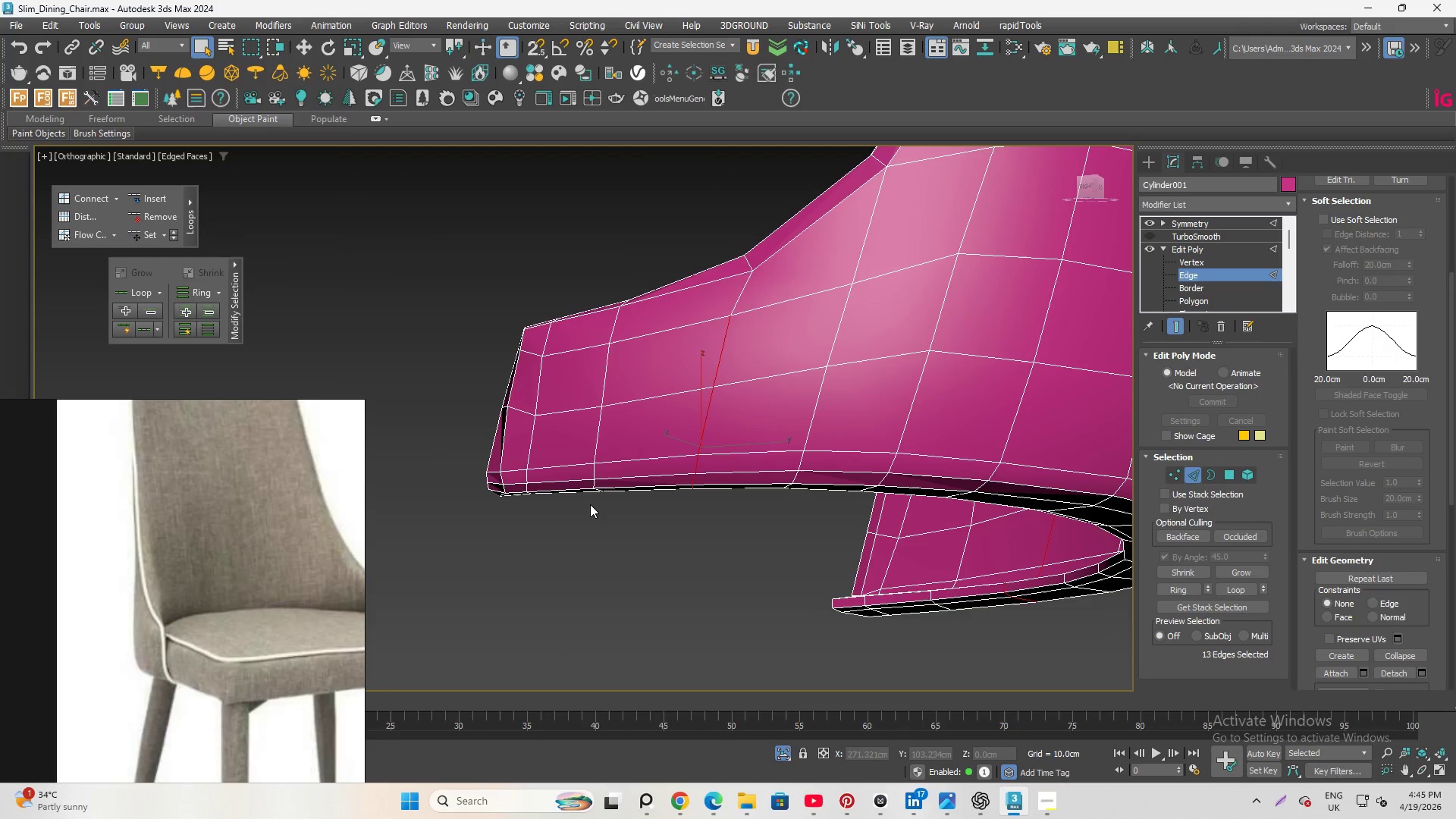 
left_click([591, 504])
 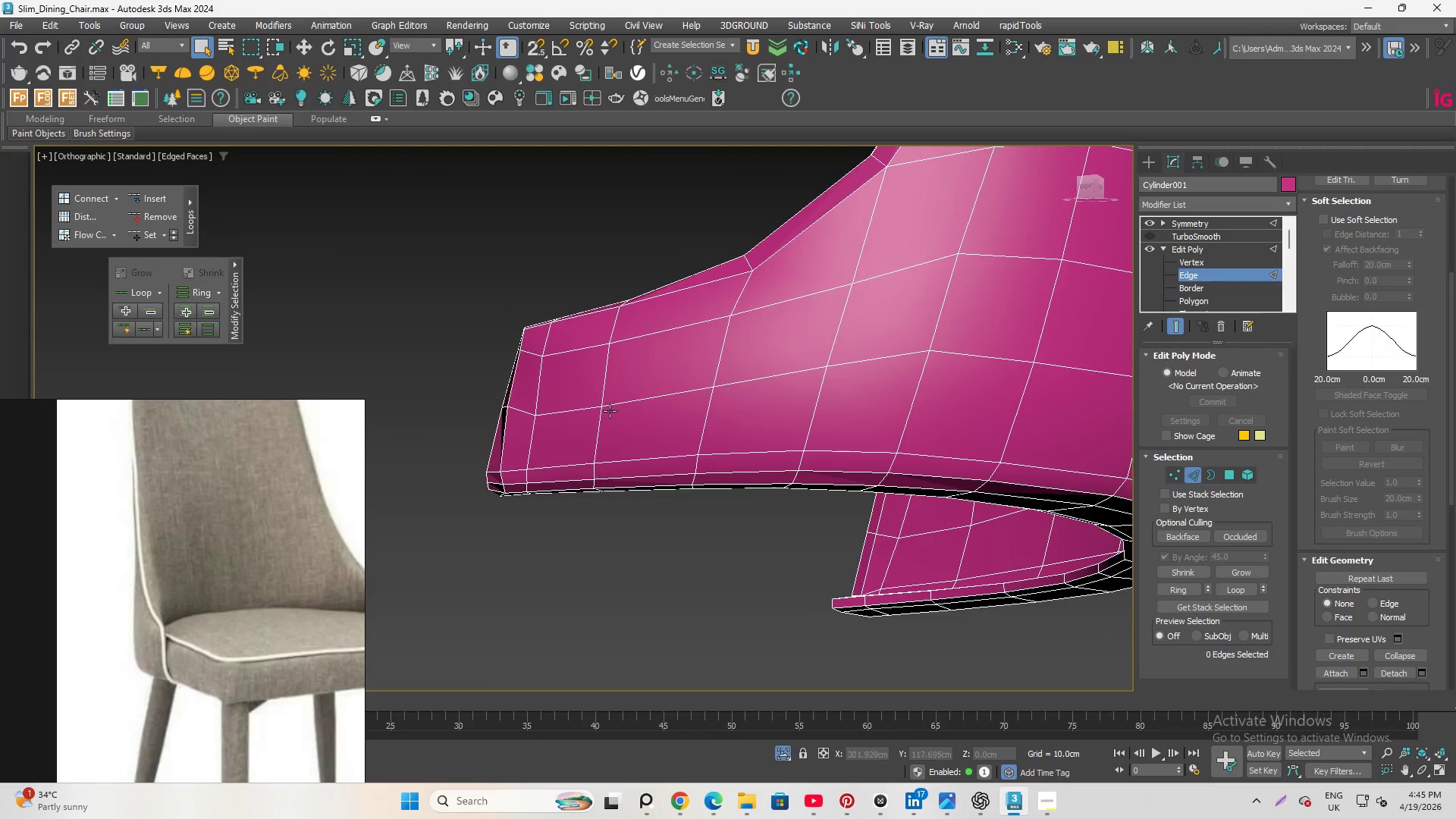 
hold_key(key=AltLeft, duration=4.84)
 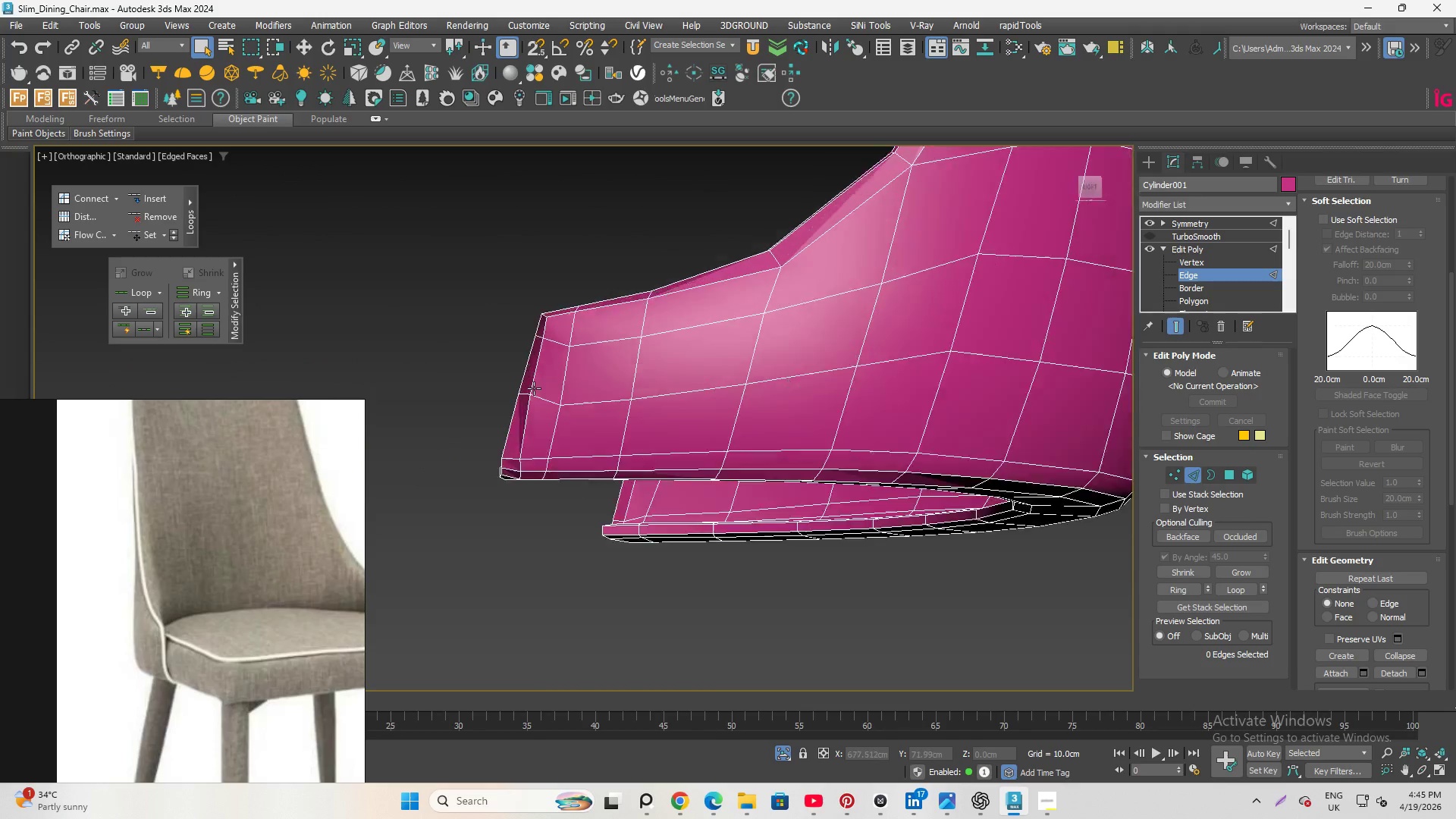 
scroll: coordinate [610, 372], scroll_direction: down, amount: 1.0
 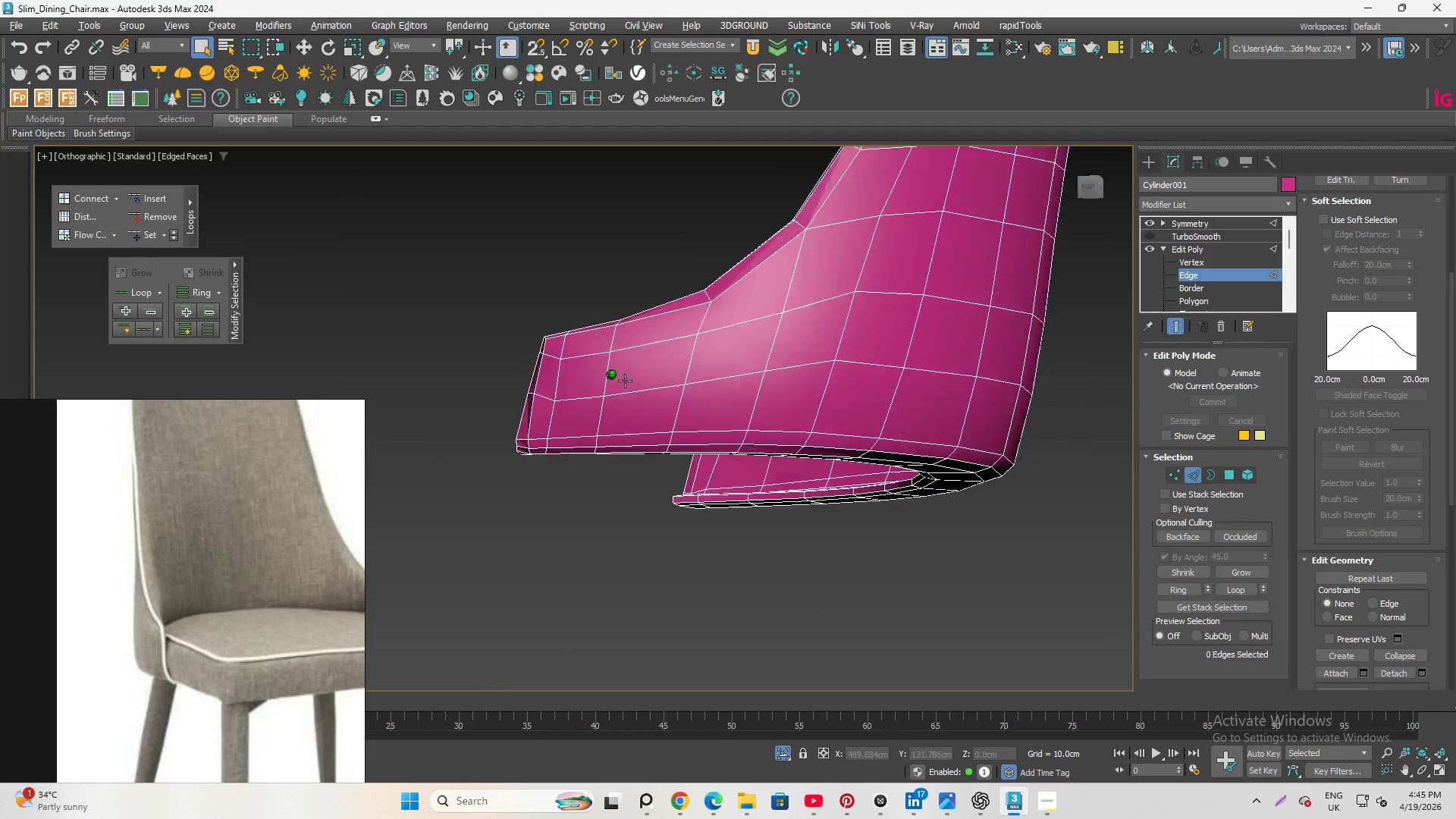 
left_click([543, 400])
 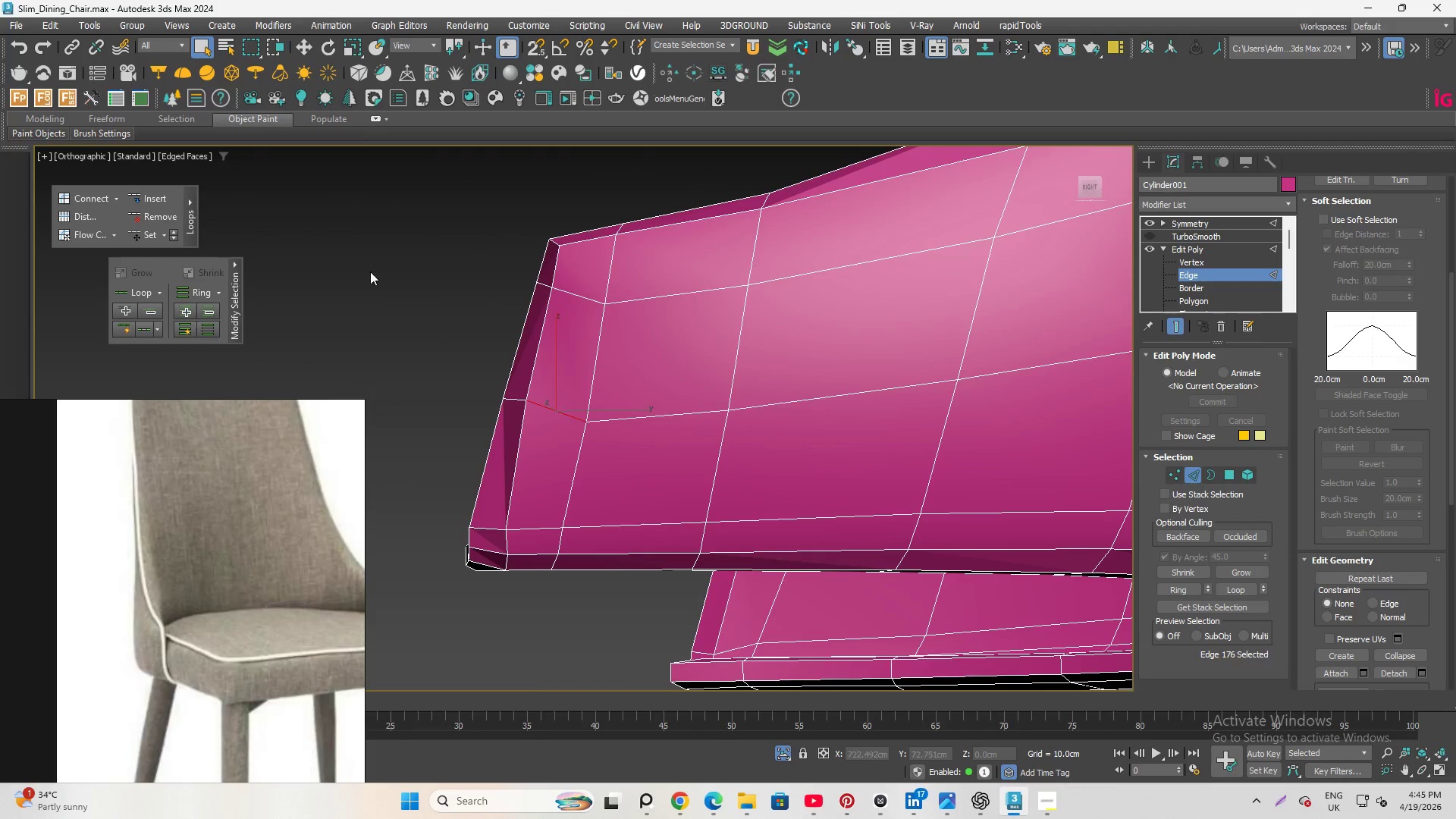 
scroll: coordinate [534, 388], scroll_direction: up, amount: 3.0
 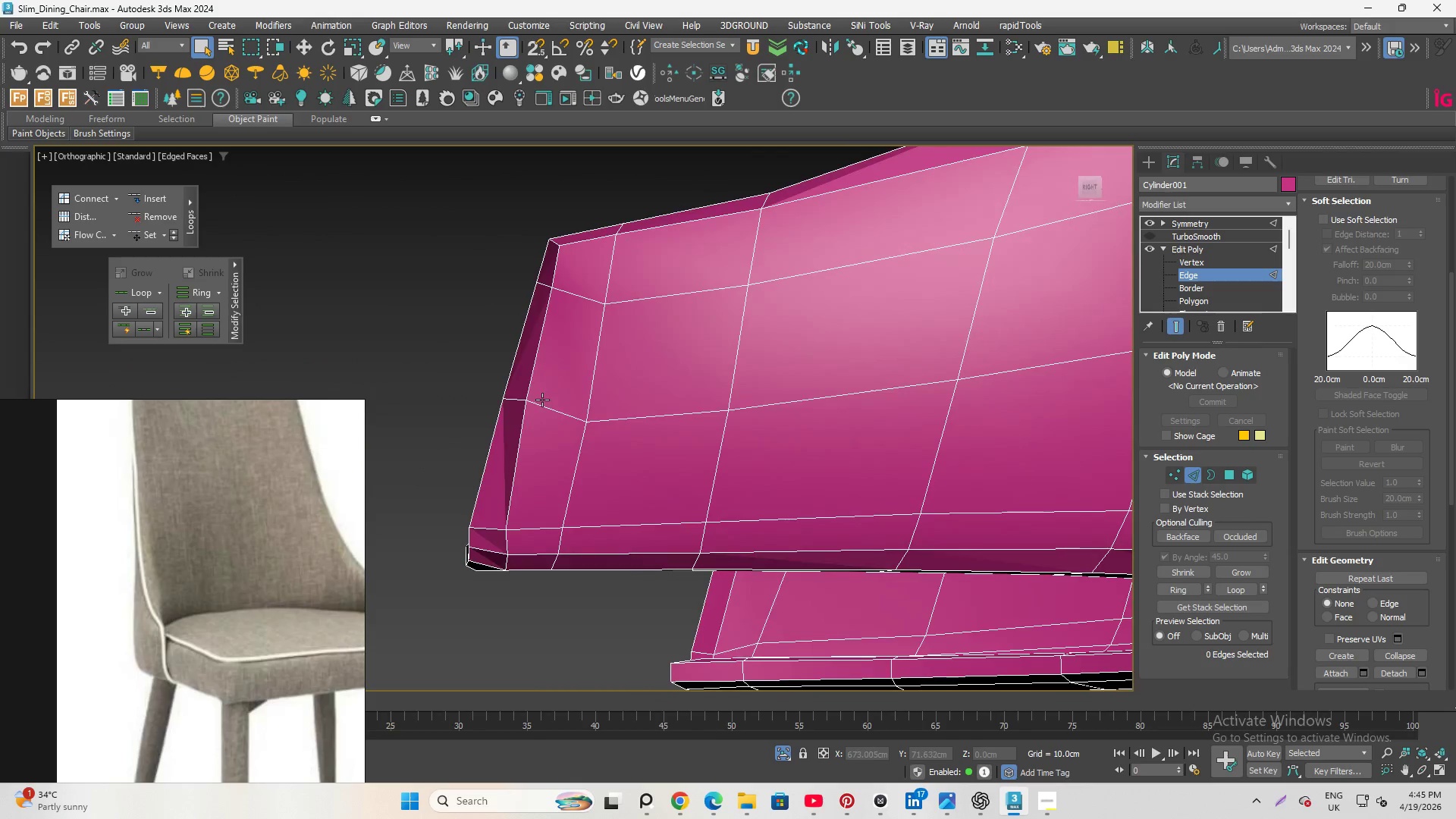 
hold_key(key=ControlLeft, duration=0.56)
left_click([568, 293])
 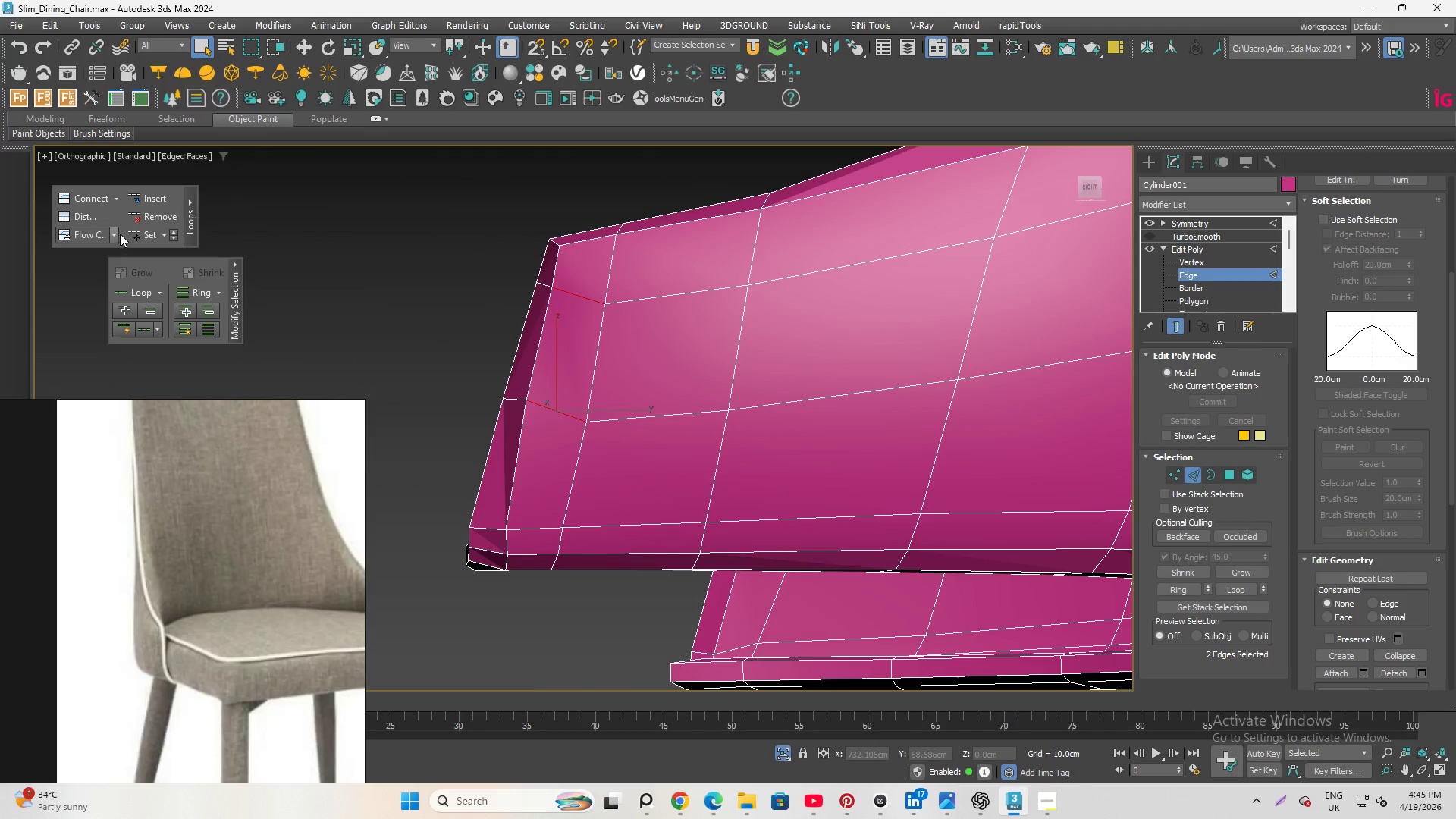 
left_click([136, 234])
 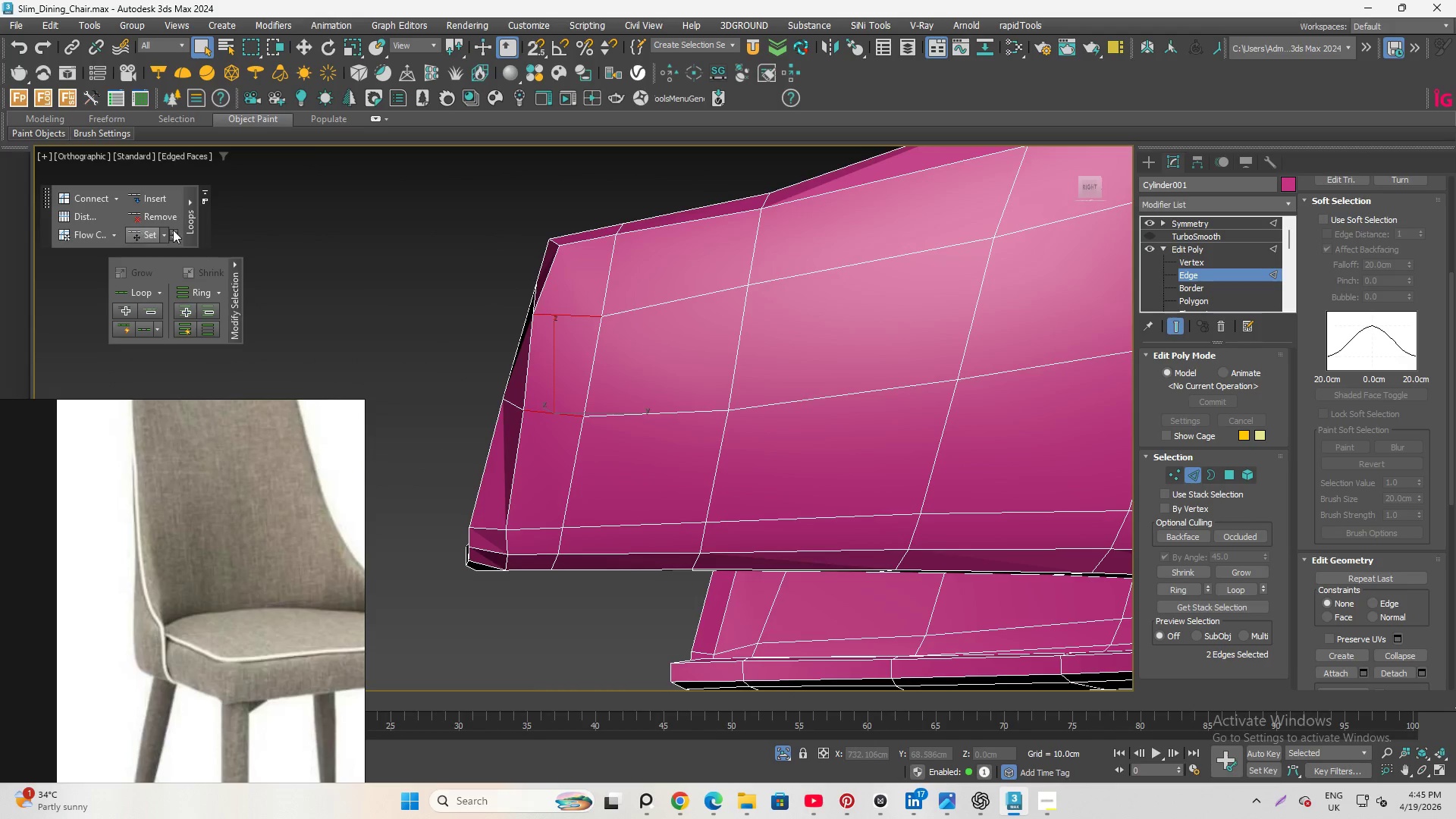 
hold_key(key=AltLeft, duration=3.81)
 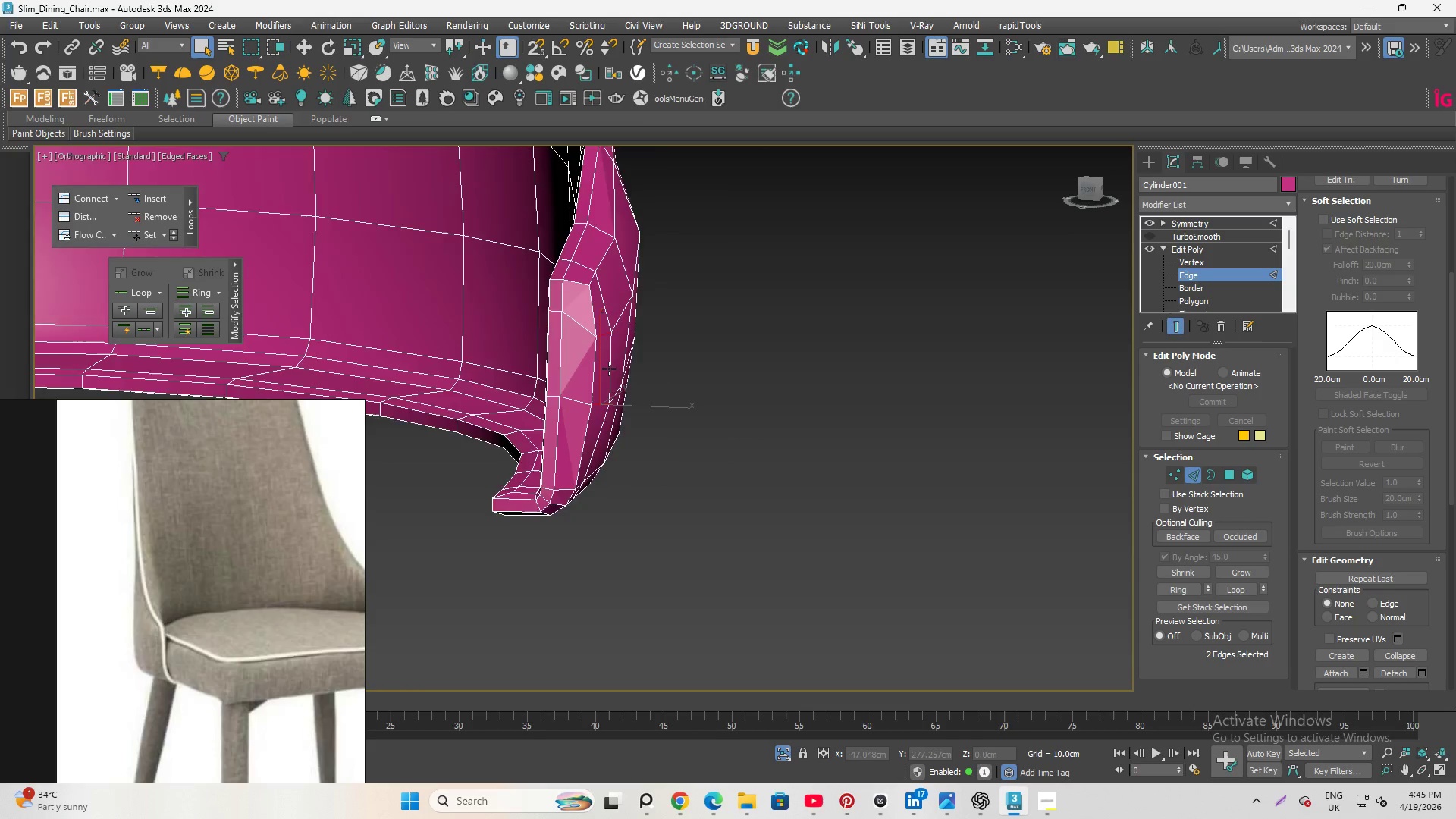 
scroll: coordinate [612, 363], scroll_direction: down, amount: 1.0
 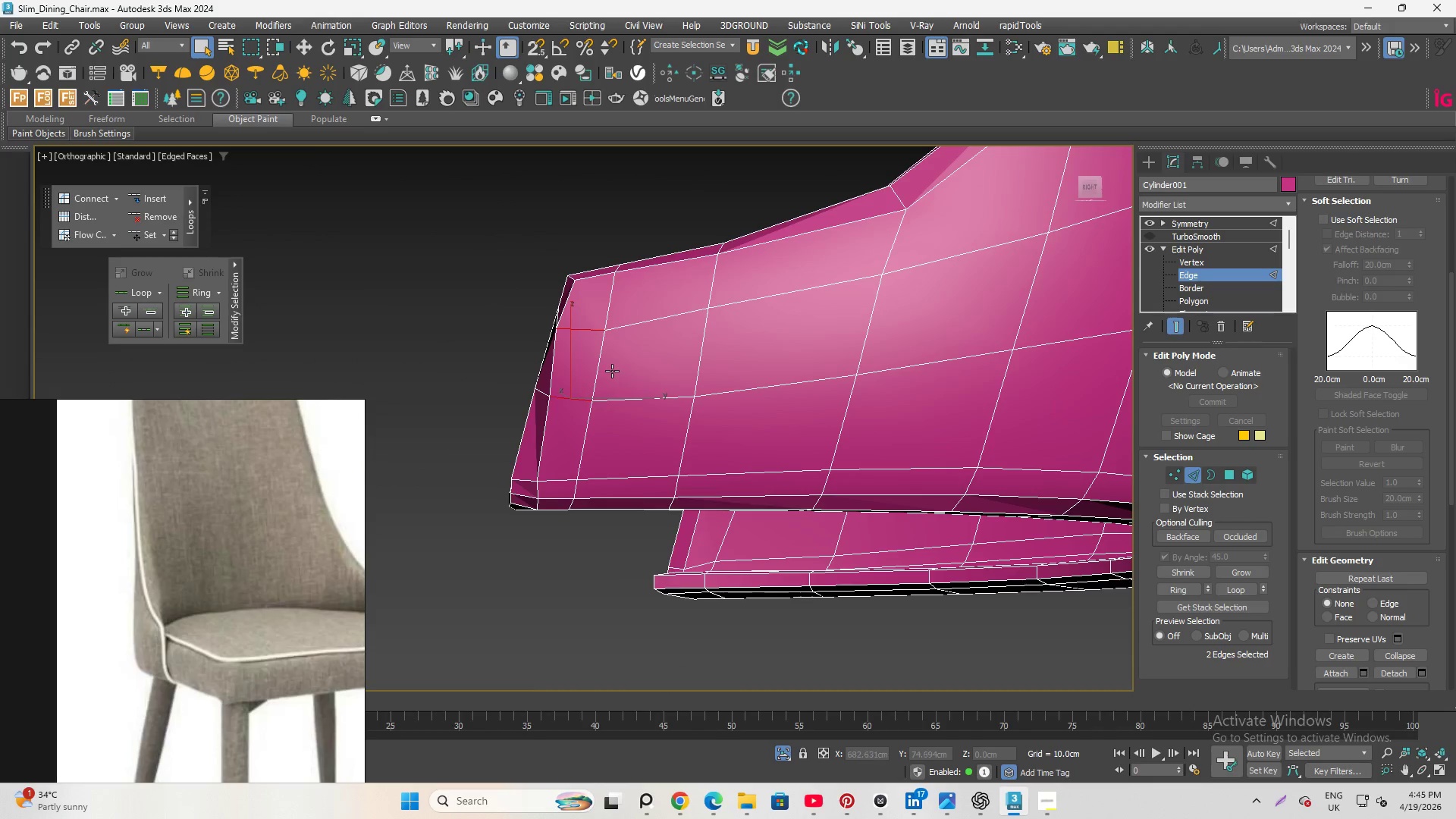 
scroll: coordinate [609, 369], scroll_direction: up, amount: 1.0
 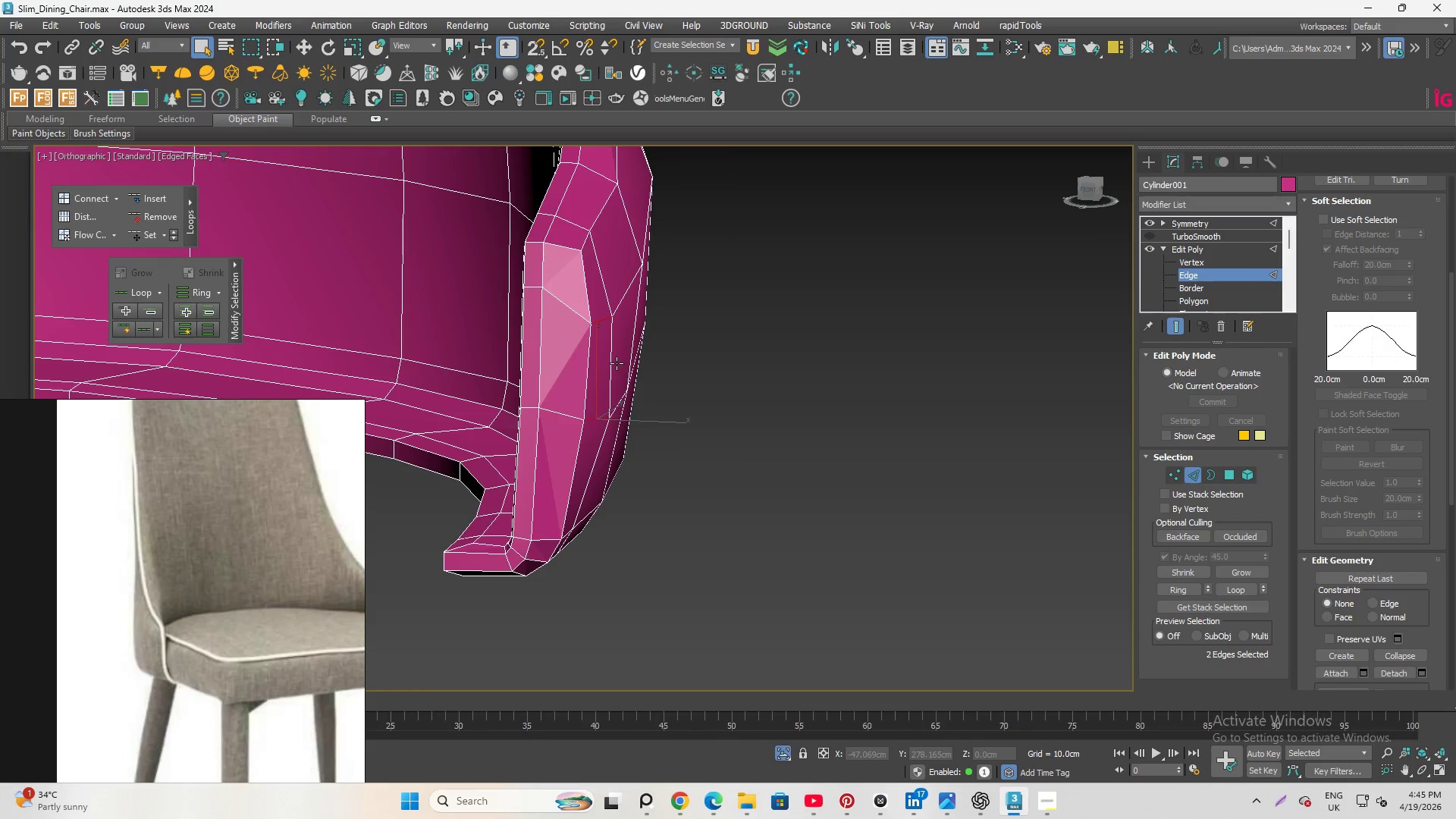 
hold_key(key=AltLeft, duration=2.45)
 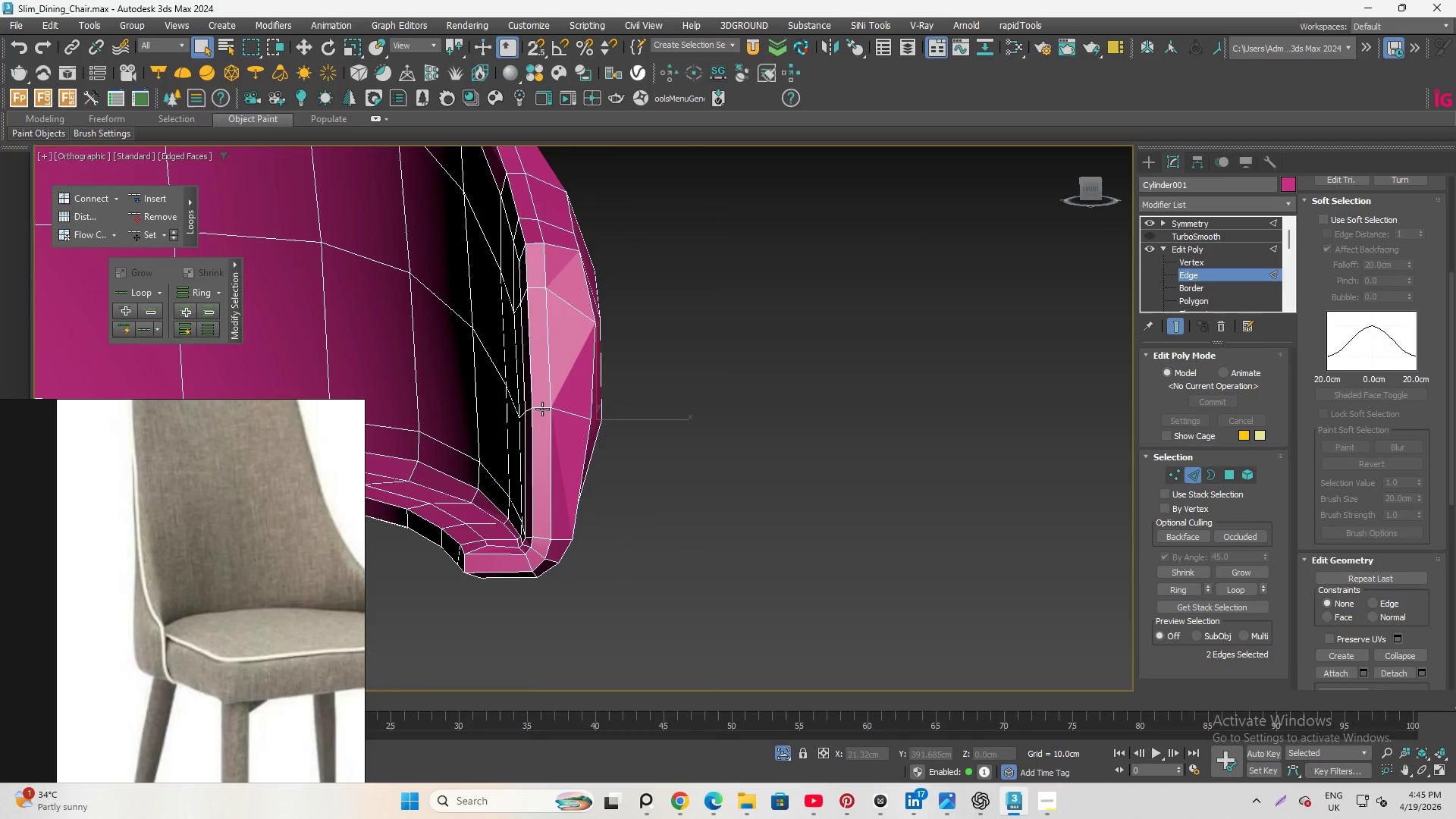 
left_click([542, 409])
 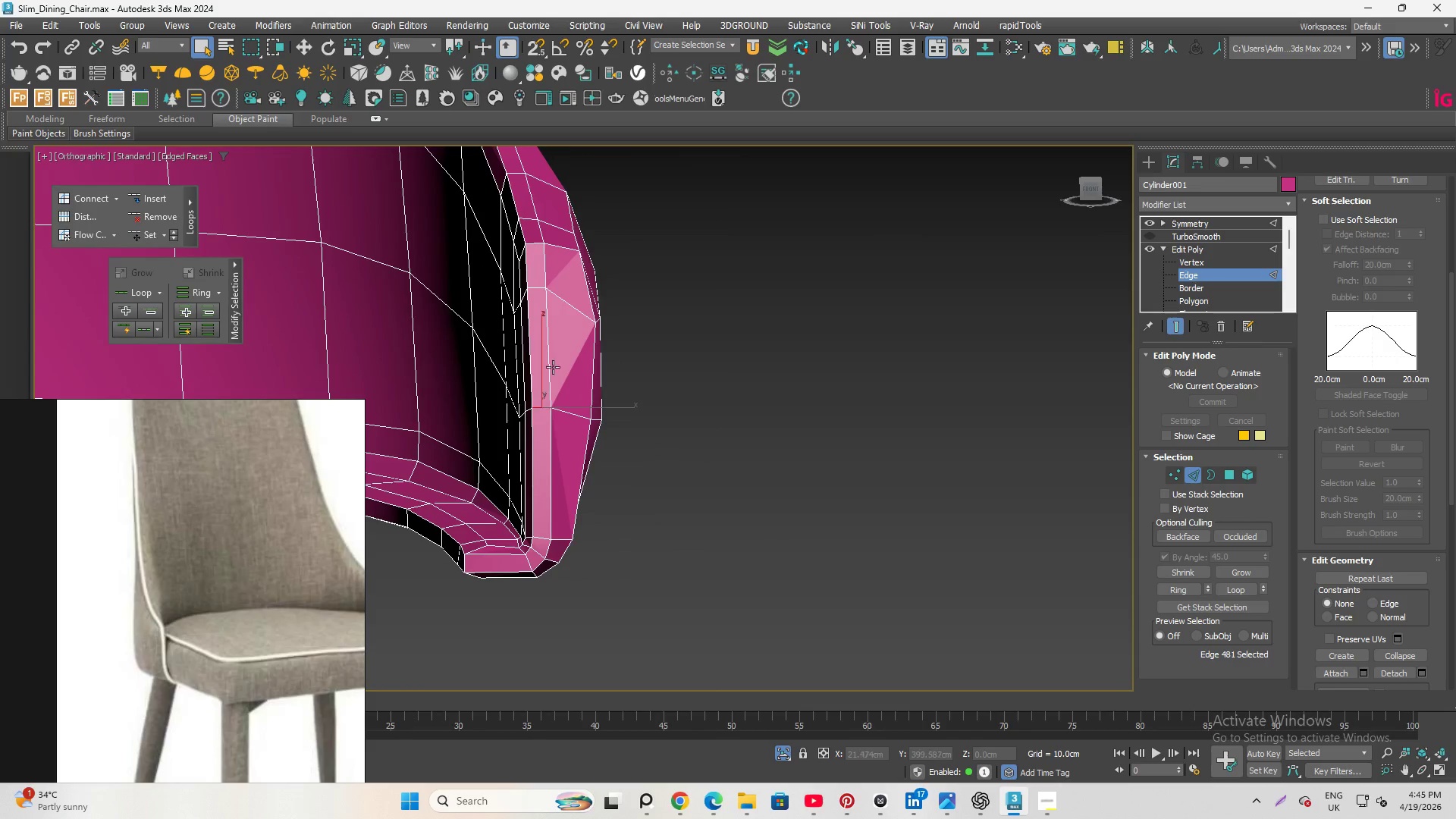 
hold_key(key=ControlLeft, duration=0.78)
left_click([536, 287])
 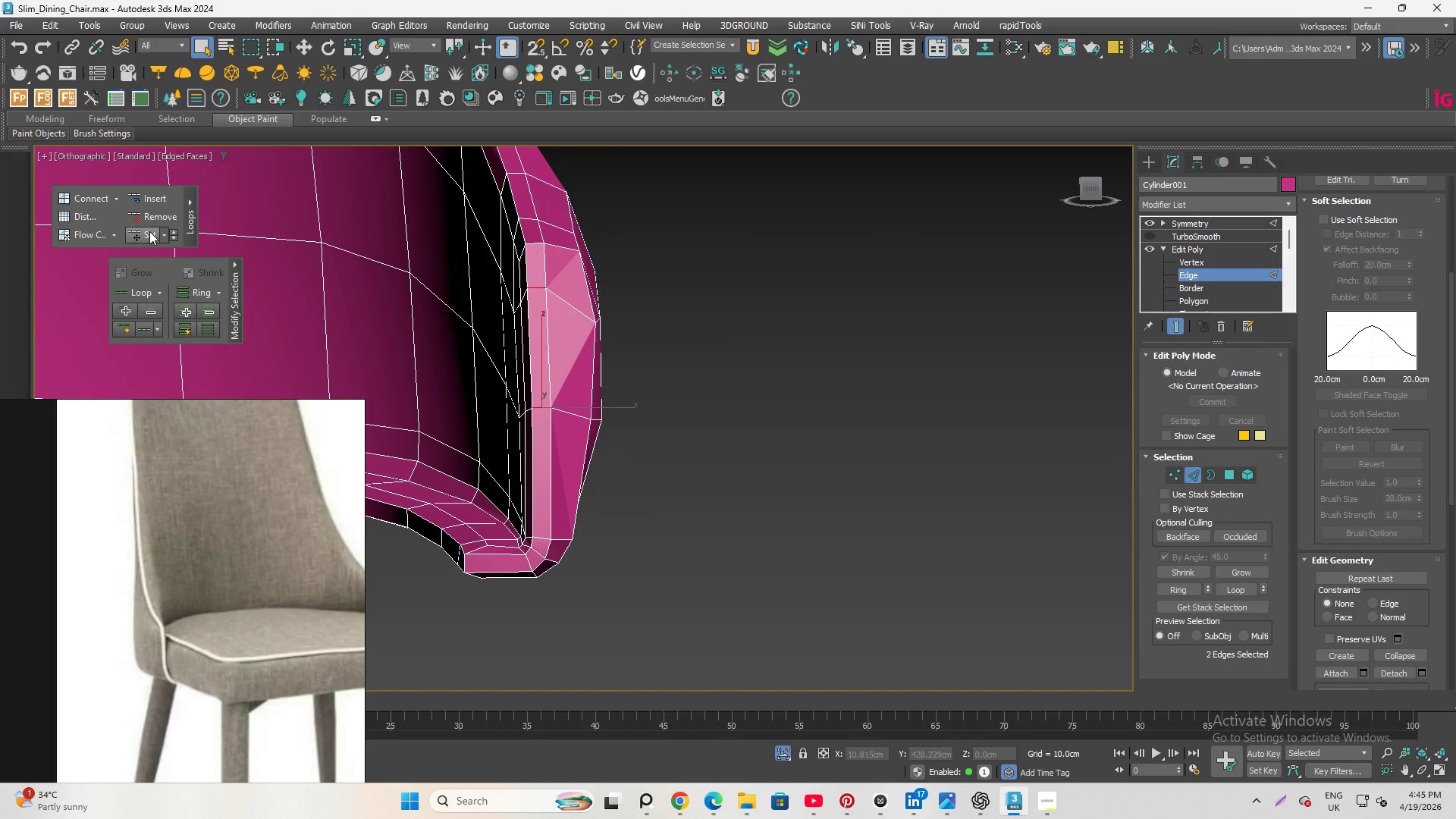 
left_click([149, 231])
 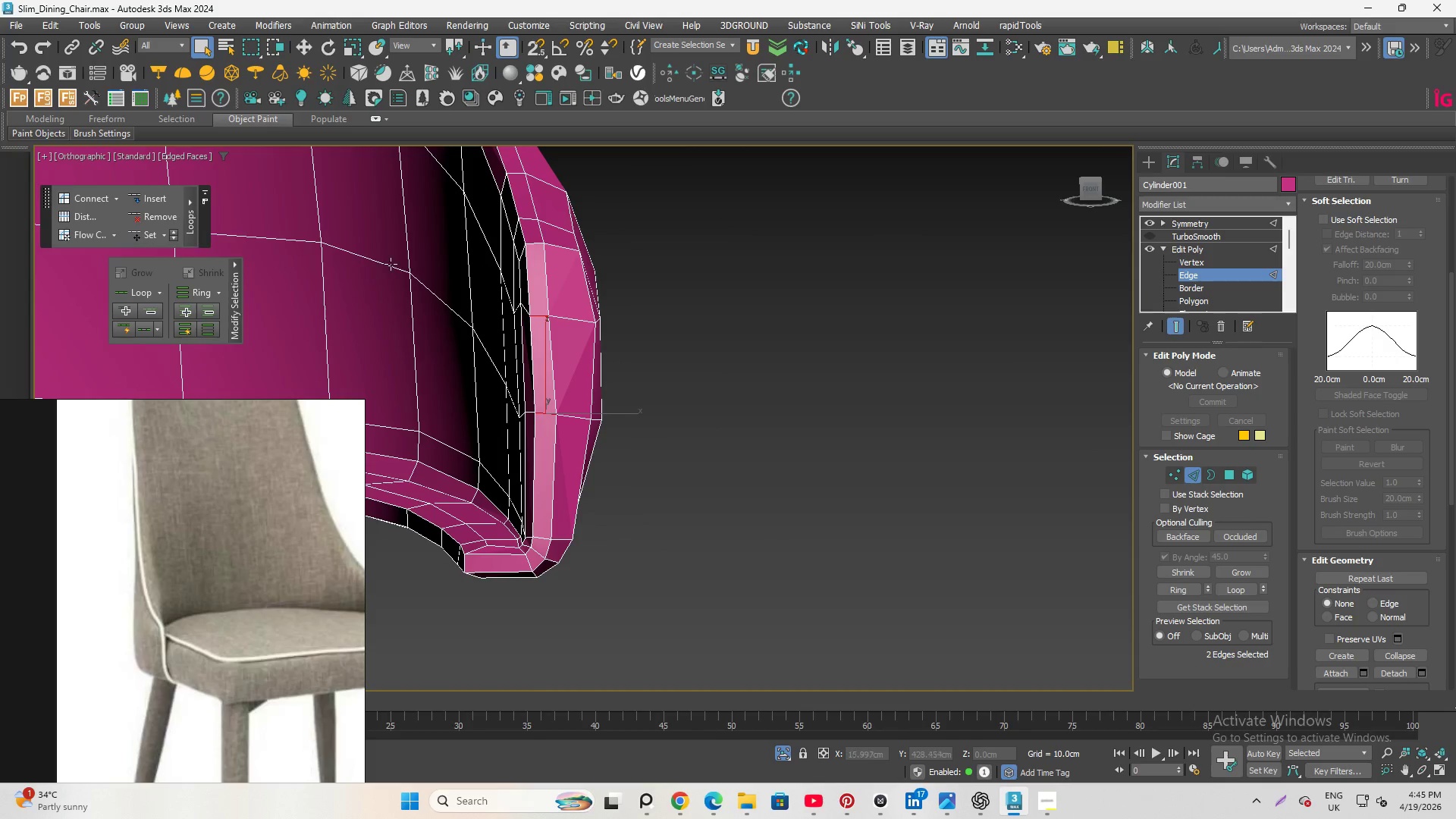 
hold_key(key=AltLeft, duration=0.58)
 